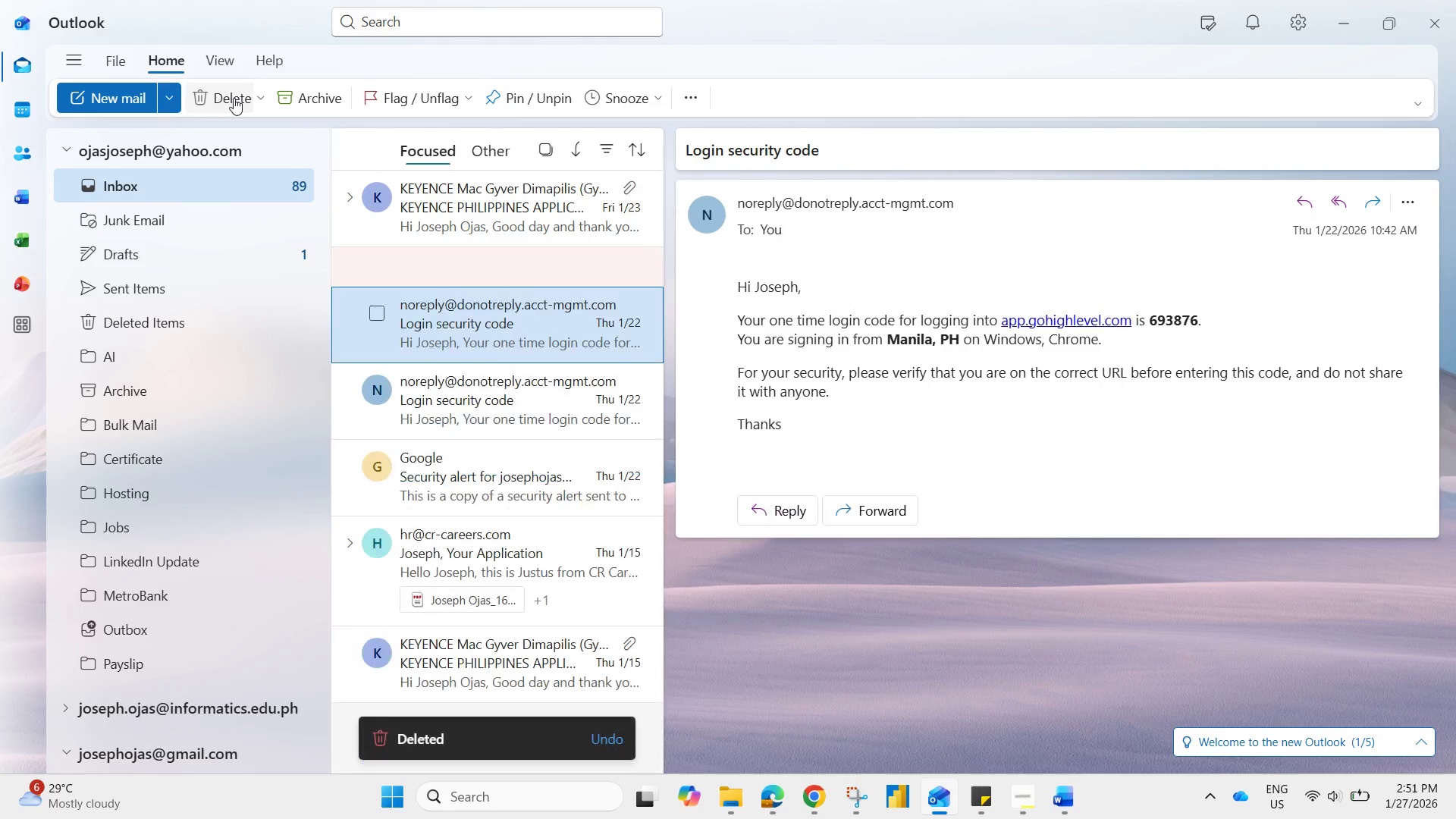 
triple_click([234, 98])
 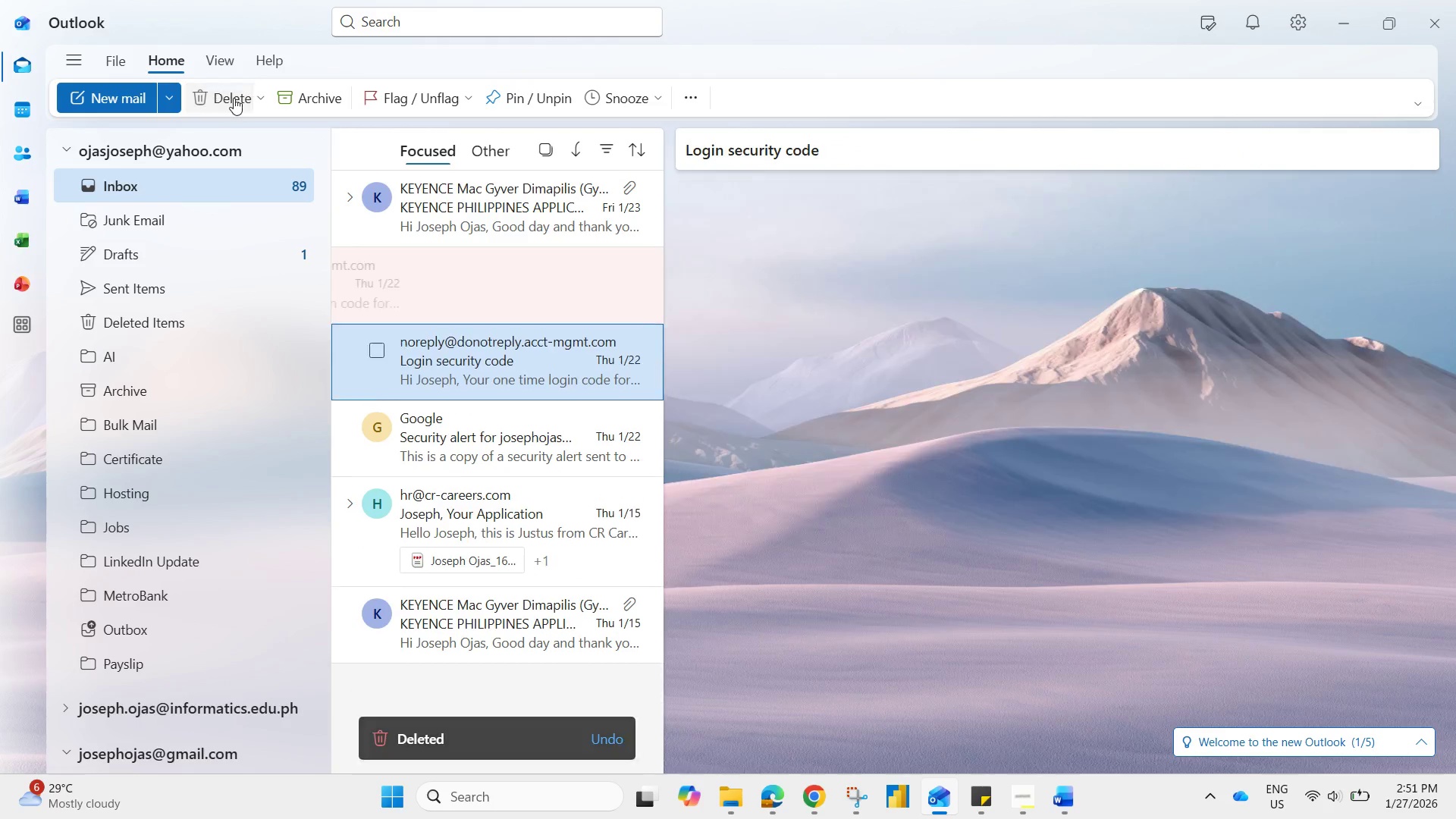 
triple_click([234, 98])
 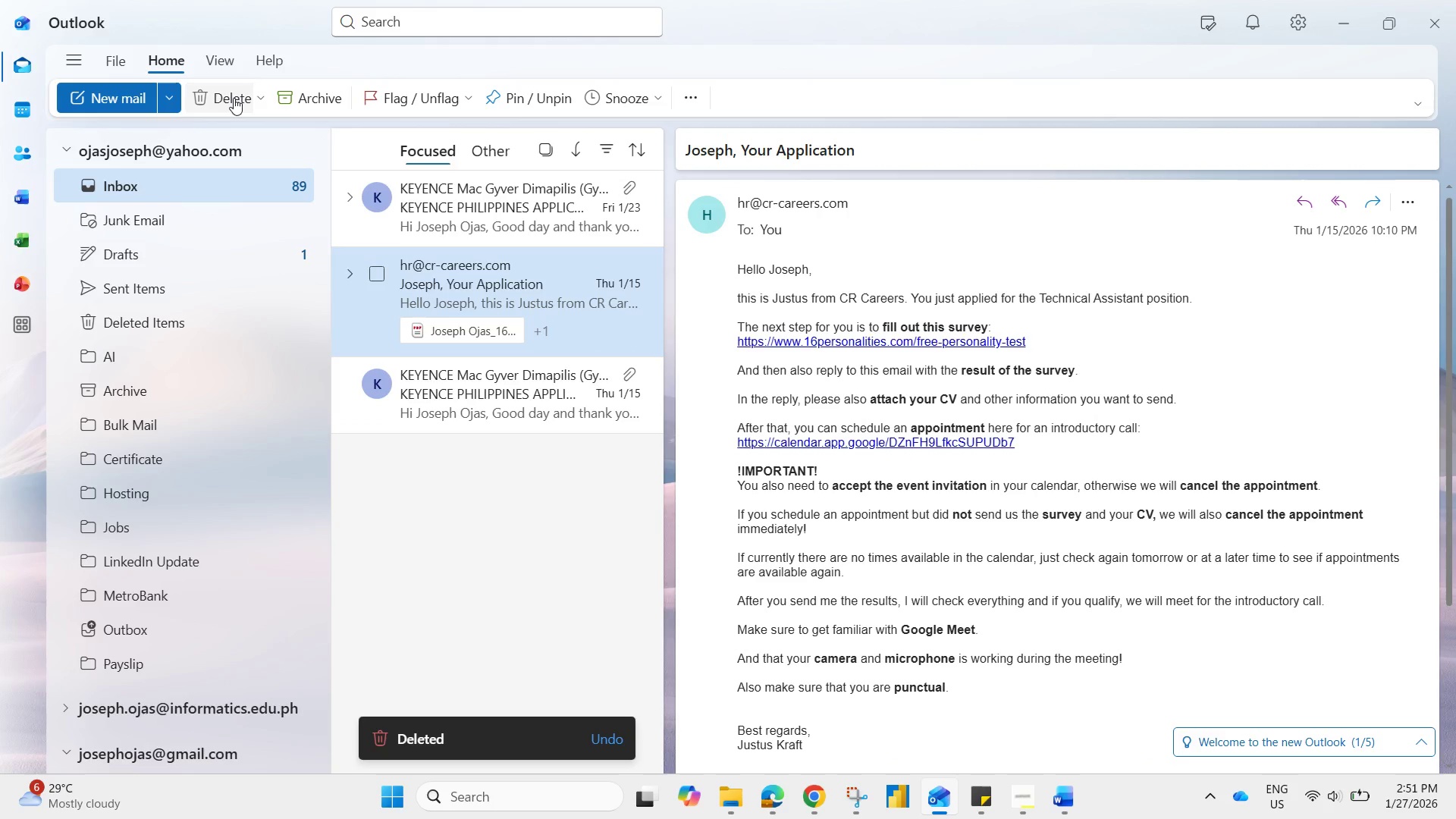 
left_click([234, 98])
 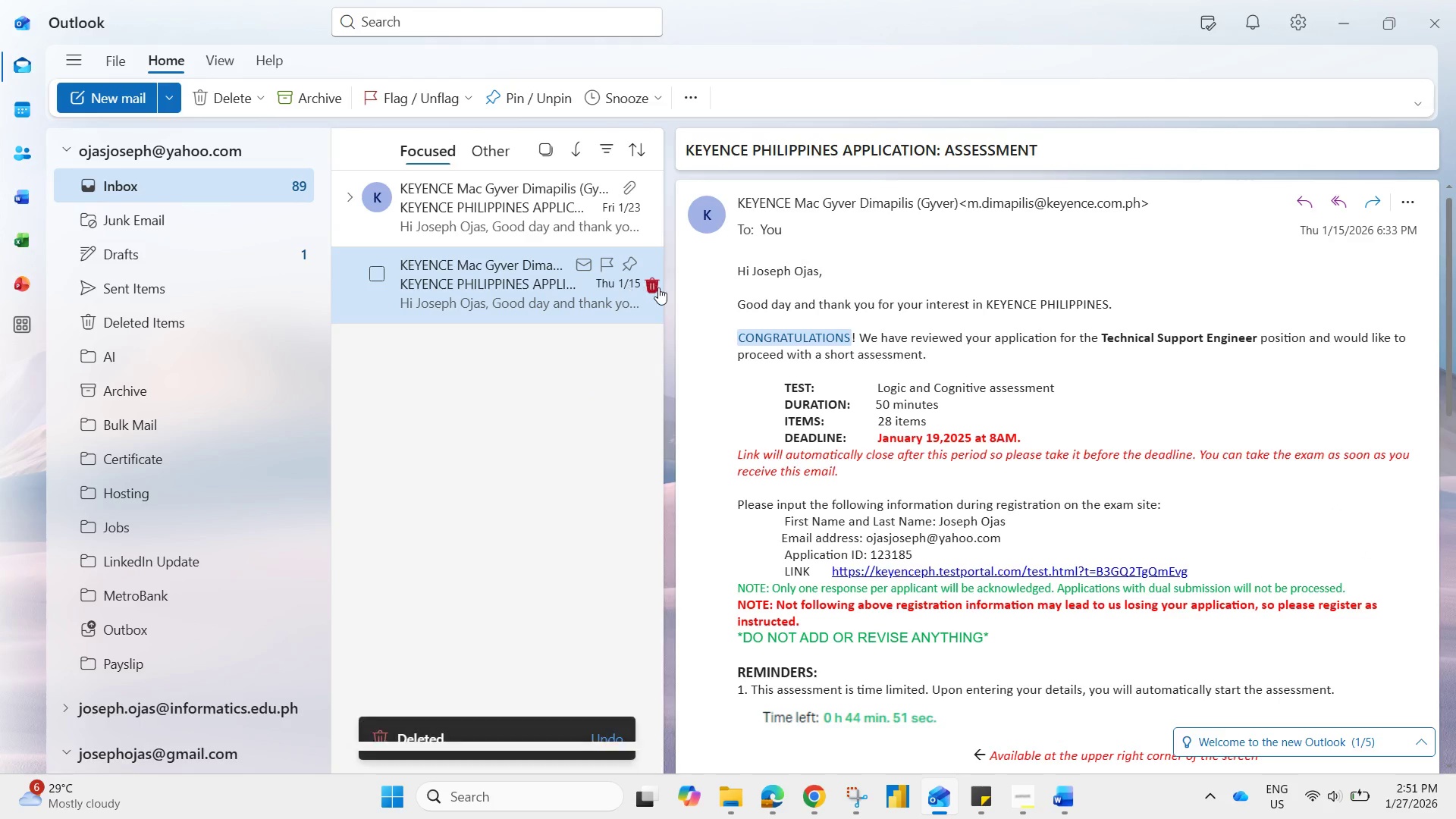 
left_click([521, 285])
 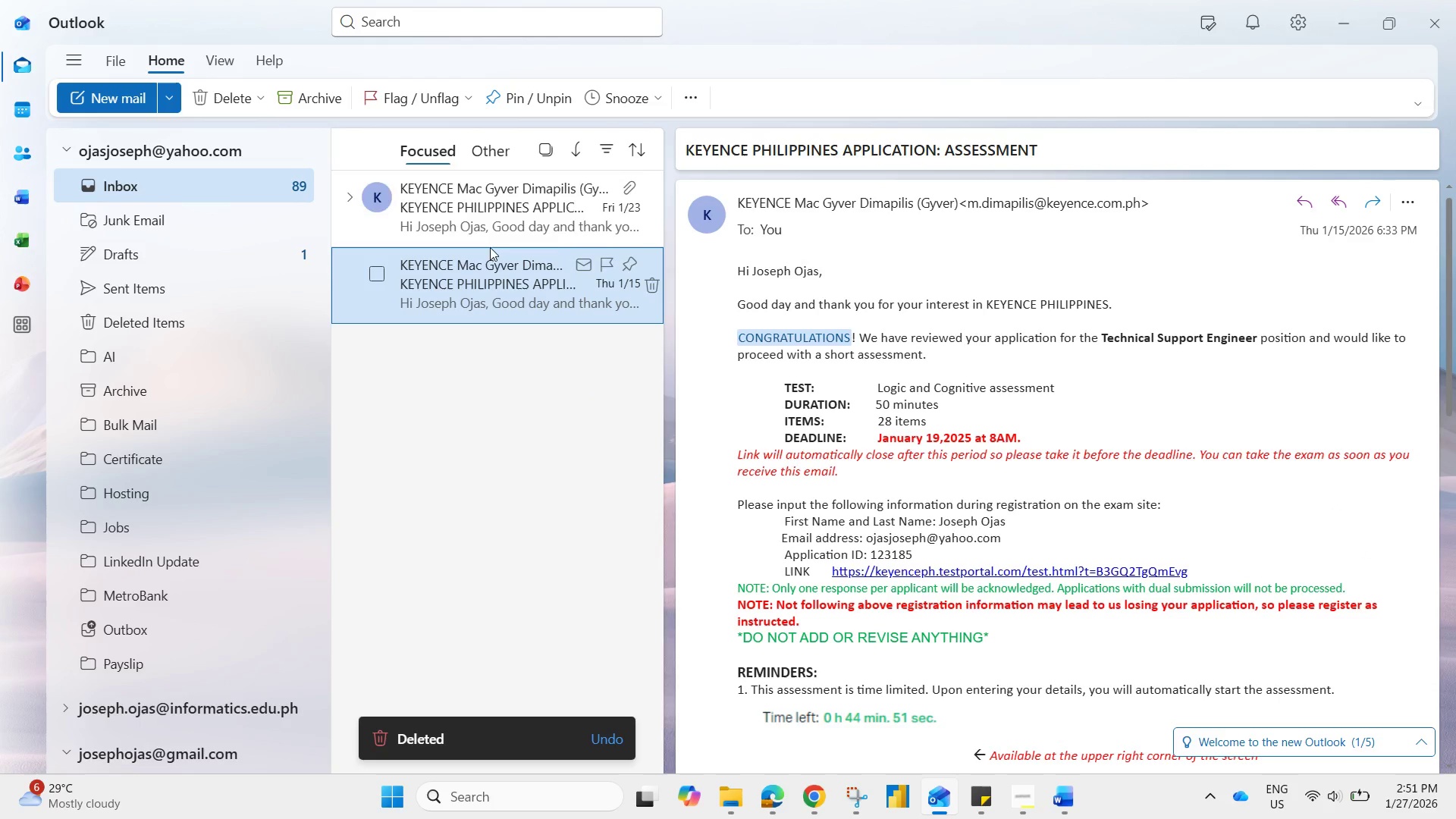 
left_click([469, 216])
 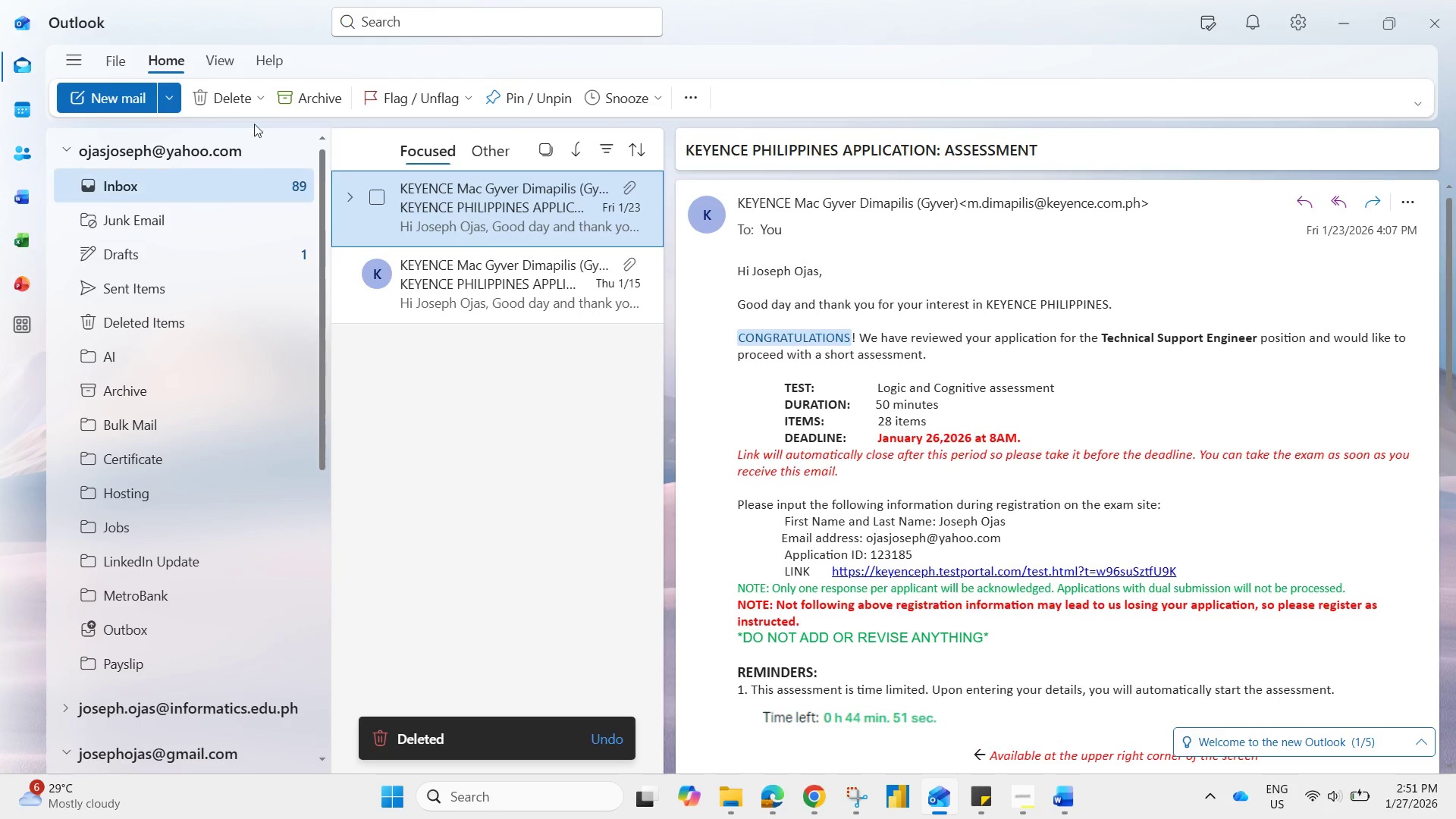 
left_click([212, 91])
 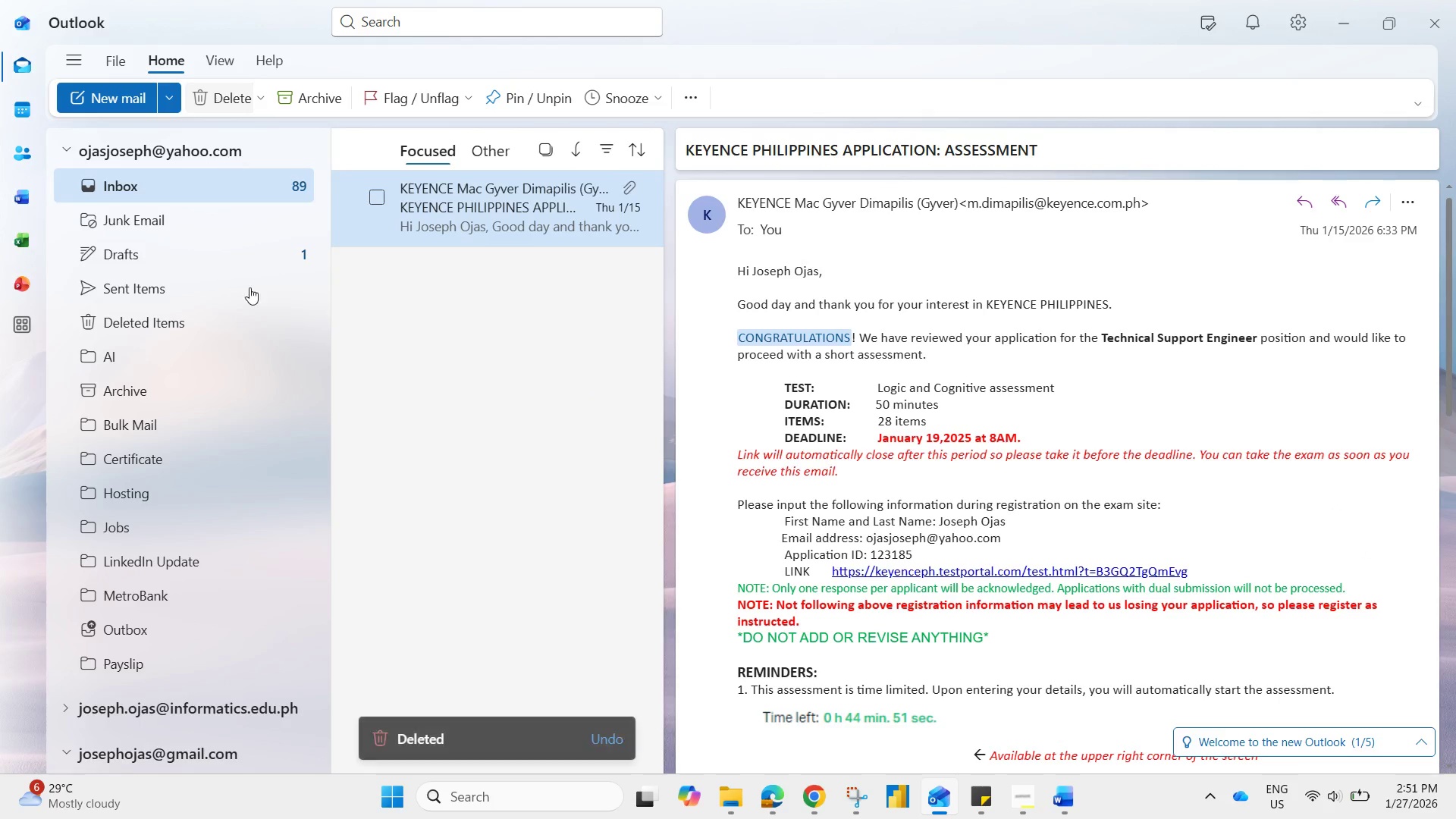 
scroll: coordinate [226, 478], scroll_direction: down, amount: 2.0
 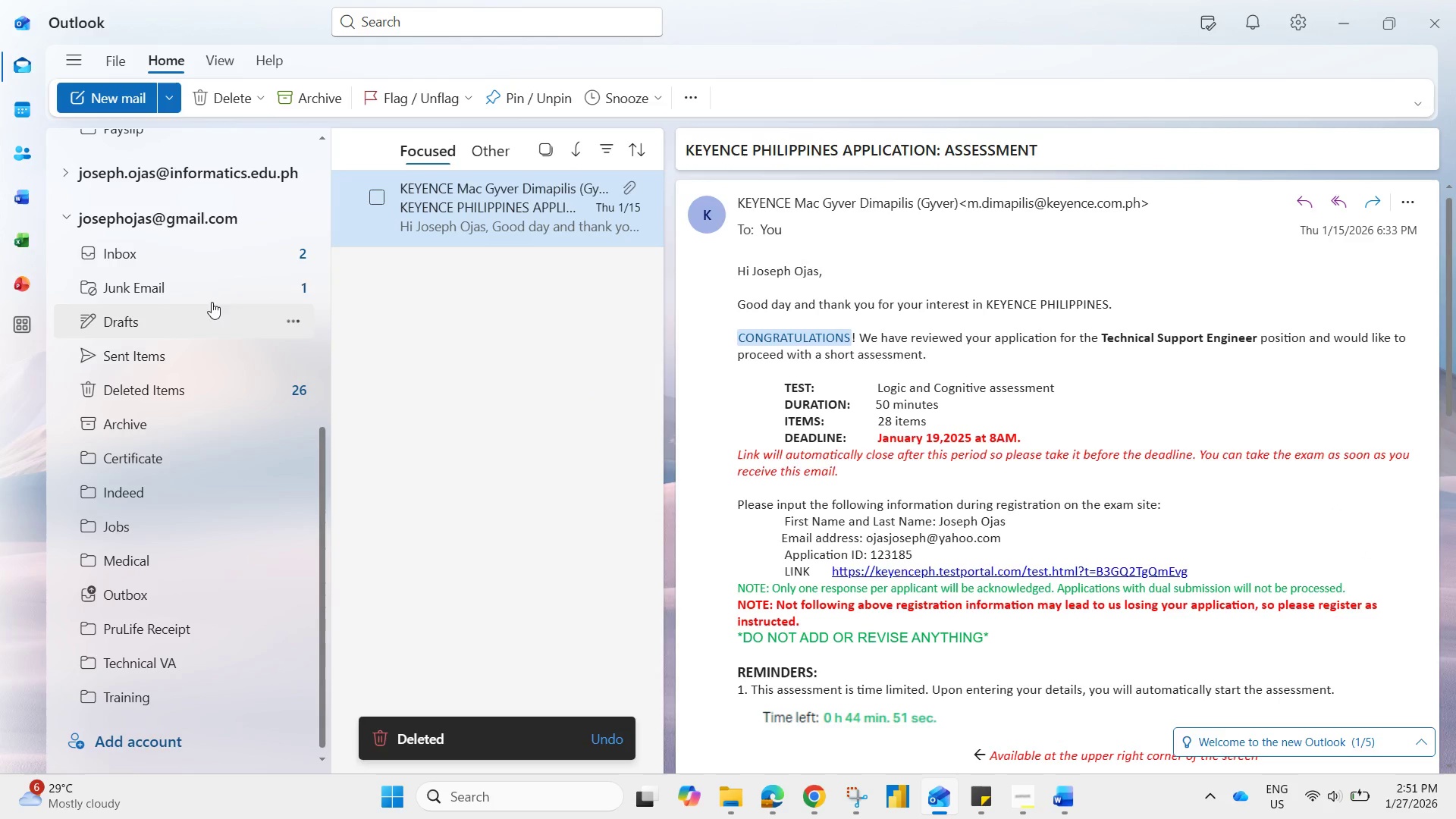 
left_click([222, 256])
 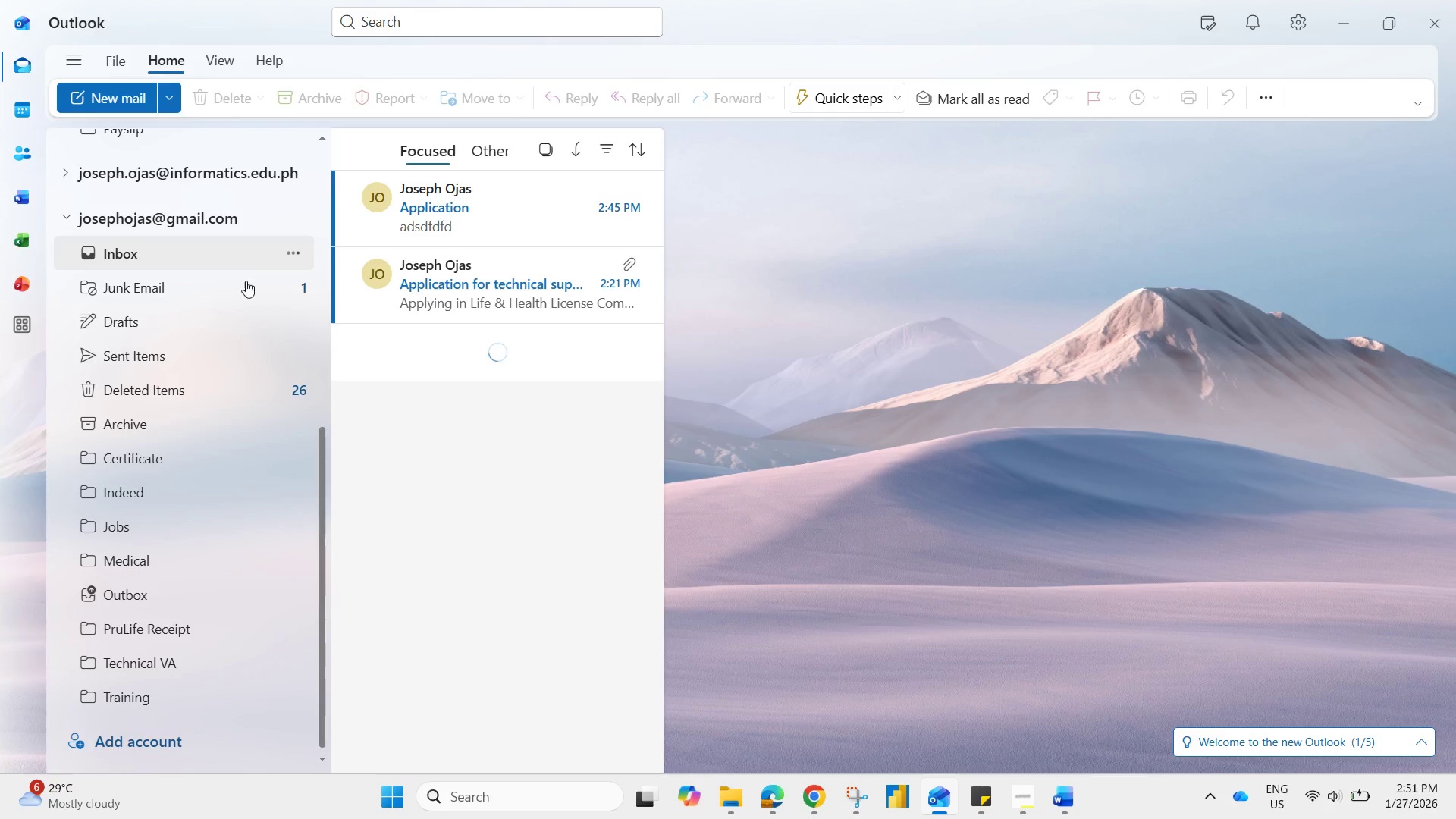 
scroll: coordinate [169, 497], scroll_direction: down, amount: 8.0
 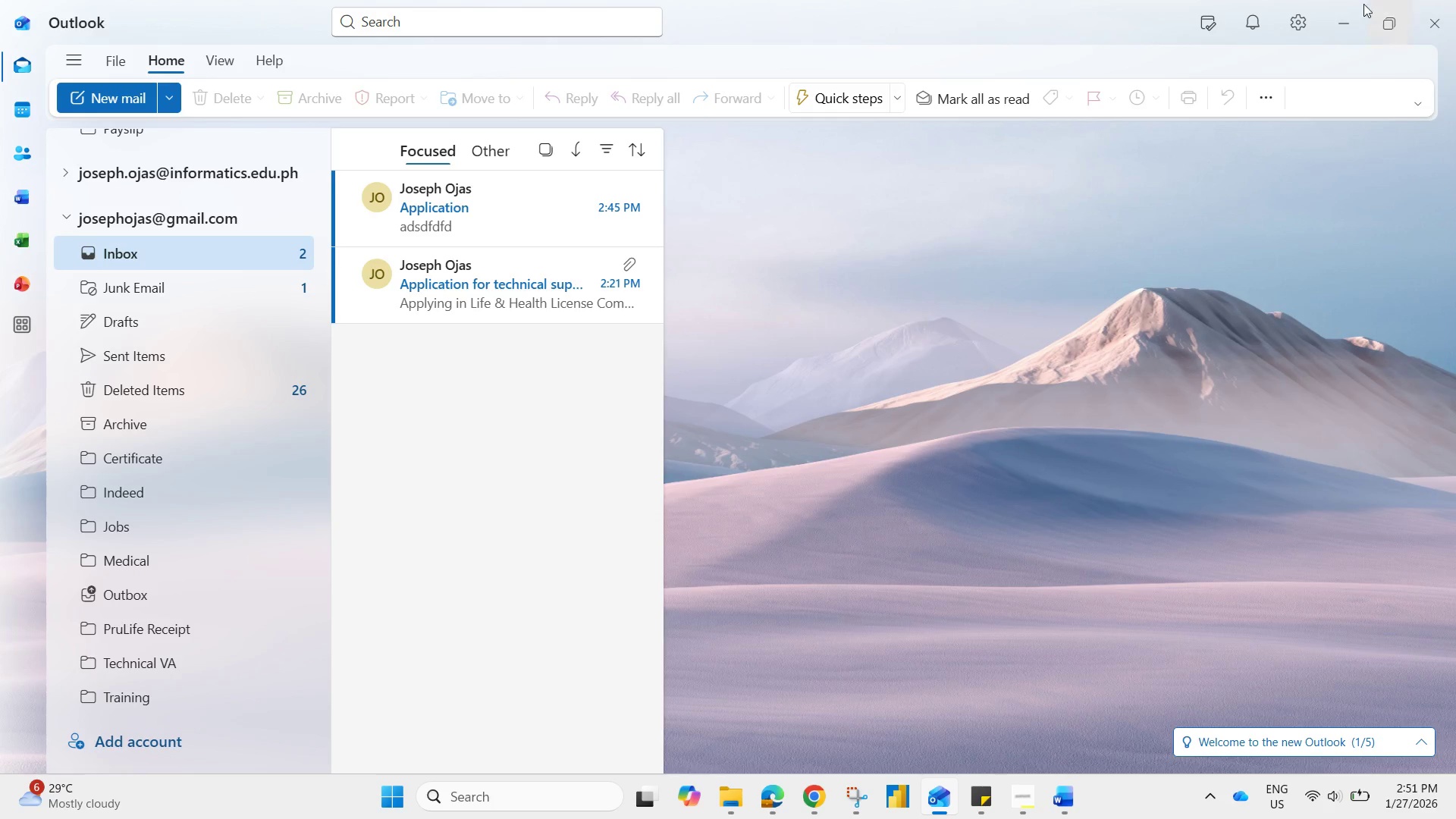 
left_click([1329, 19])
 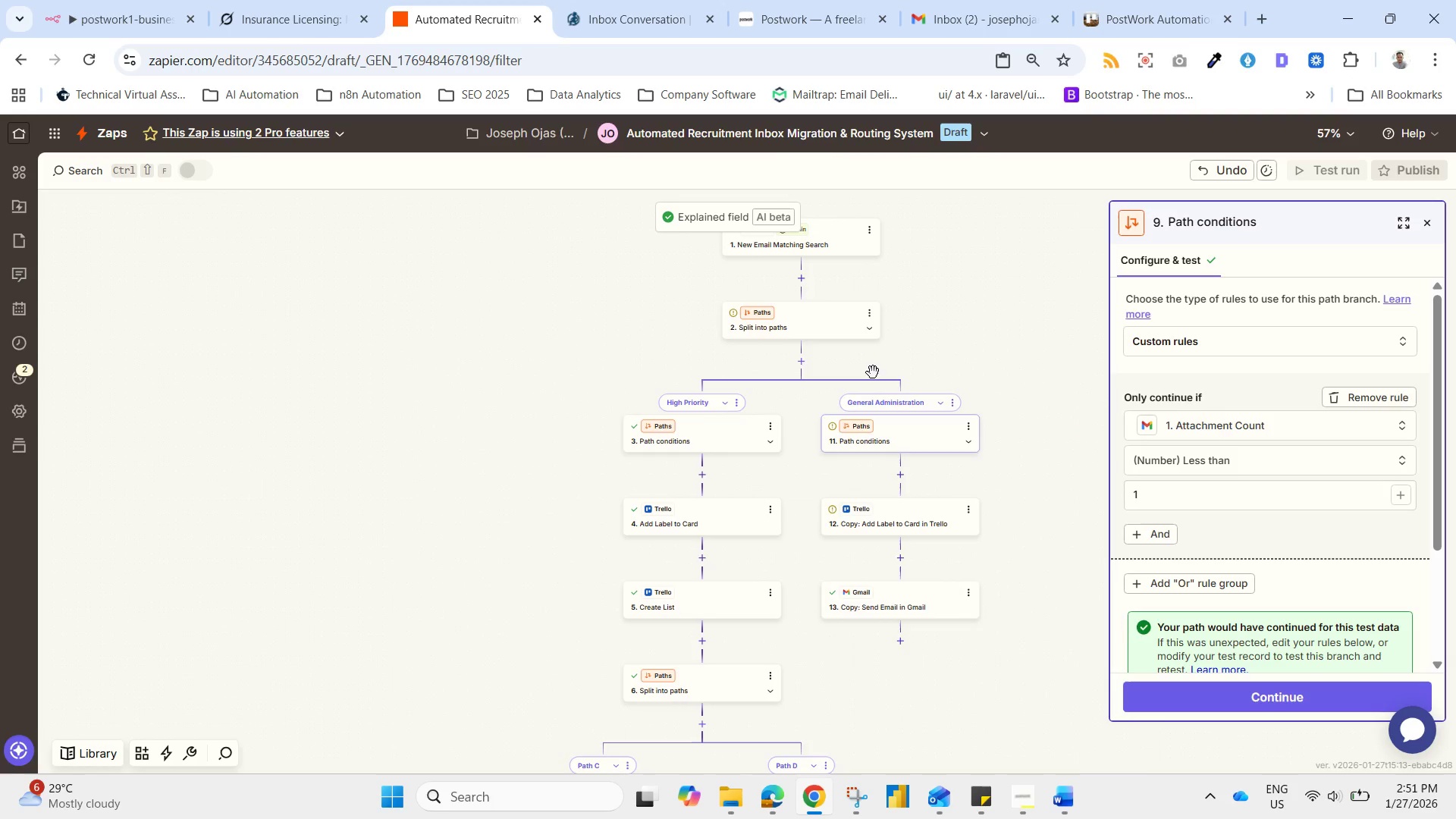 
left_click_drag(start_coordinate=[918, 337], to_coordinate=[751, 302])
 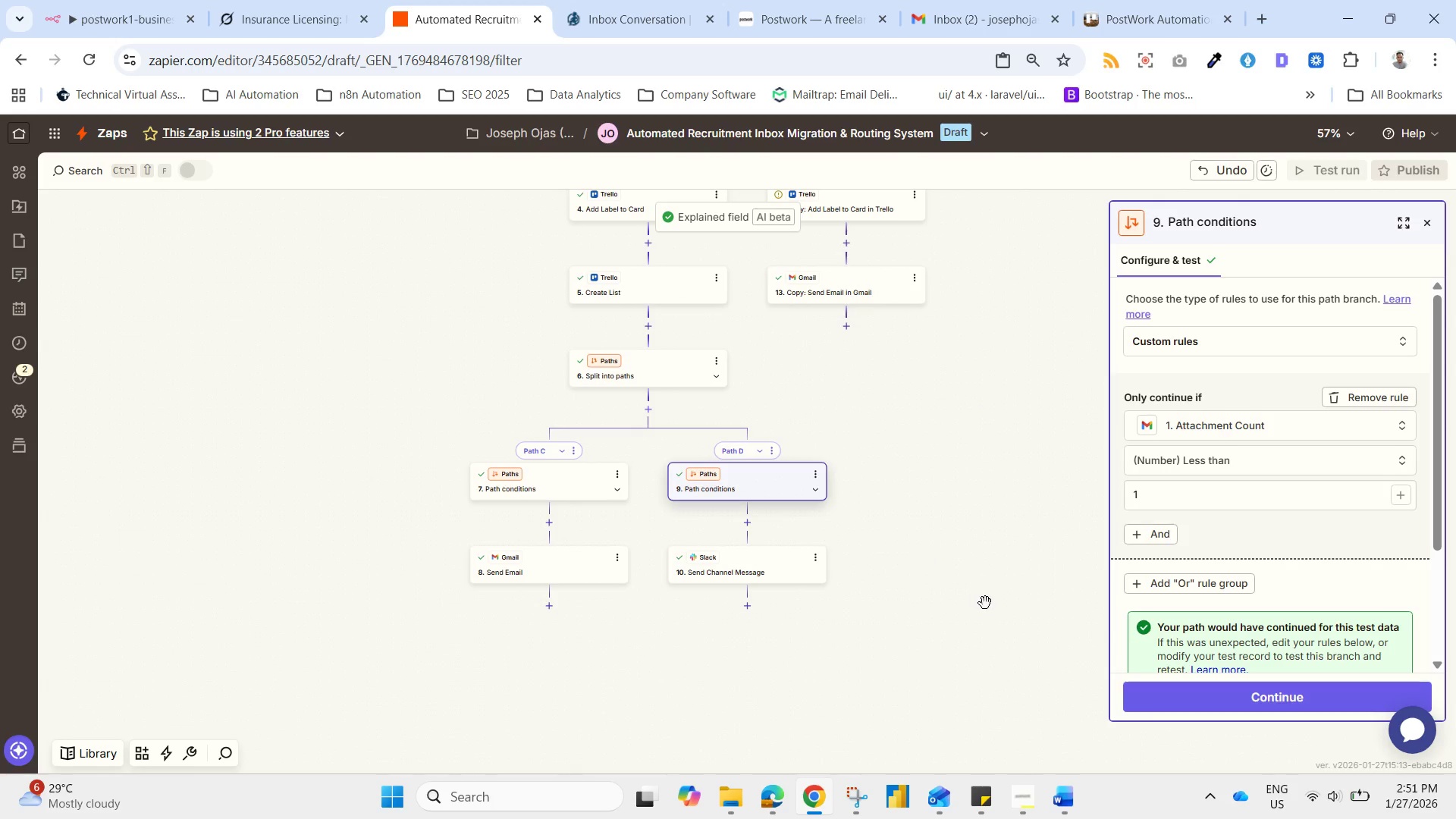 
left_click([985, 603])
 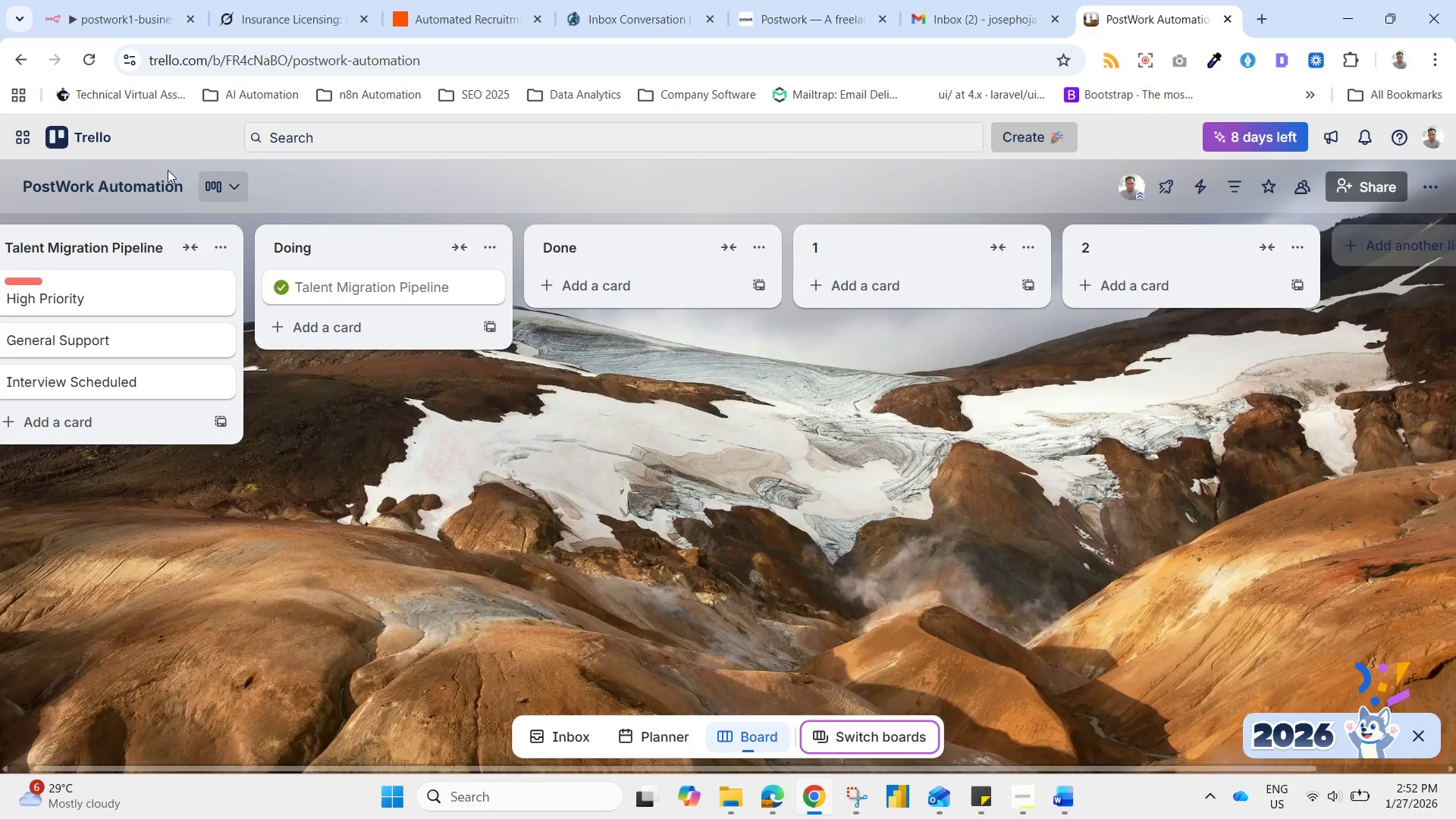 
mouse_move([62, 70])
 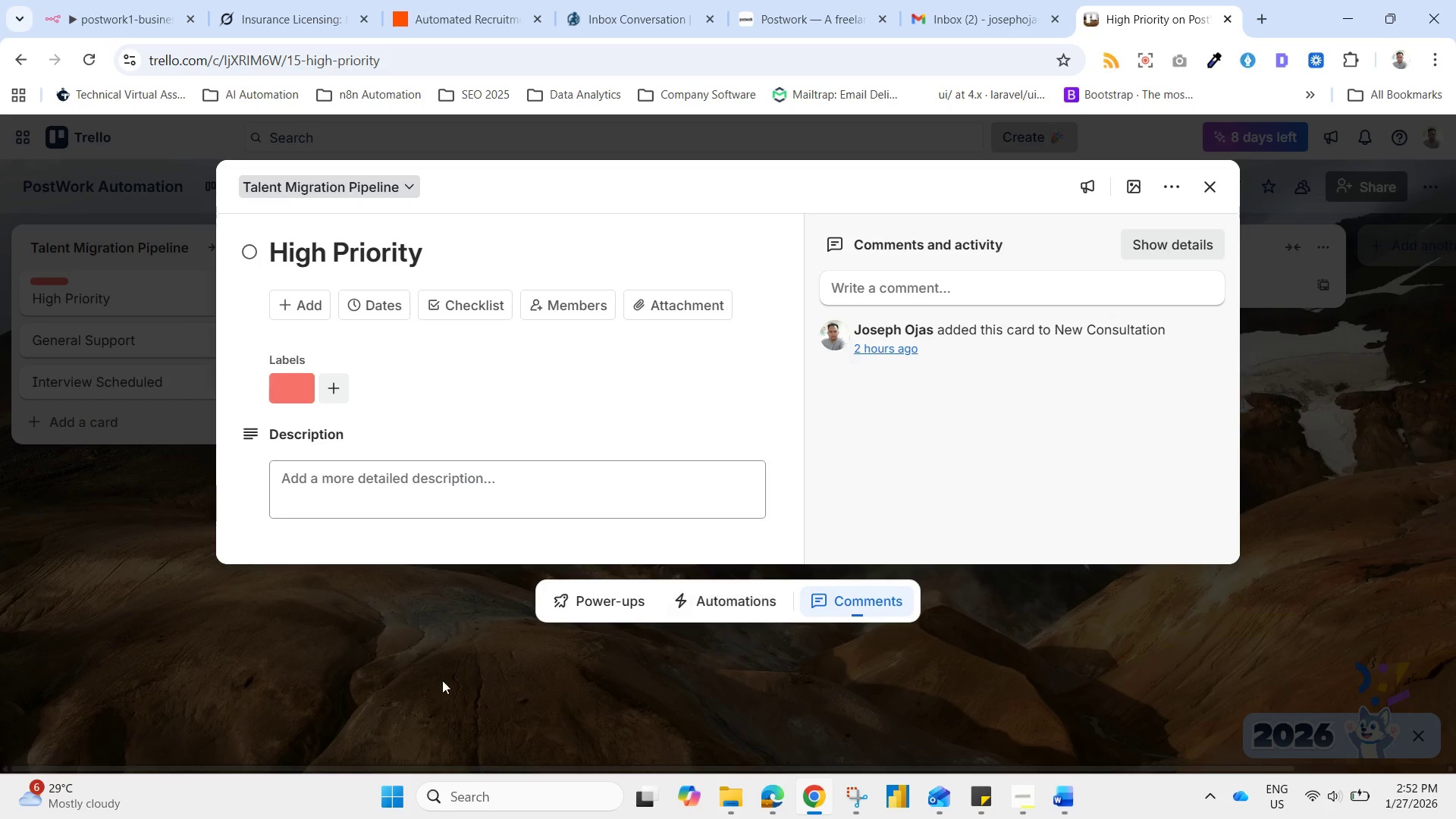 
left_click([378, 677])
 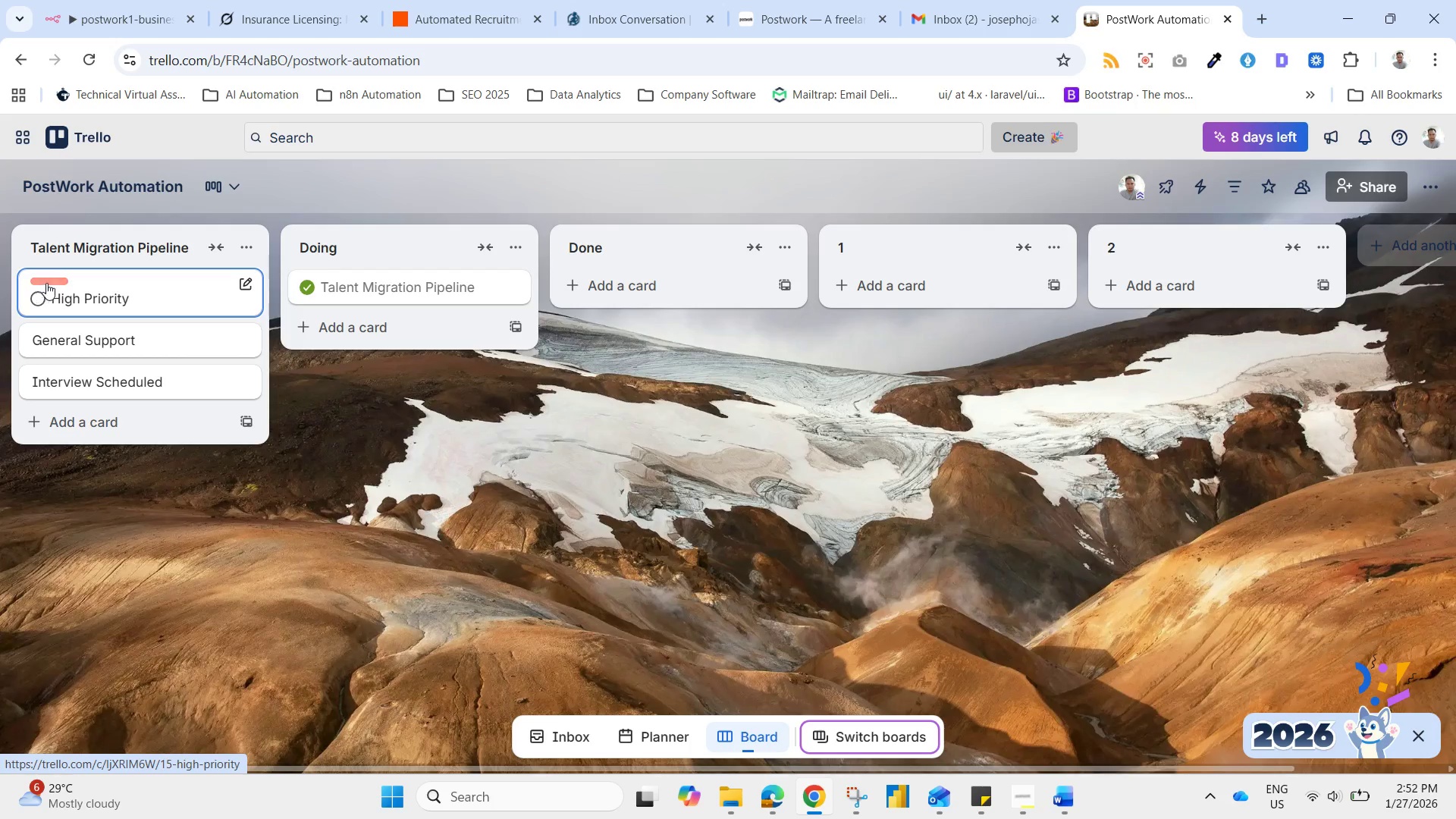 
left_click([77, 289])
 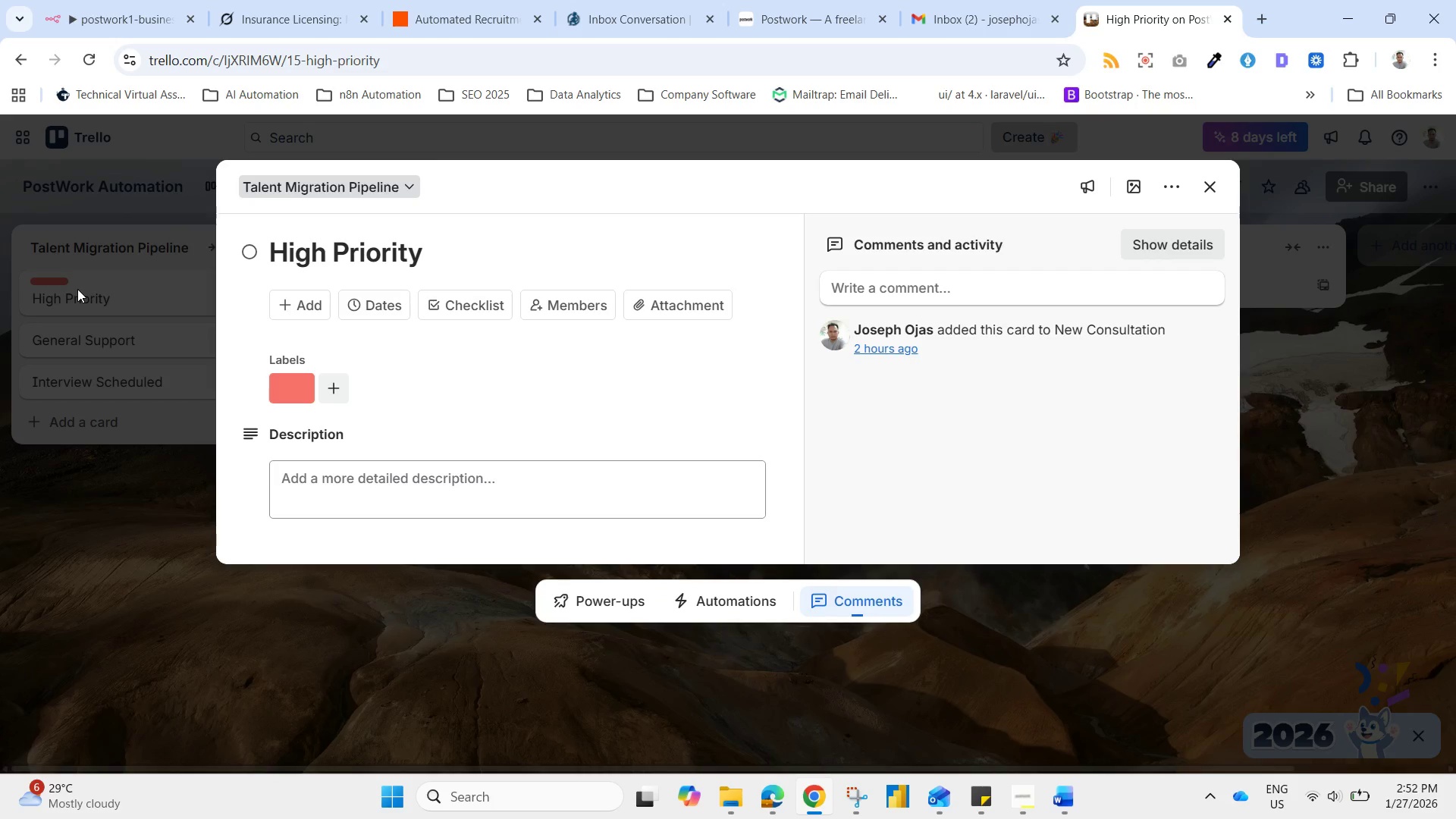 
wait(7.27)
 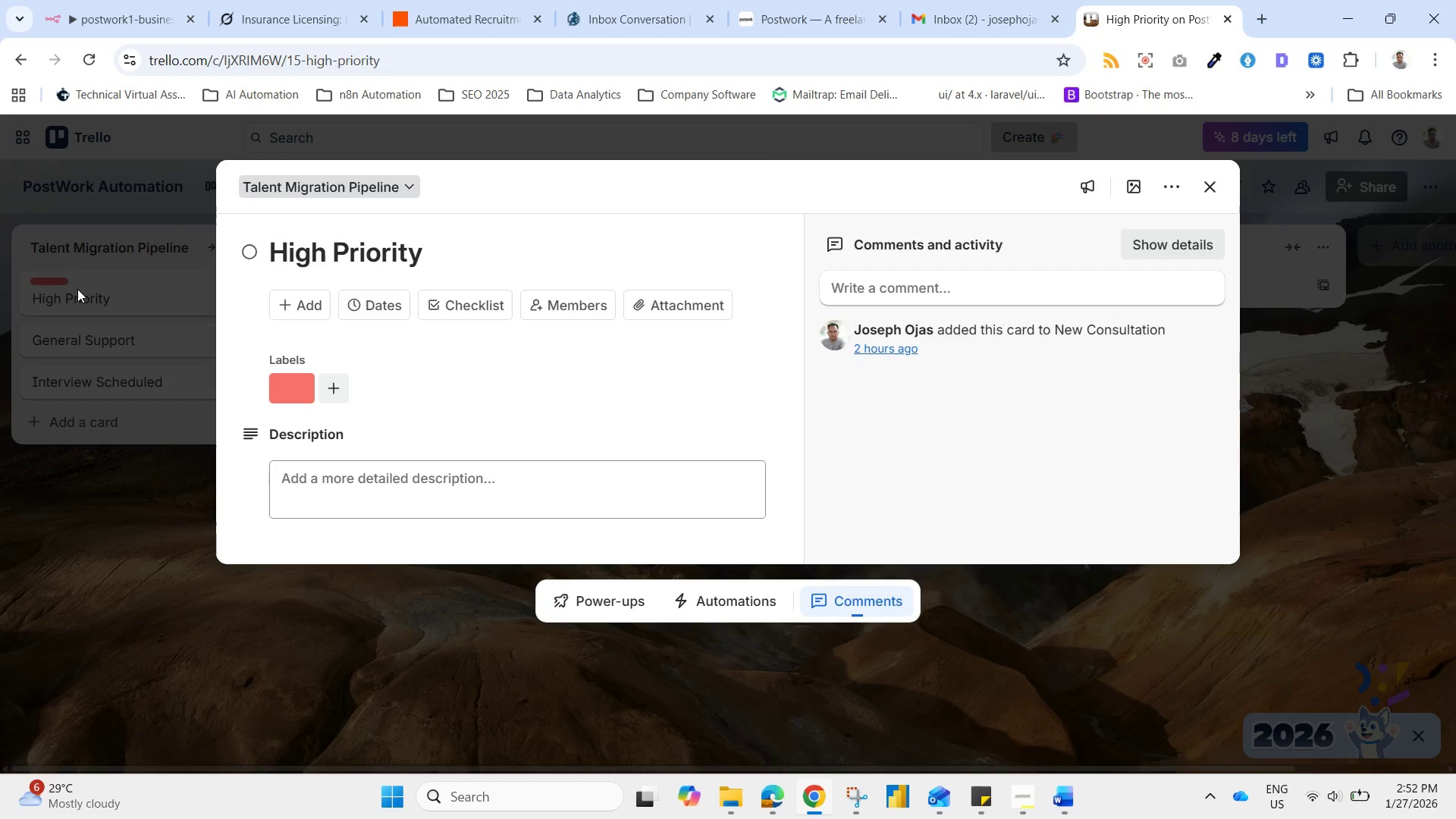 
left_click_drag(start_coordinate=[181, 271], to_coordinate=[187, 268])
 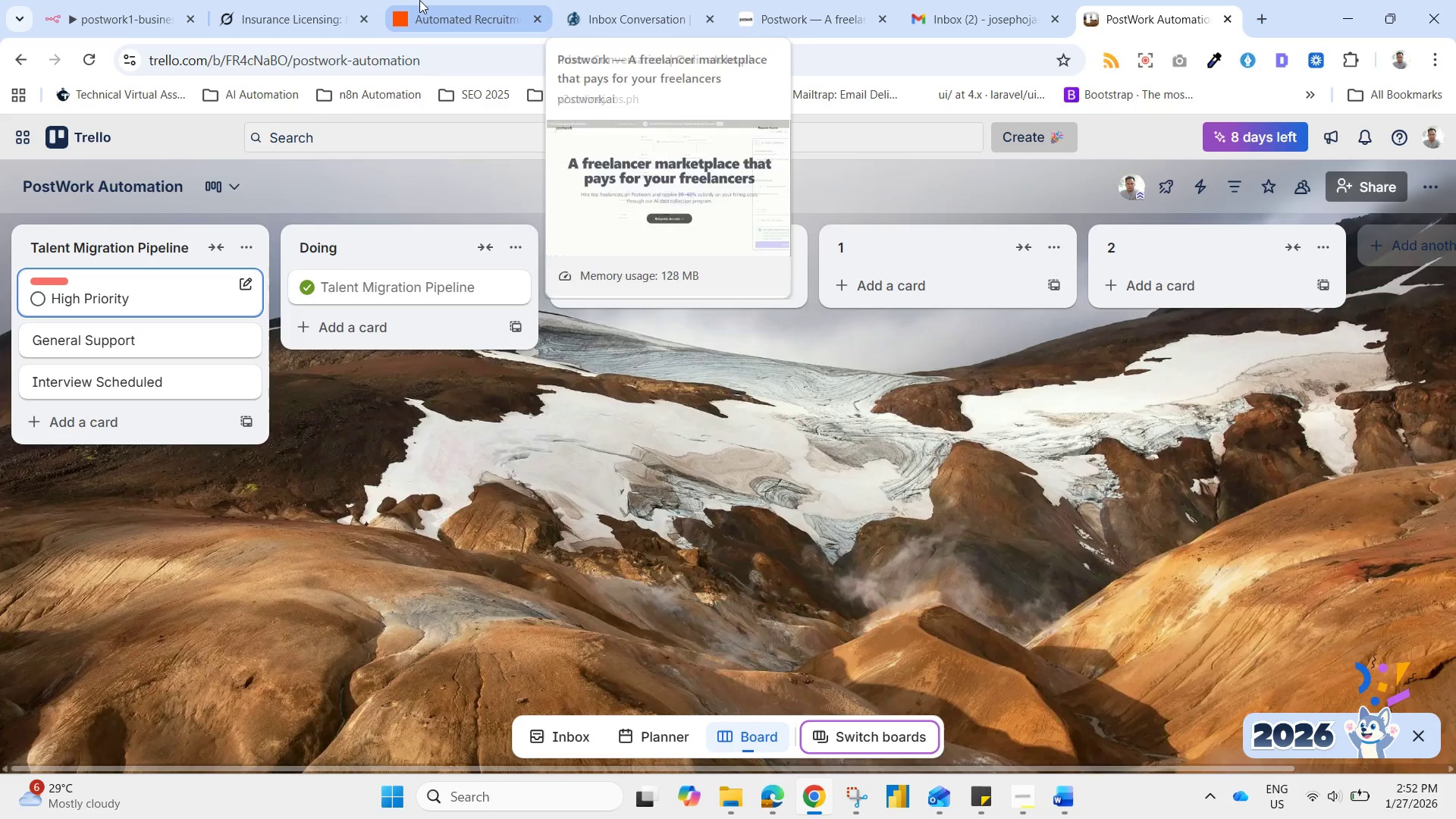 
left_click([132, 0])
 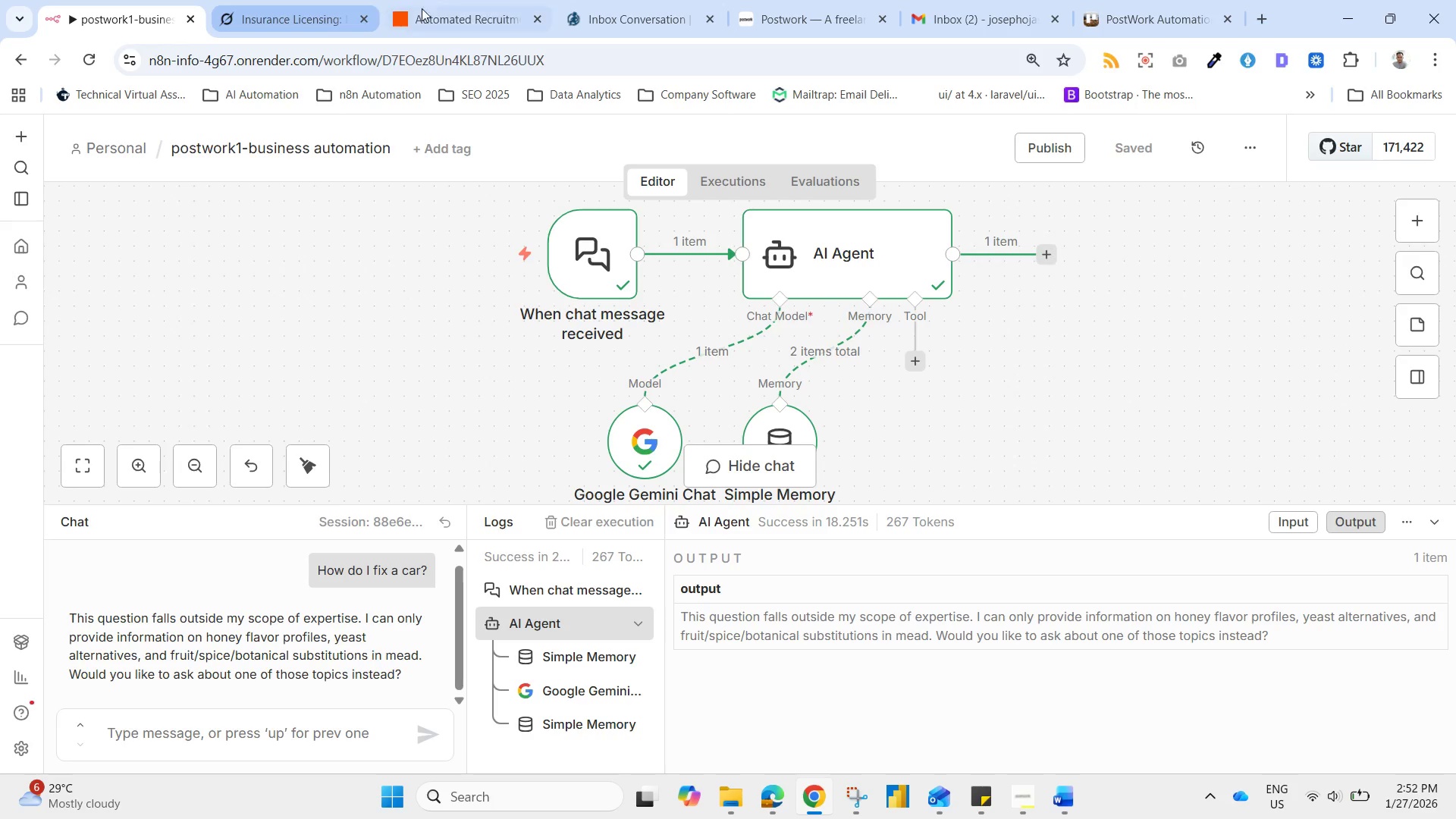 
left_click([191, 21])
 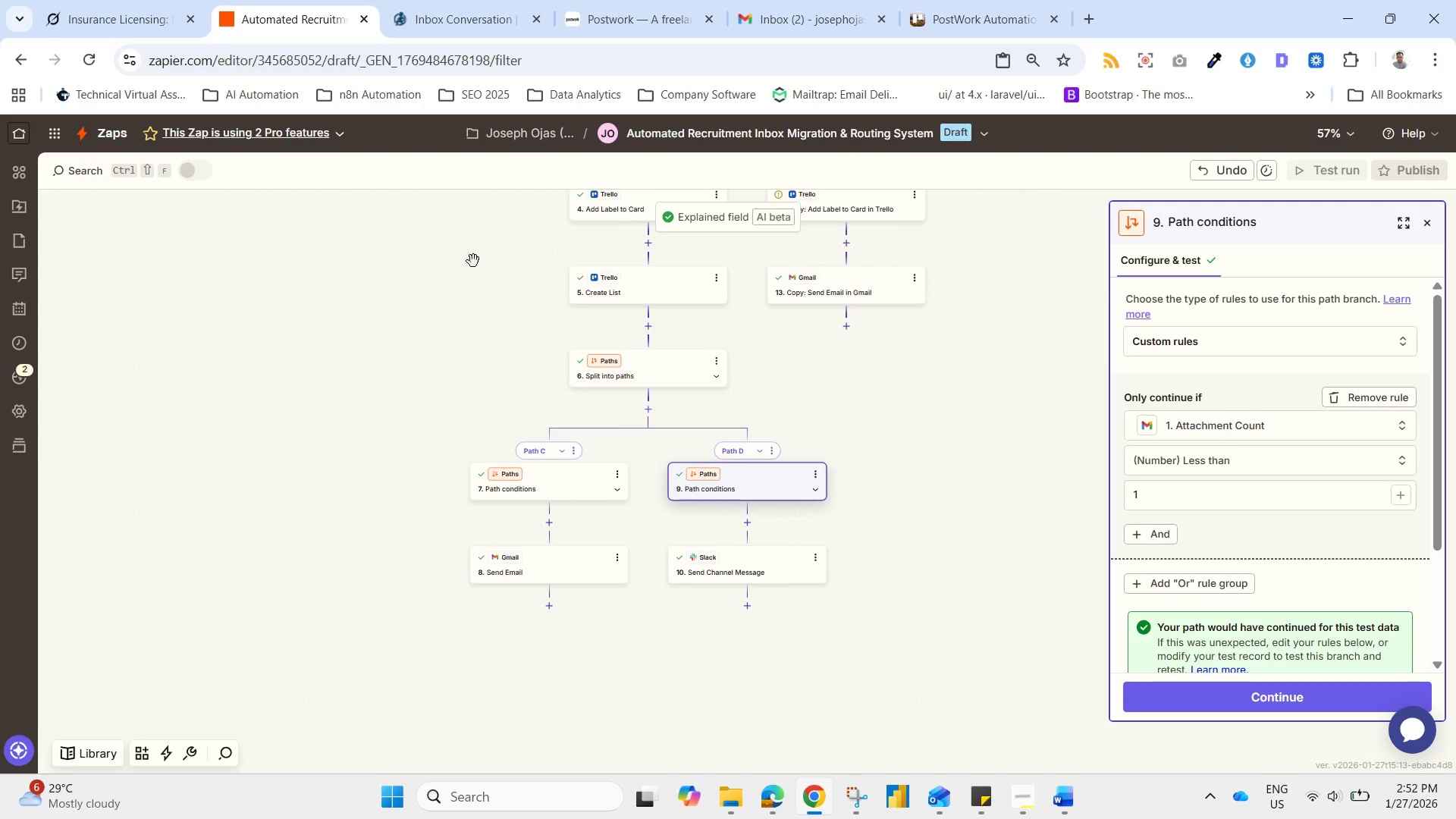 
left_click_drag(start_coordinate=[453, 348], to_coordinate=[378, 811])
 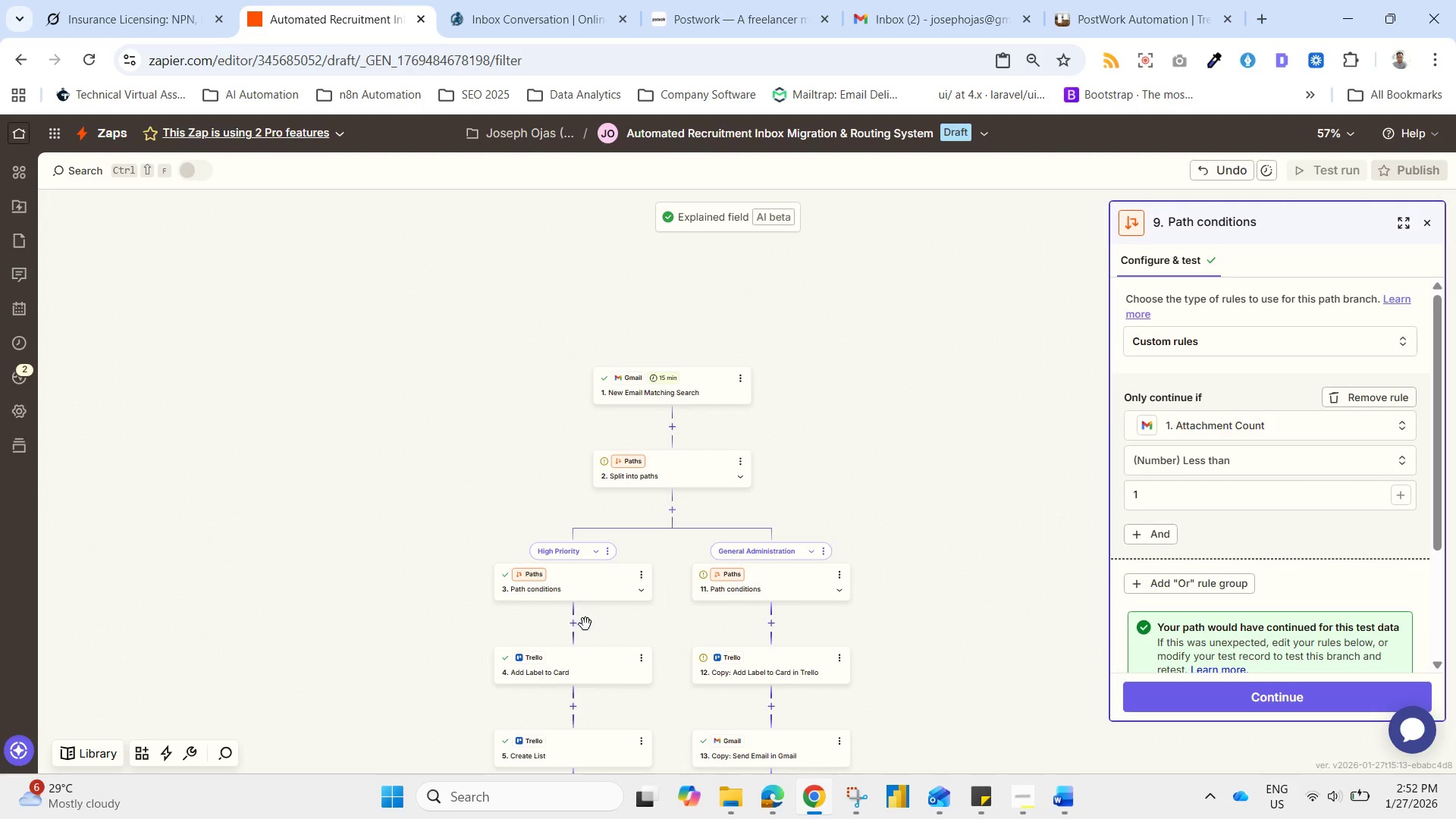 
left_click_drag(start_coordinate=[596, 586], to_coordinate=[607, 430])
 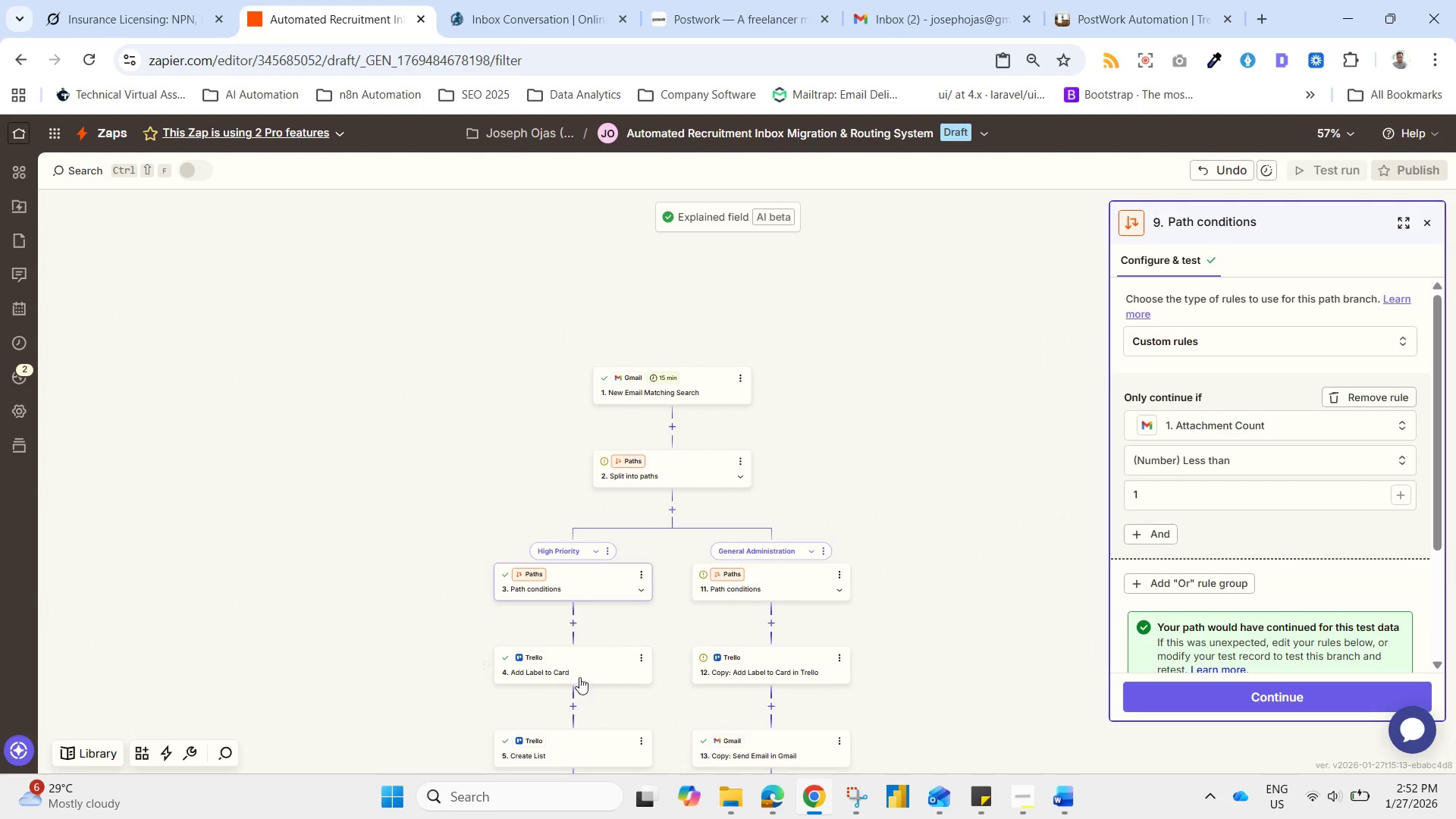 
left_click([579, 676])
 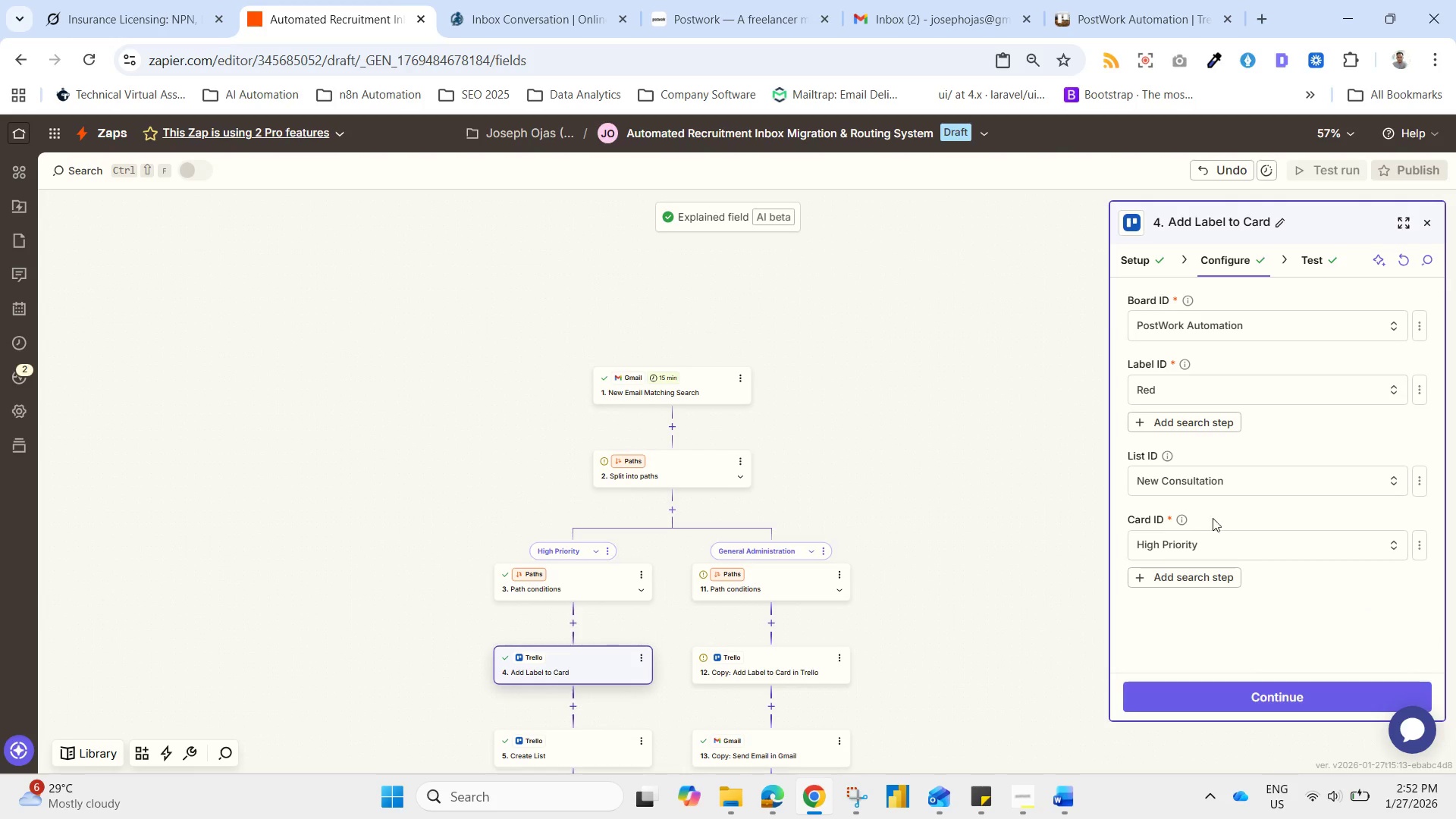 
left_click([1224, 478])
 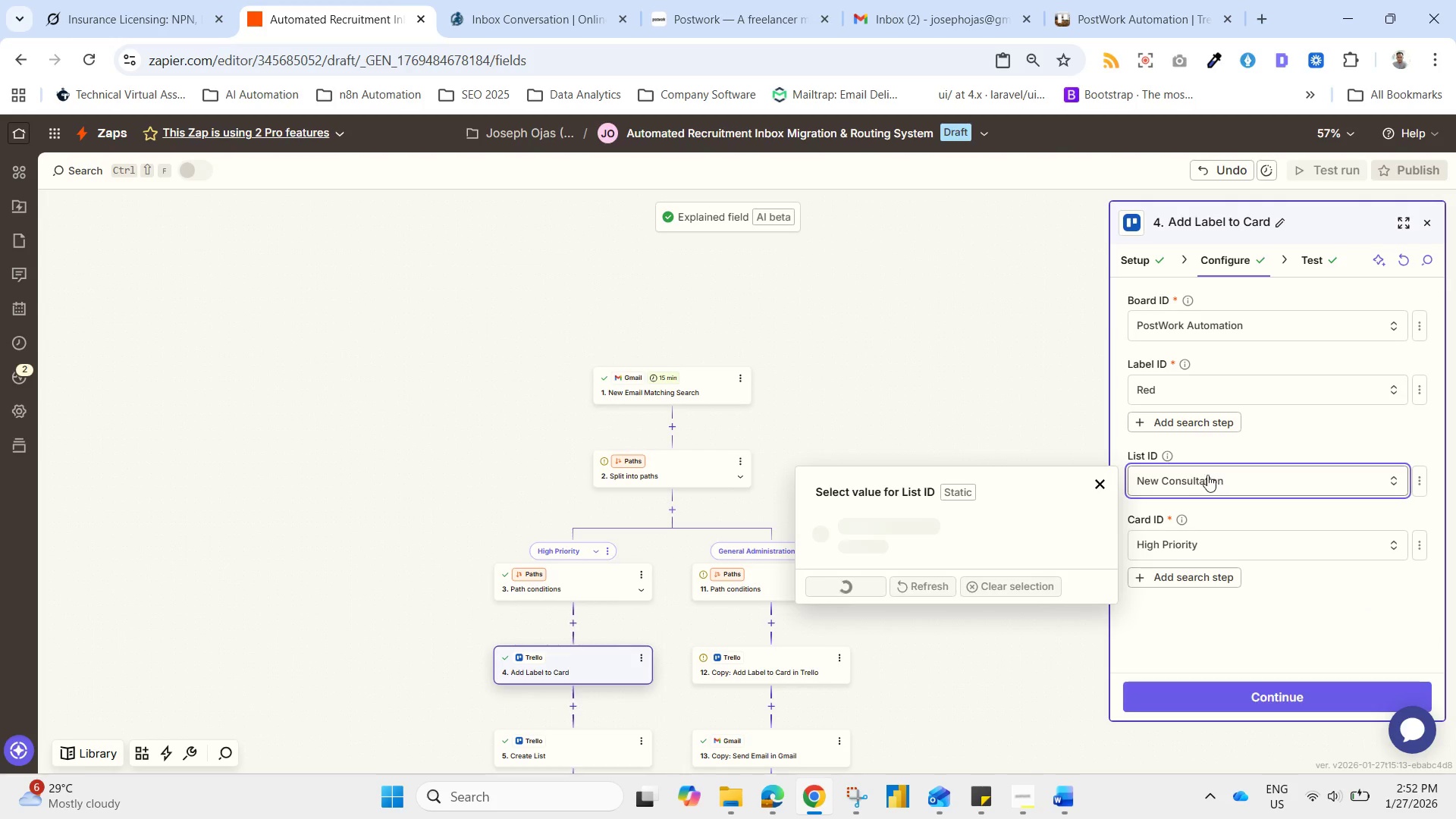 
mouse_move([1081, 501])
 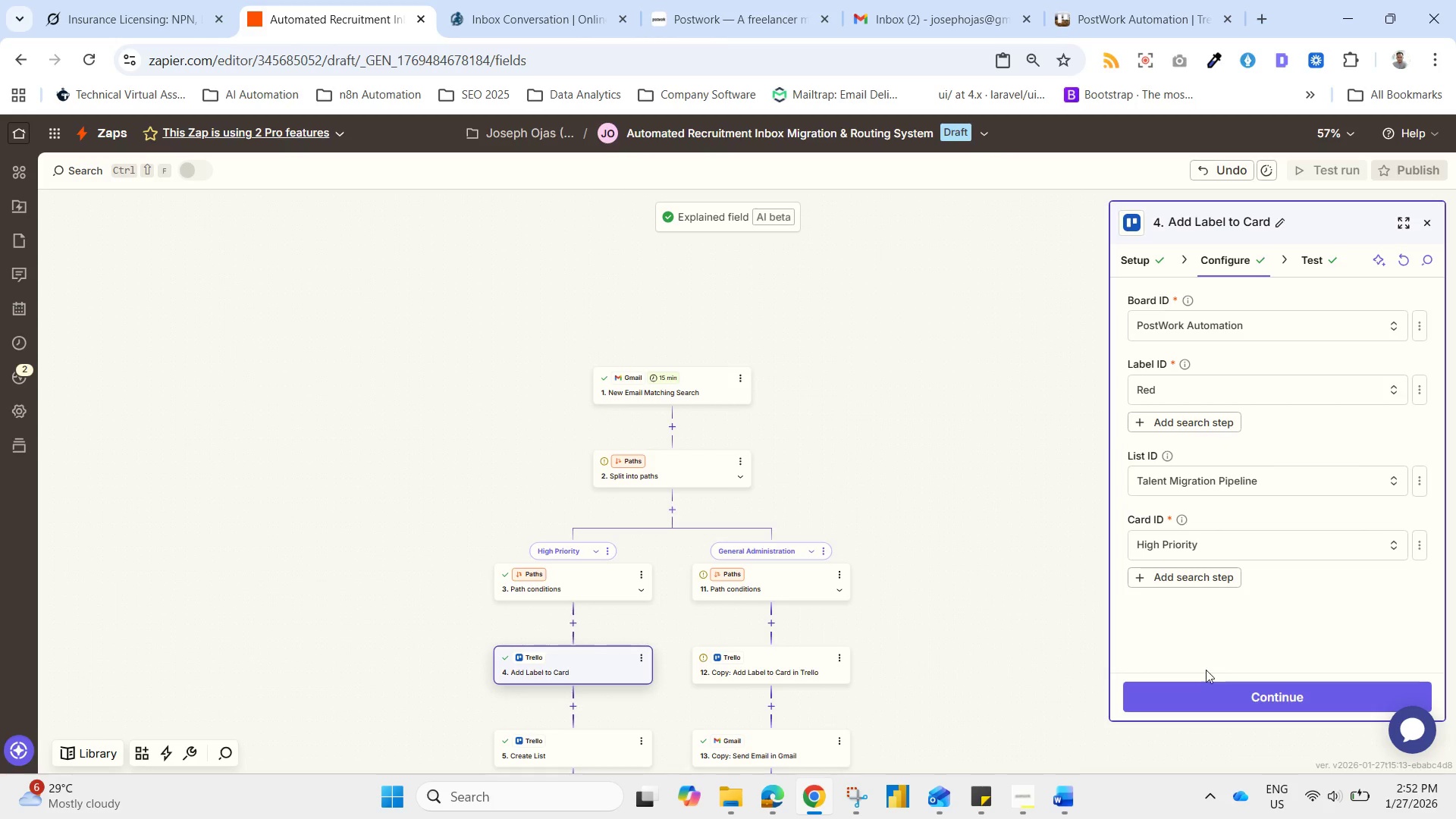 
left_click([1221, 692])
 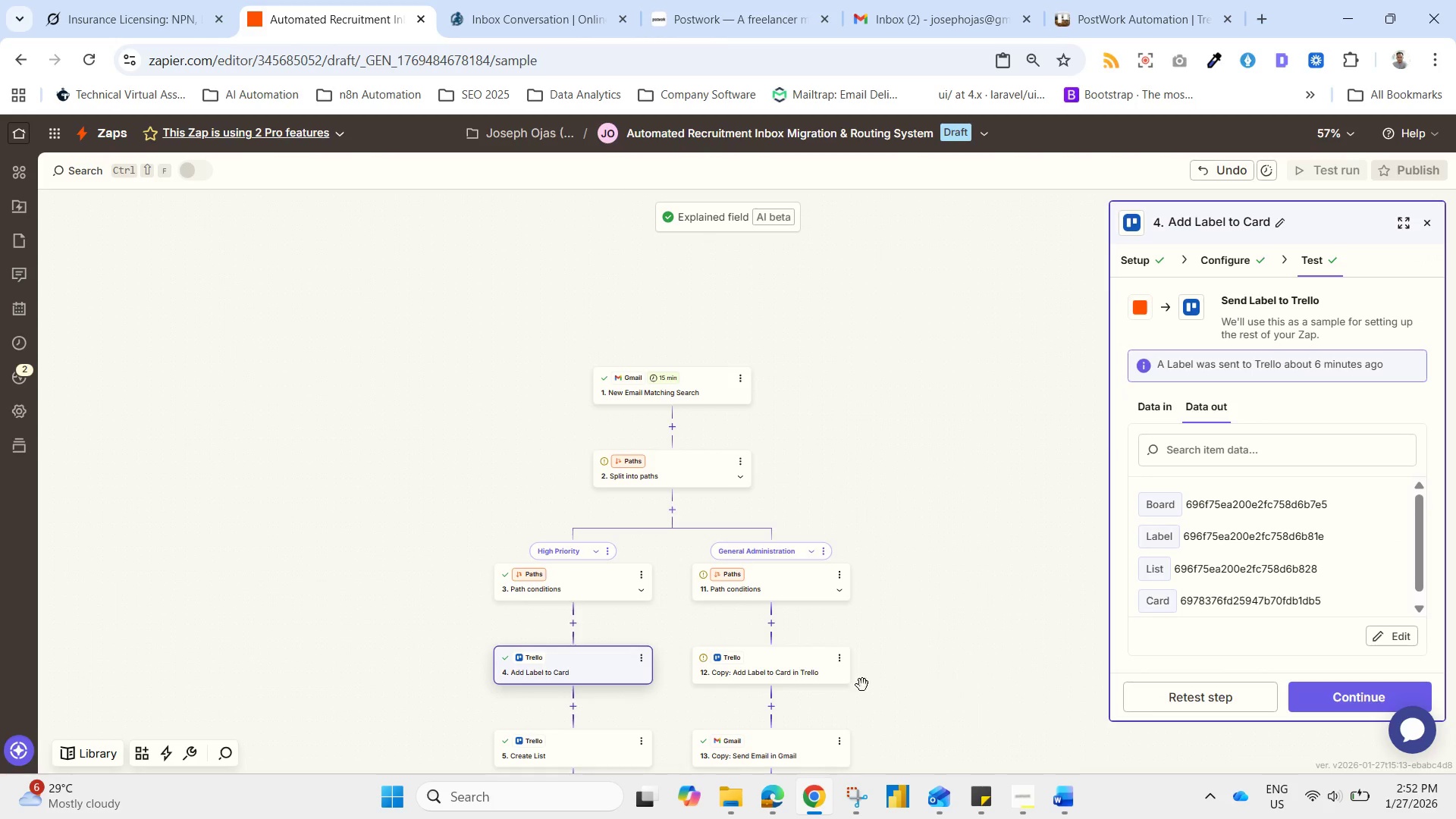 
left_click([777, 665])
 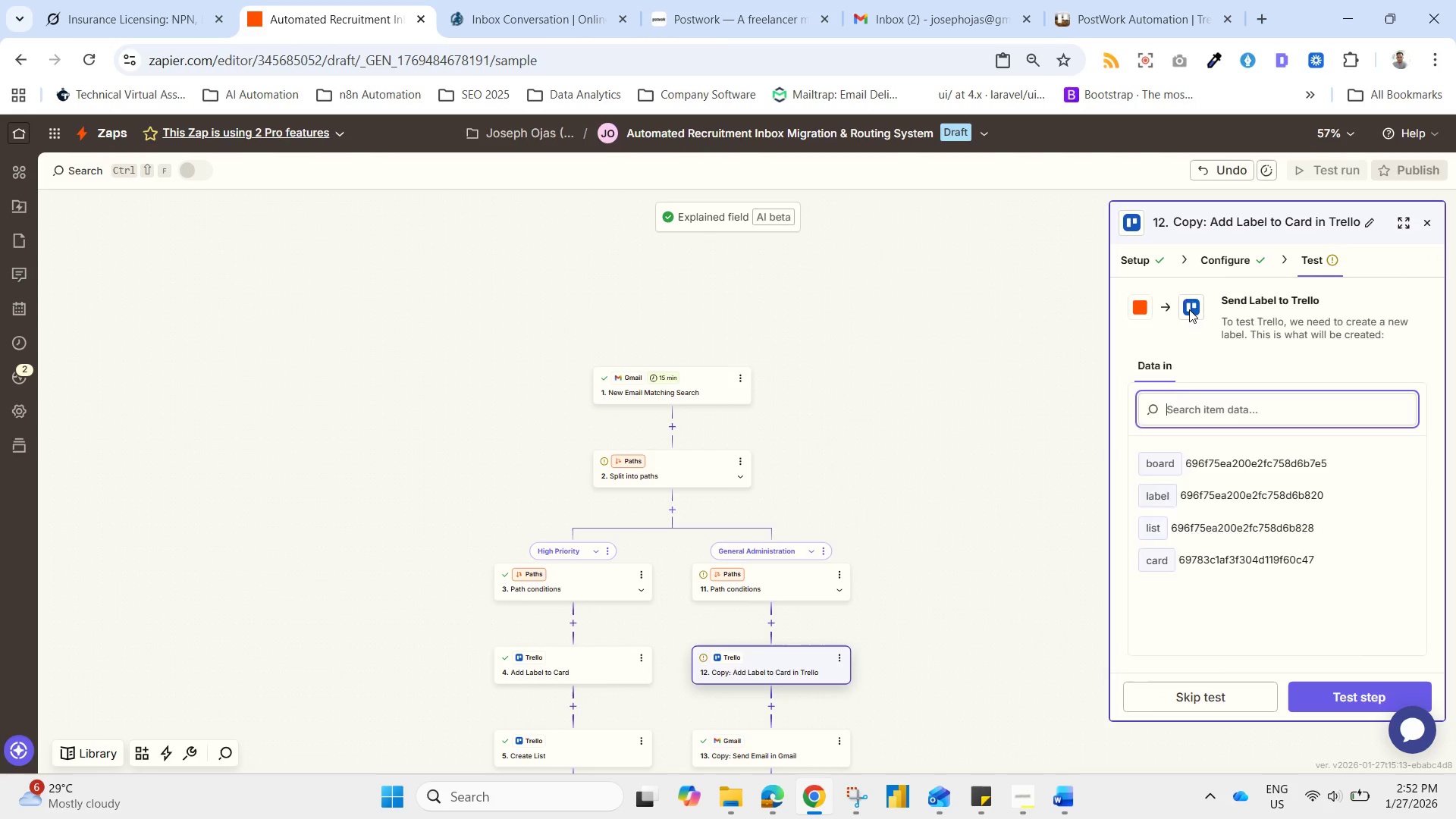 
mouse_move([1214, 282])
 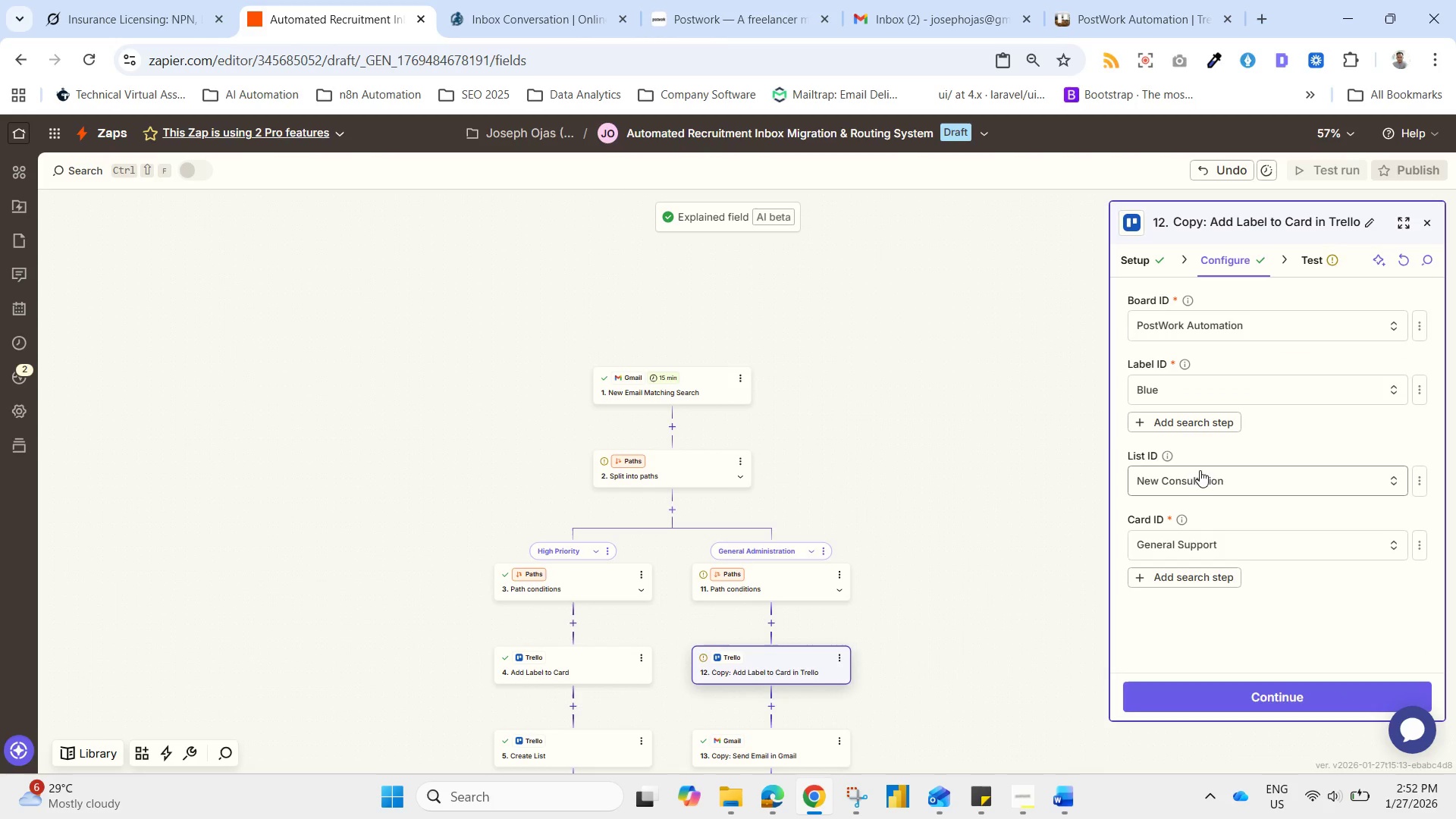 
left_click_drag(start_coordinate=[1192, 484], to_coordinate=[1188, 486])
 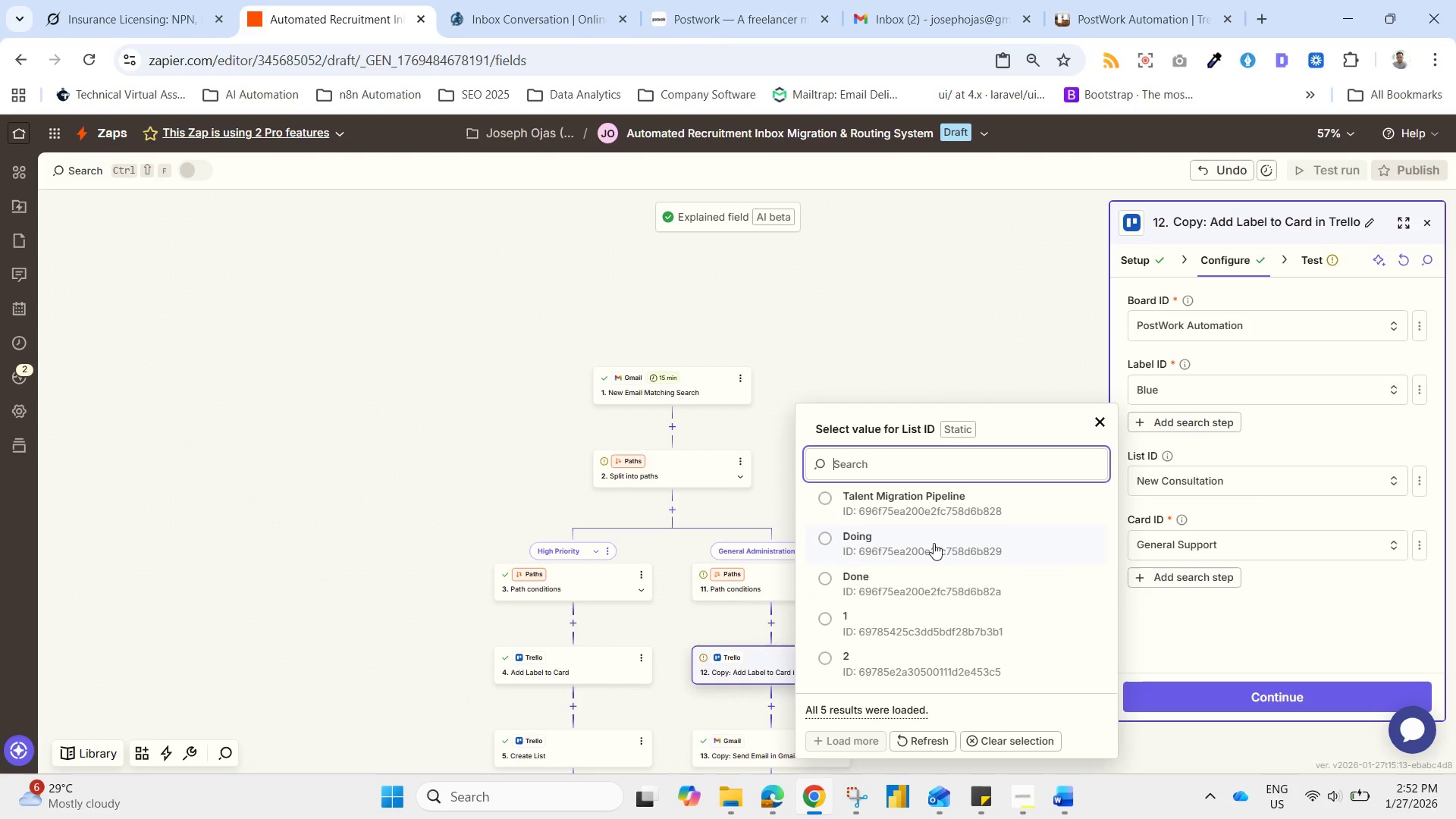 
left_click([936, 516])
 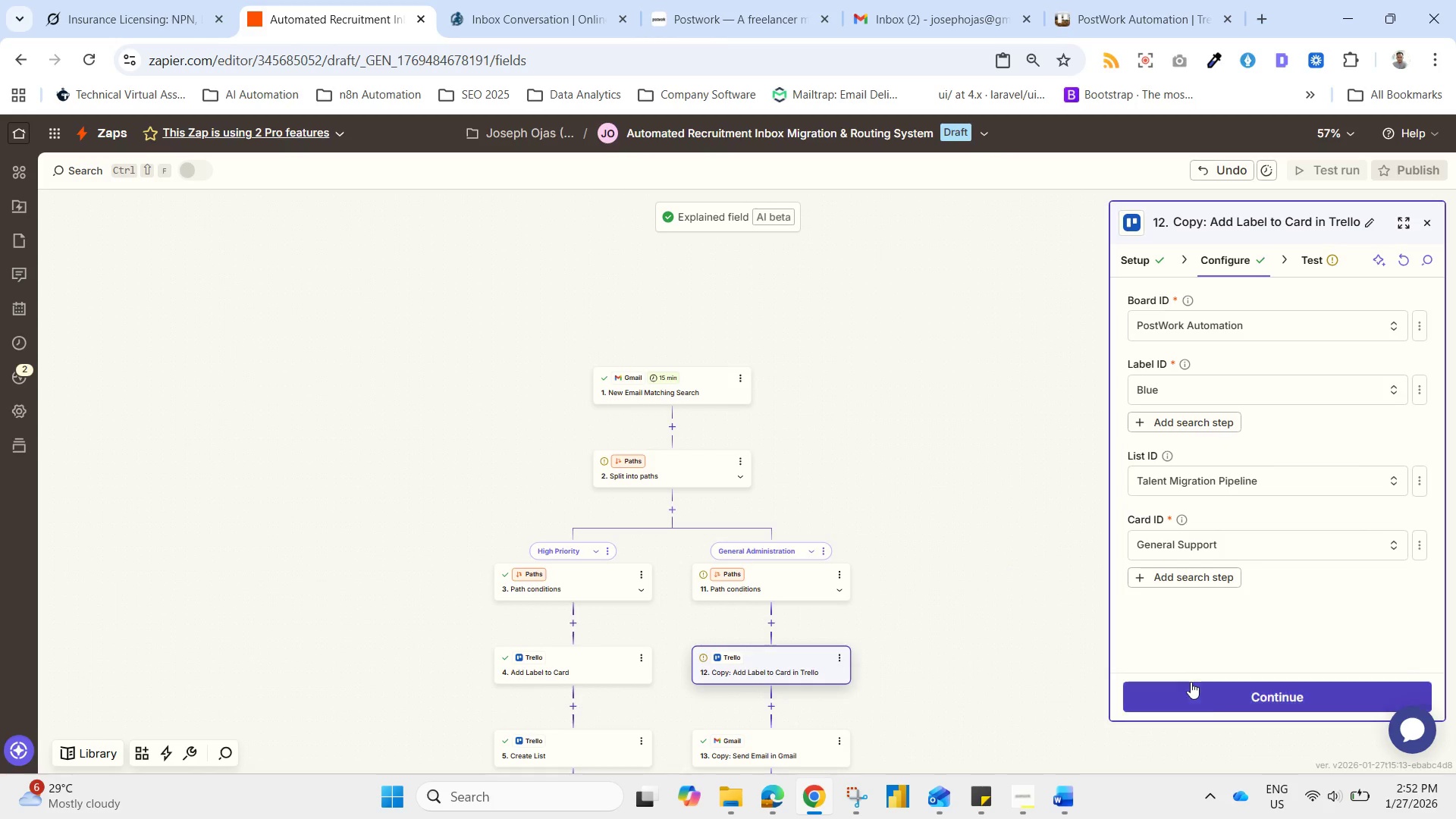 
left_click([1210, 697])
 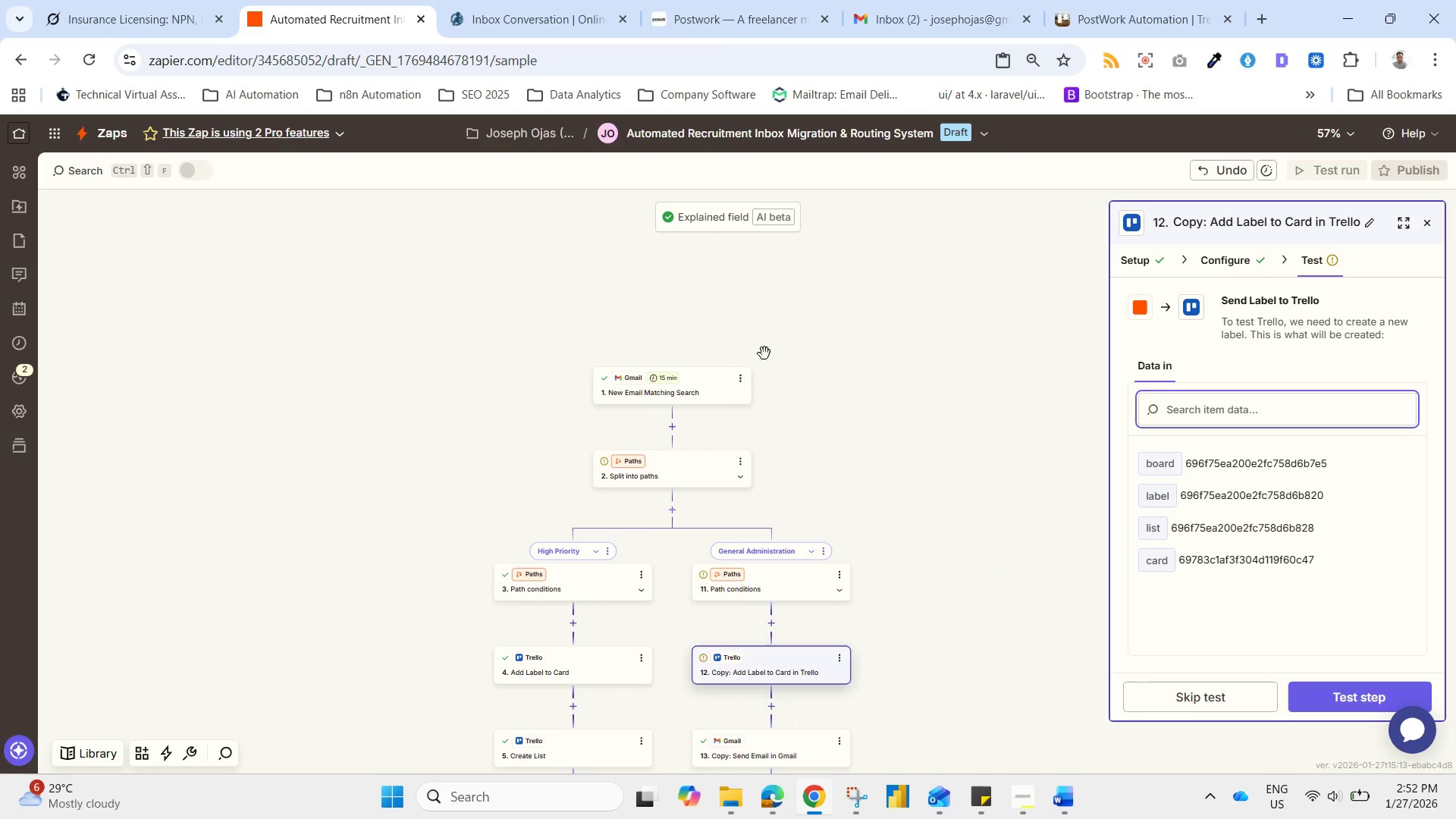 
left_click([723, 396])
 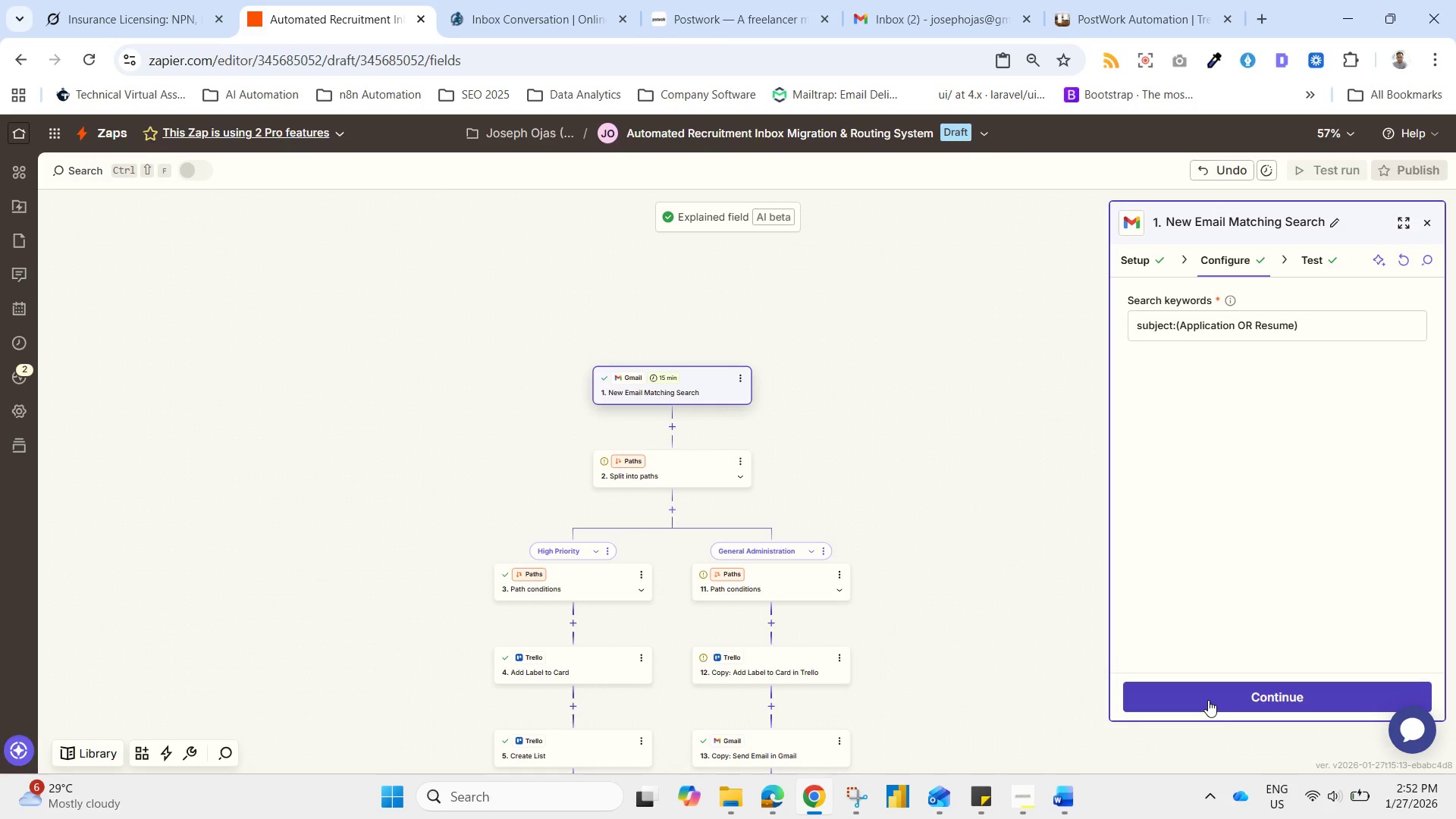 
left_click([1208, 700])
 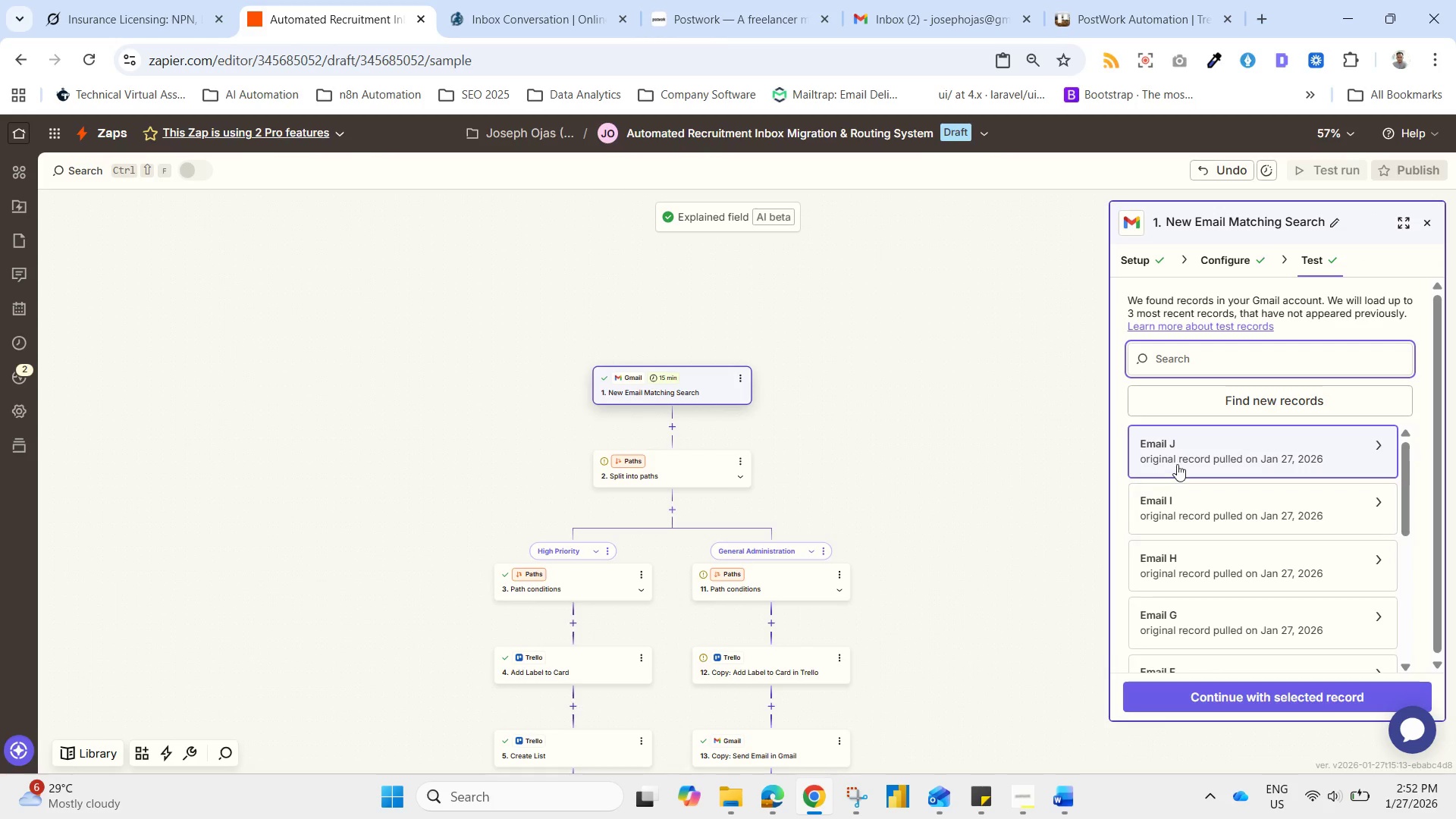 
left_click([1188, 453])
 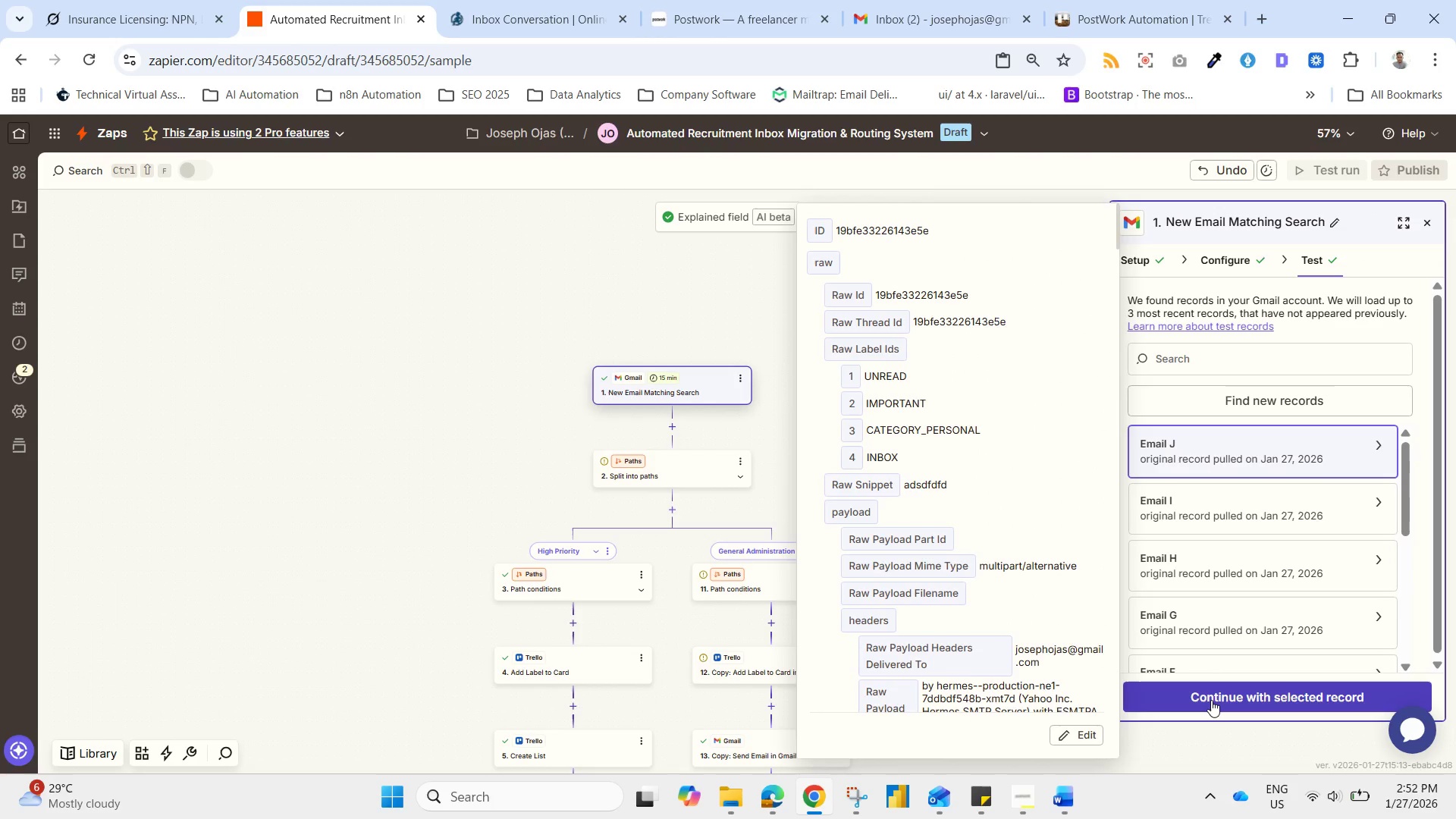 
left_click([1211, 700])
 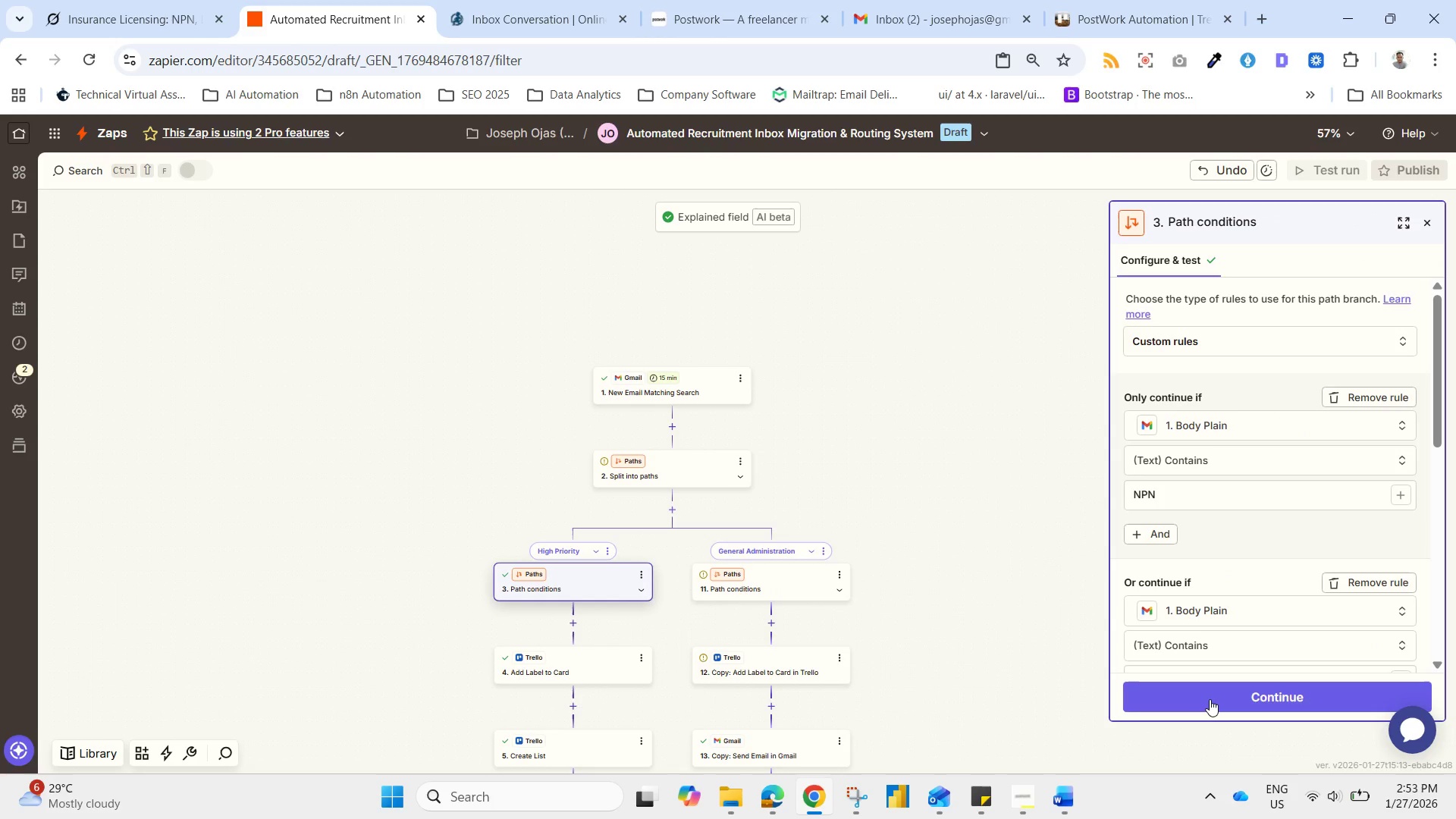 
left_click([1210, 699])
 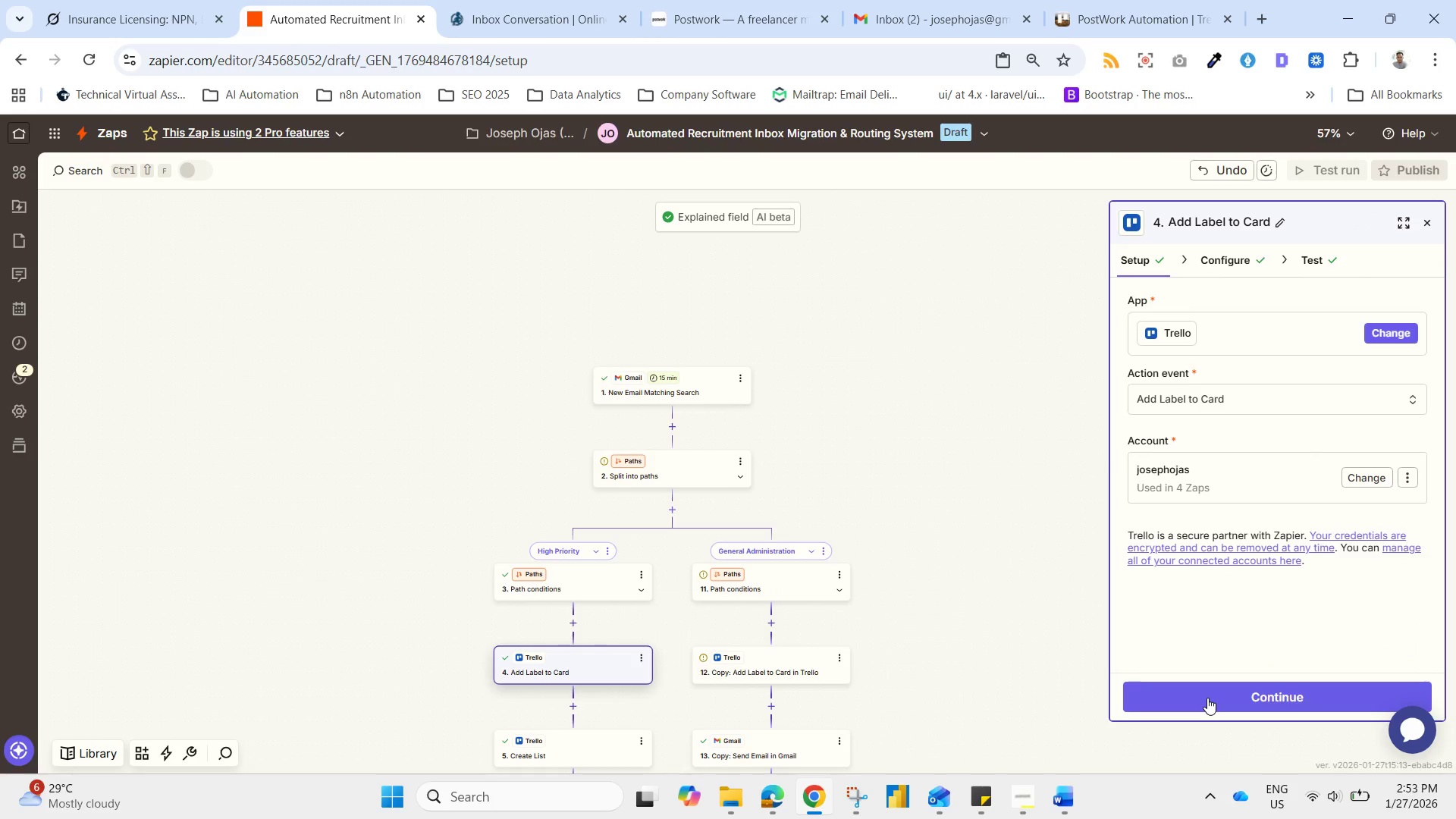 
left_click([1207, 698])
 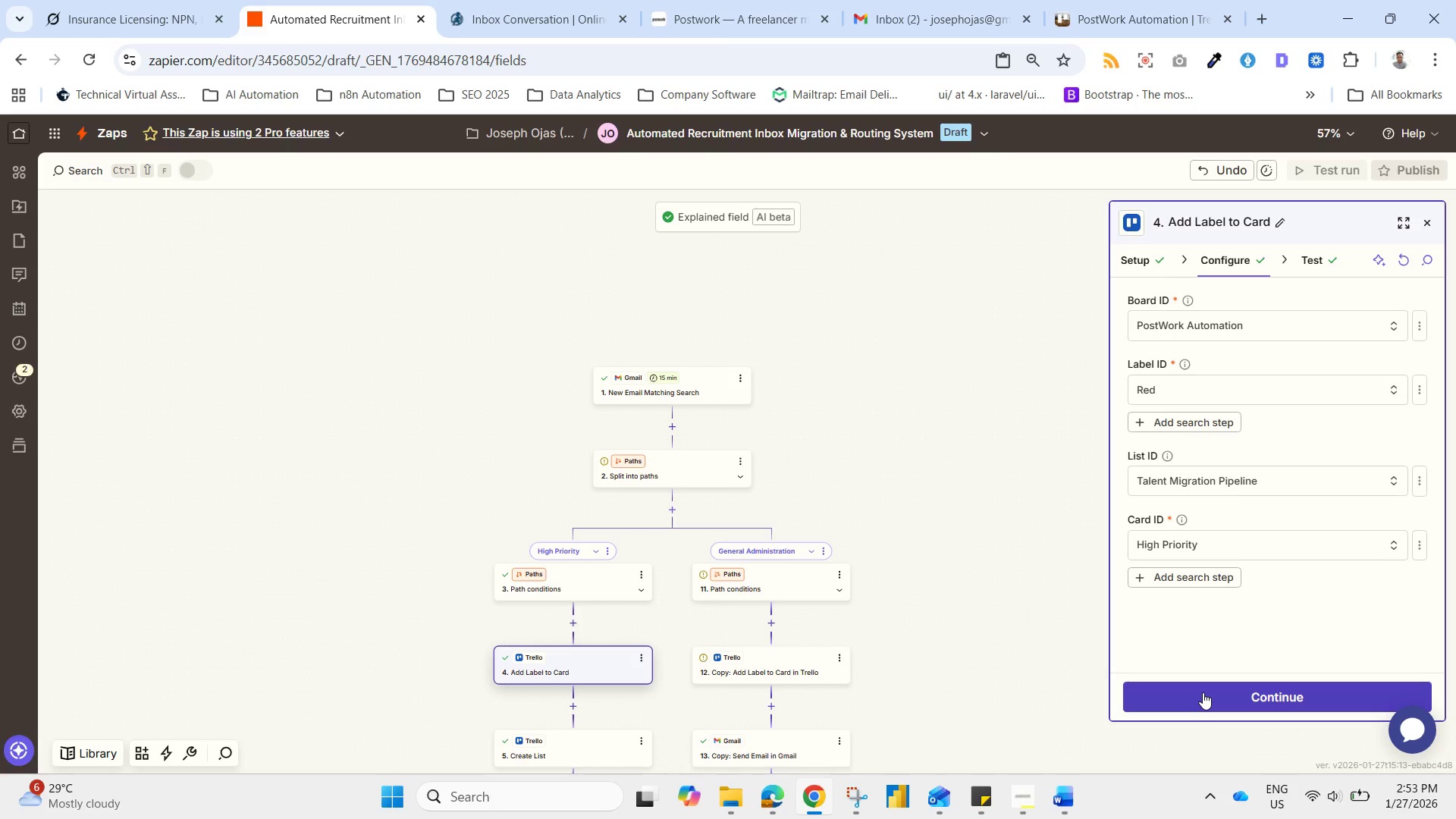 
left_click([1203, 692])
 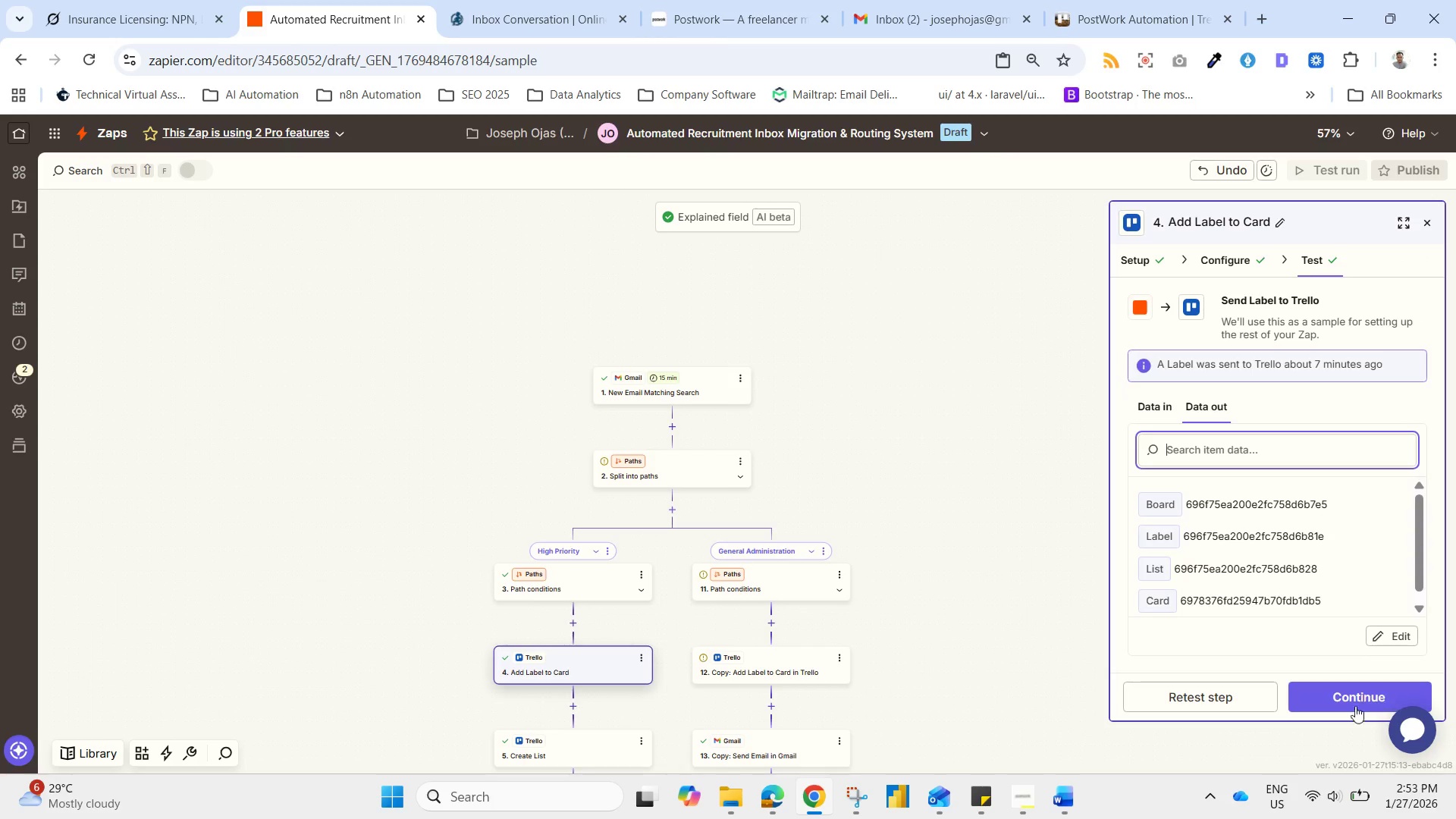 
left_click([1347, 688])
 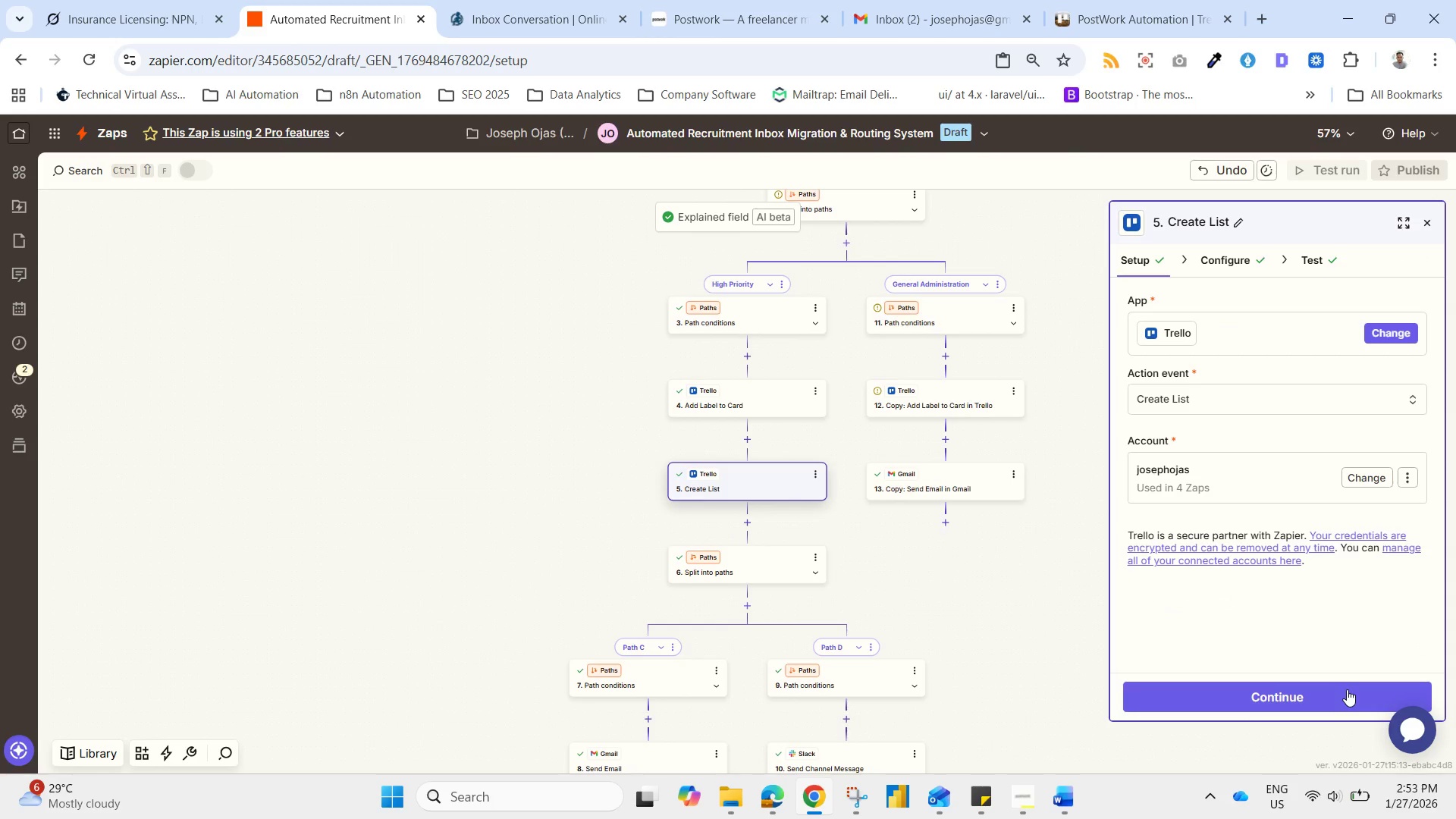 
wait(8.94)
 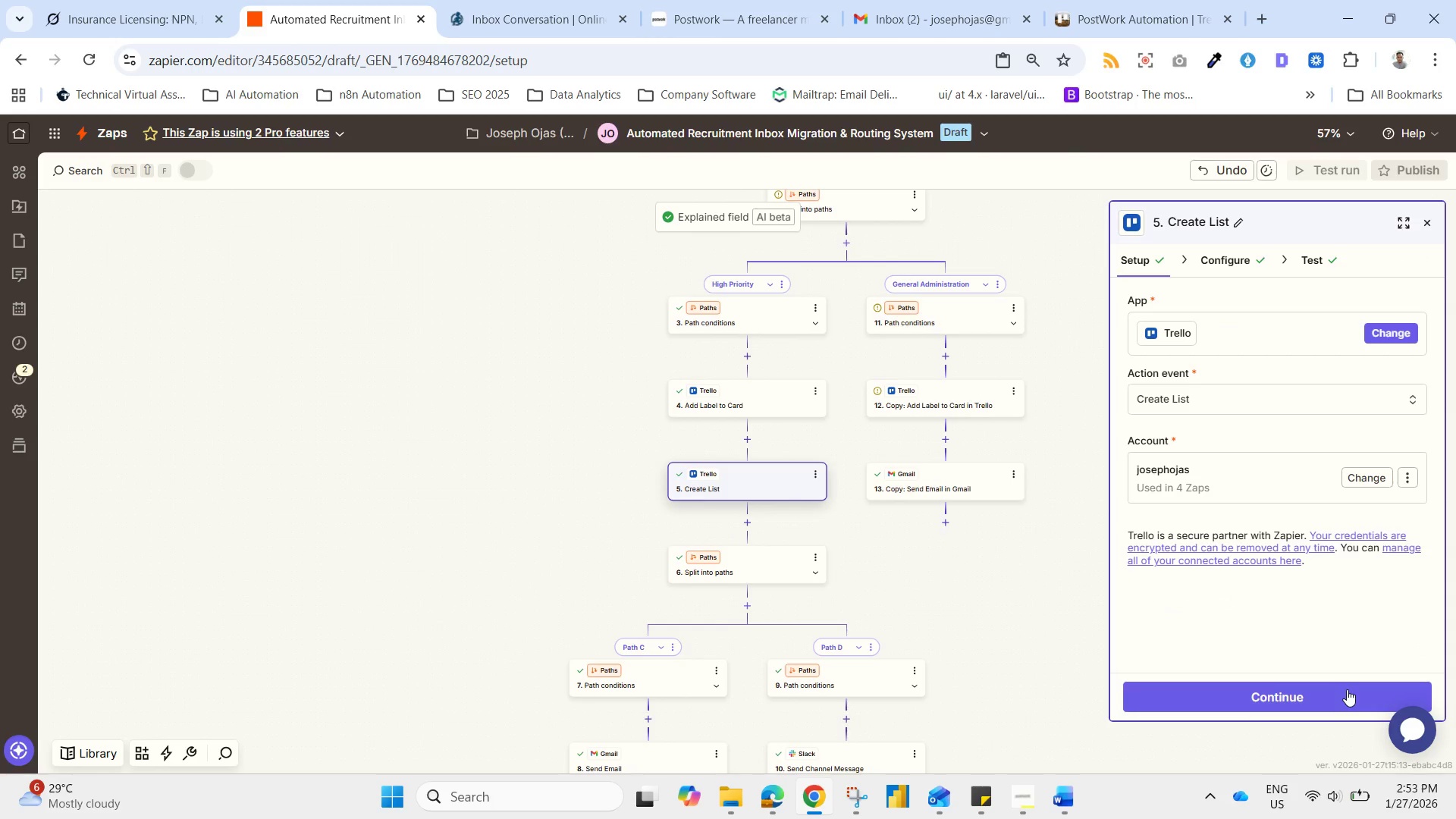 
left_click_drag(start_coordinate=[1034, 446], to_coordinate=[943, 606])
 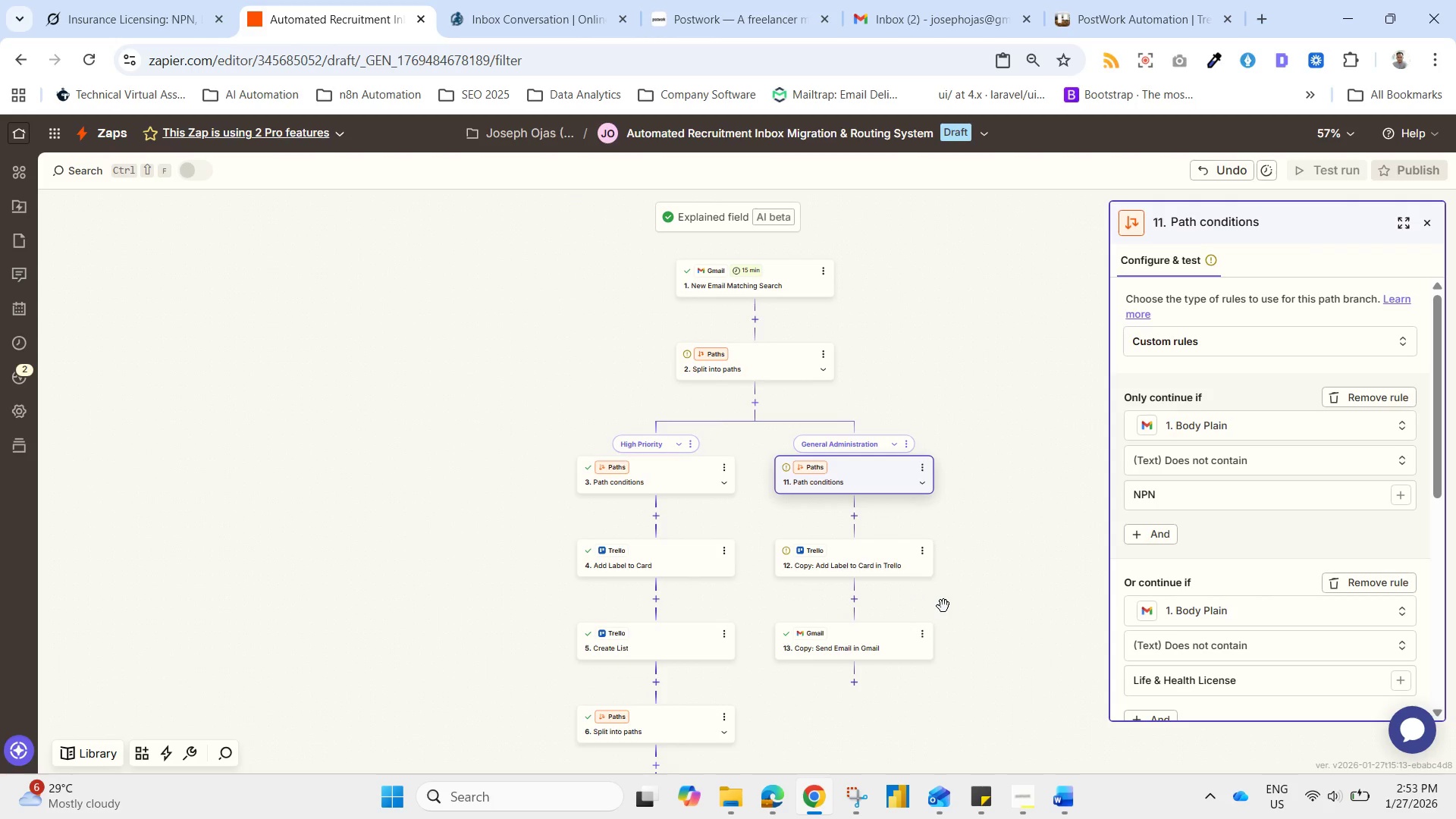 
wait(8.66)
 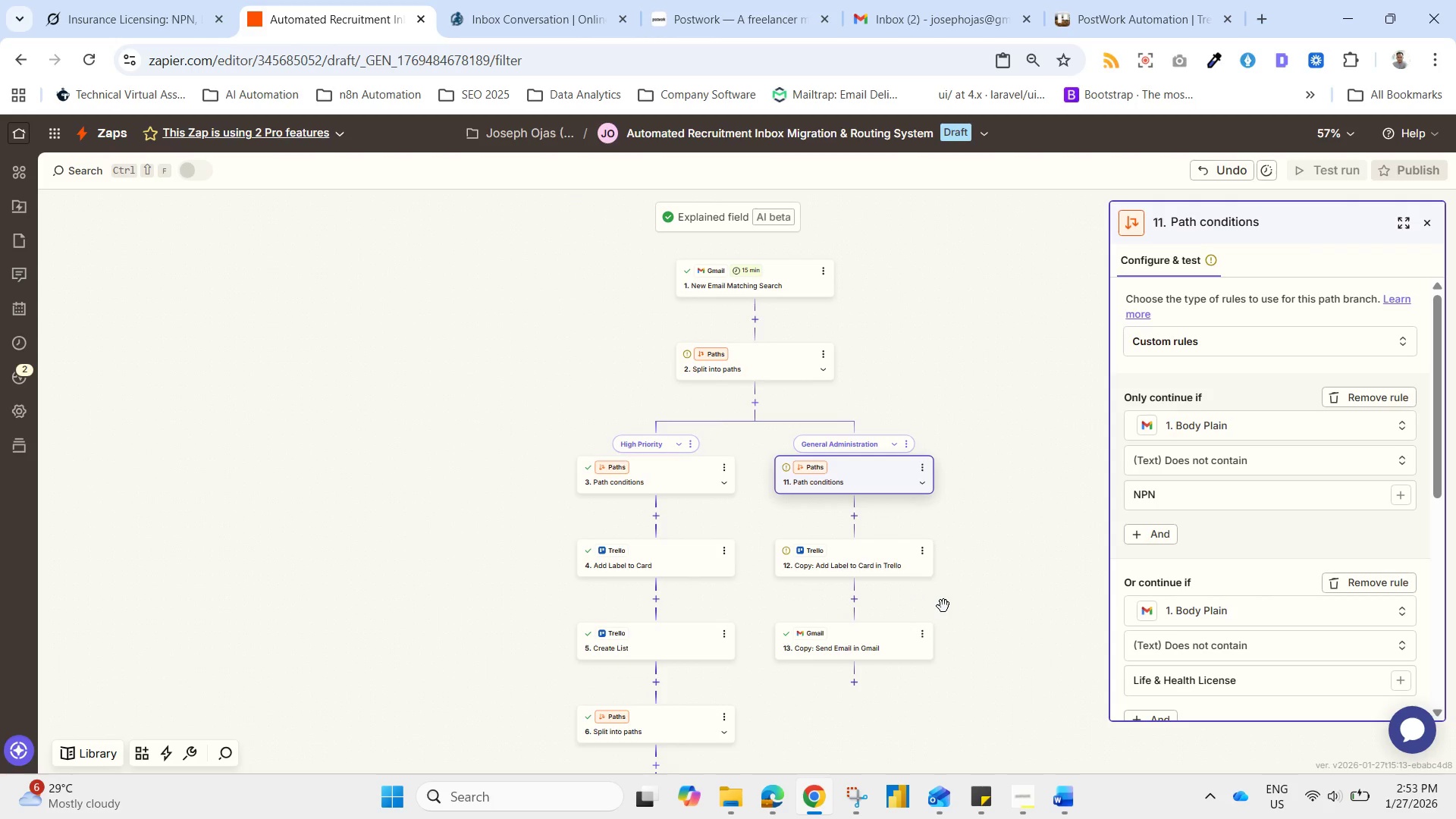 
left_click([631, 464])
 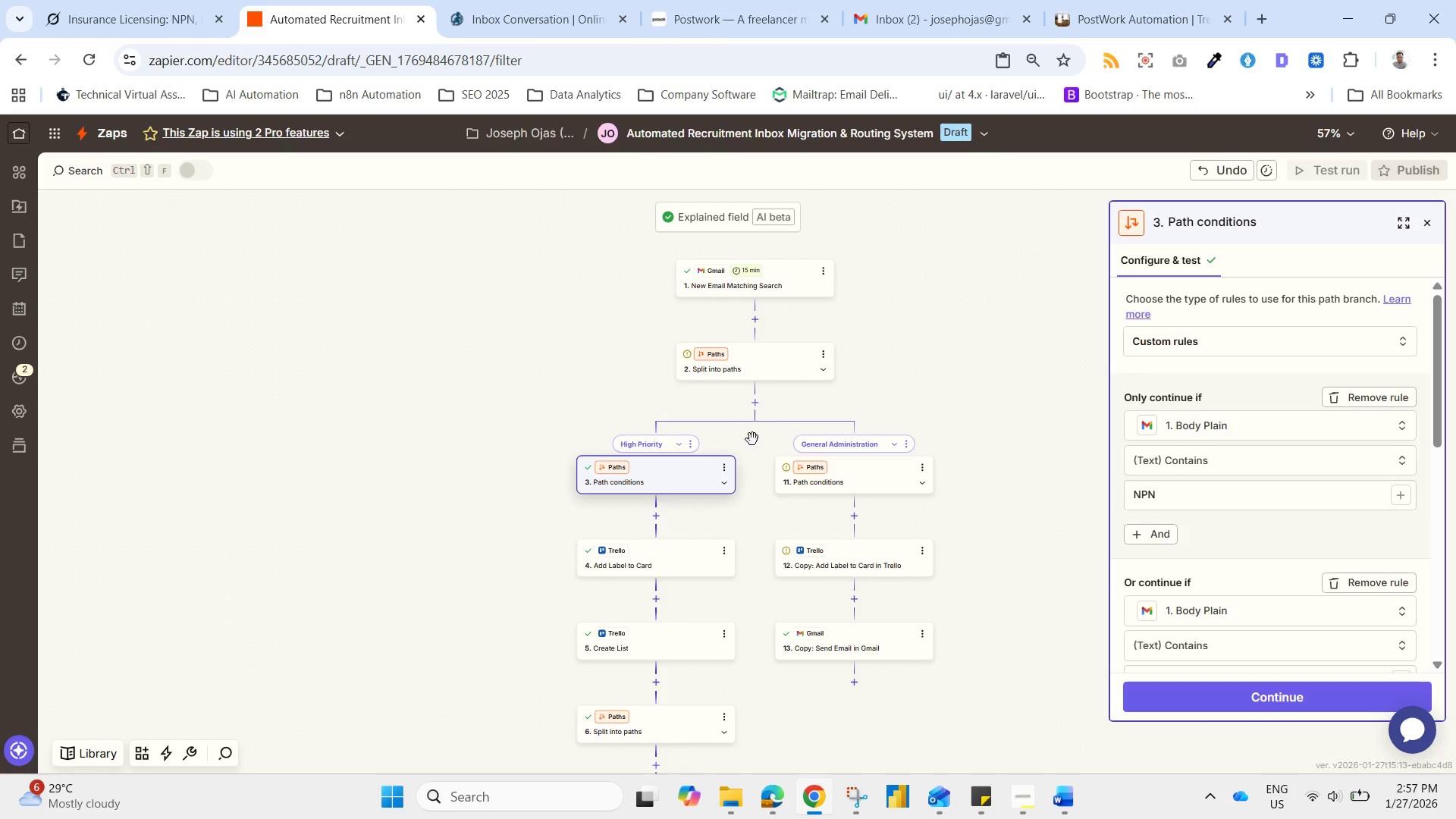 
wait(227.95)
 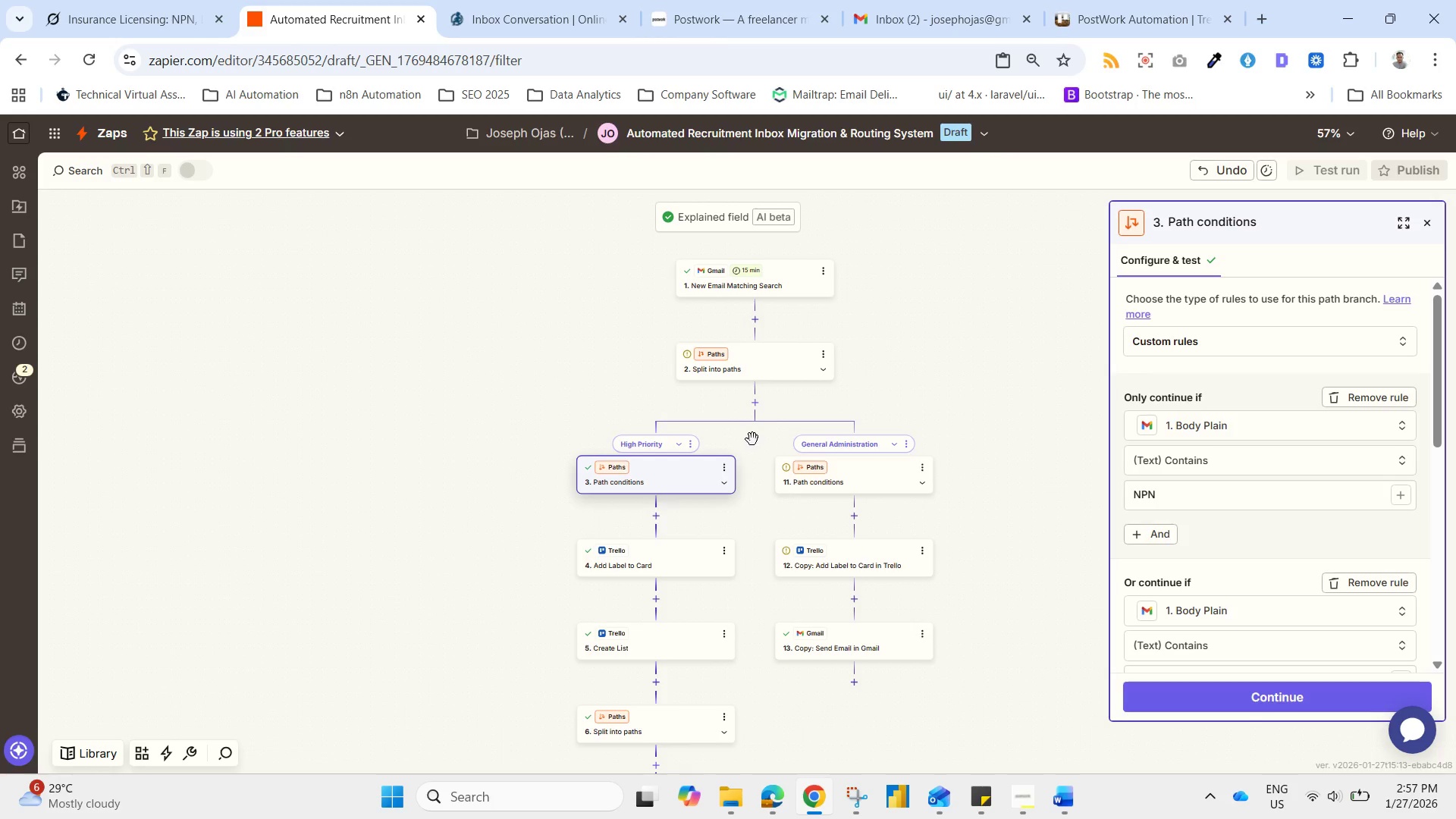 
left_click([780, 358])
 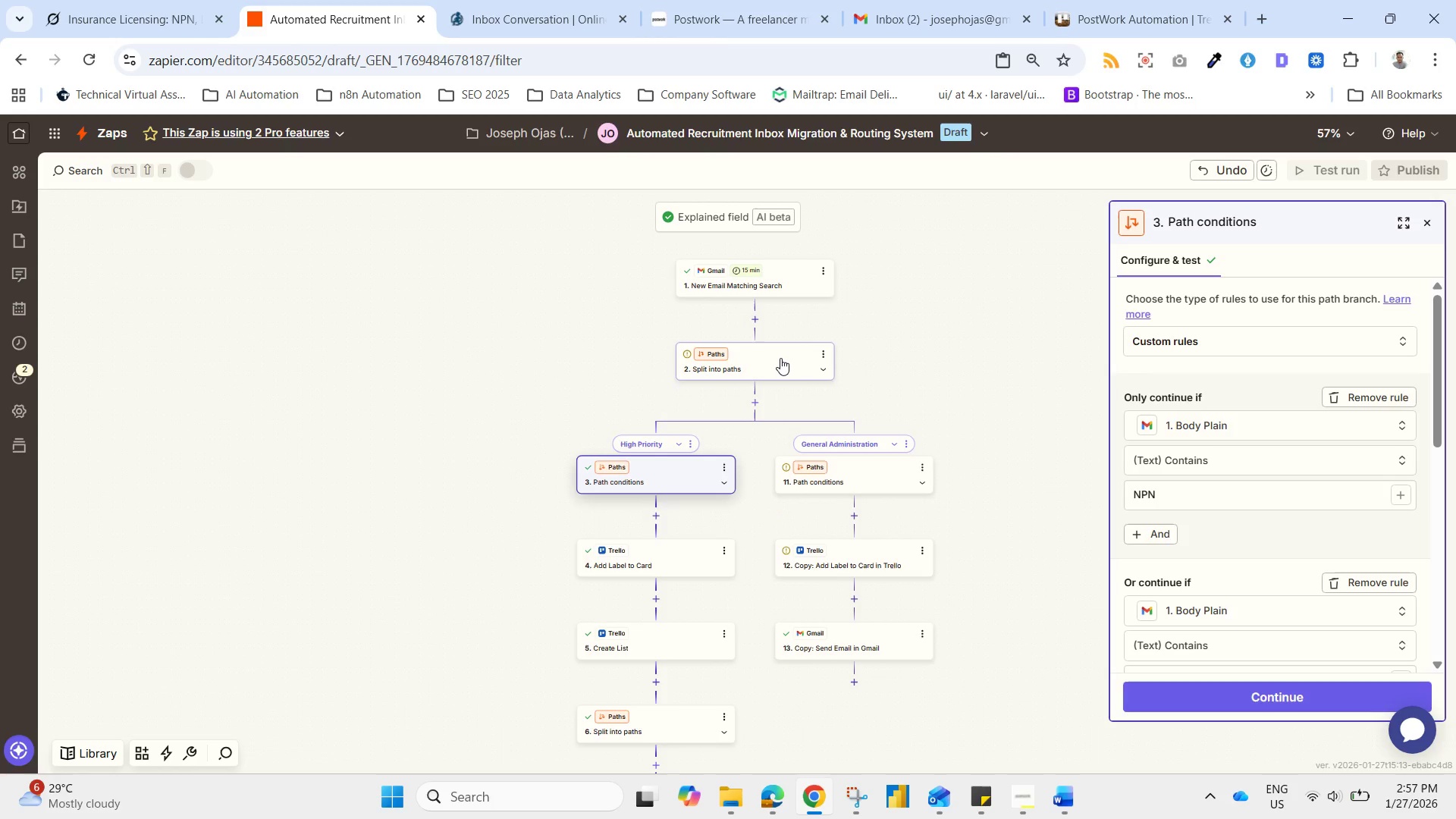 
double_click([780, 358])
 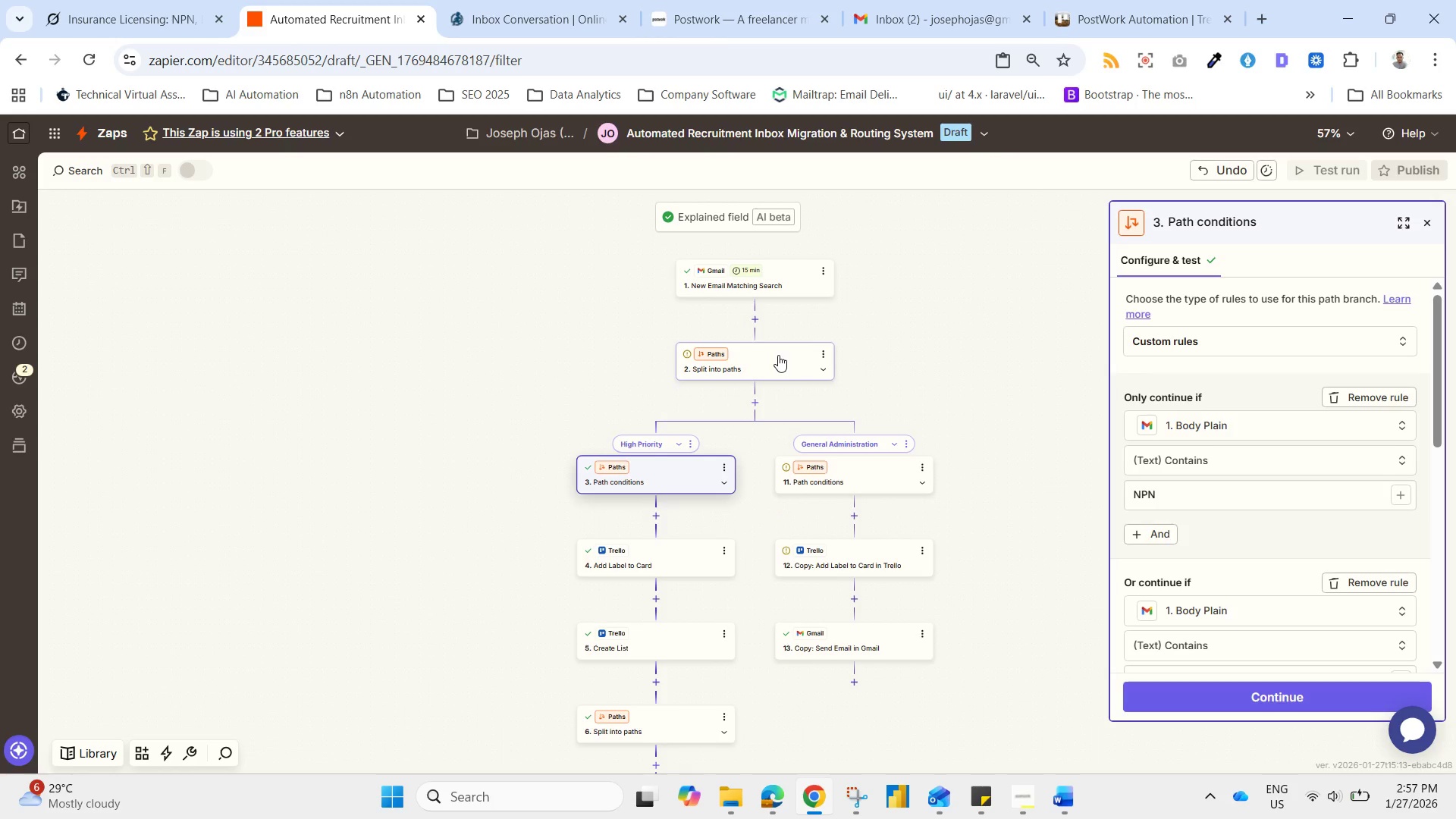 
left_click([778, 355])
 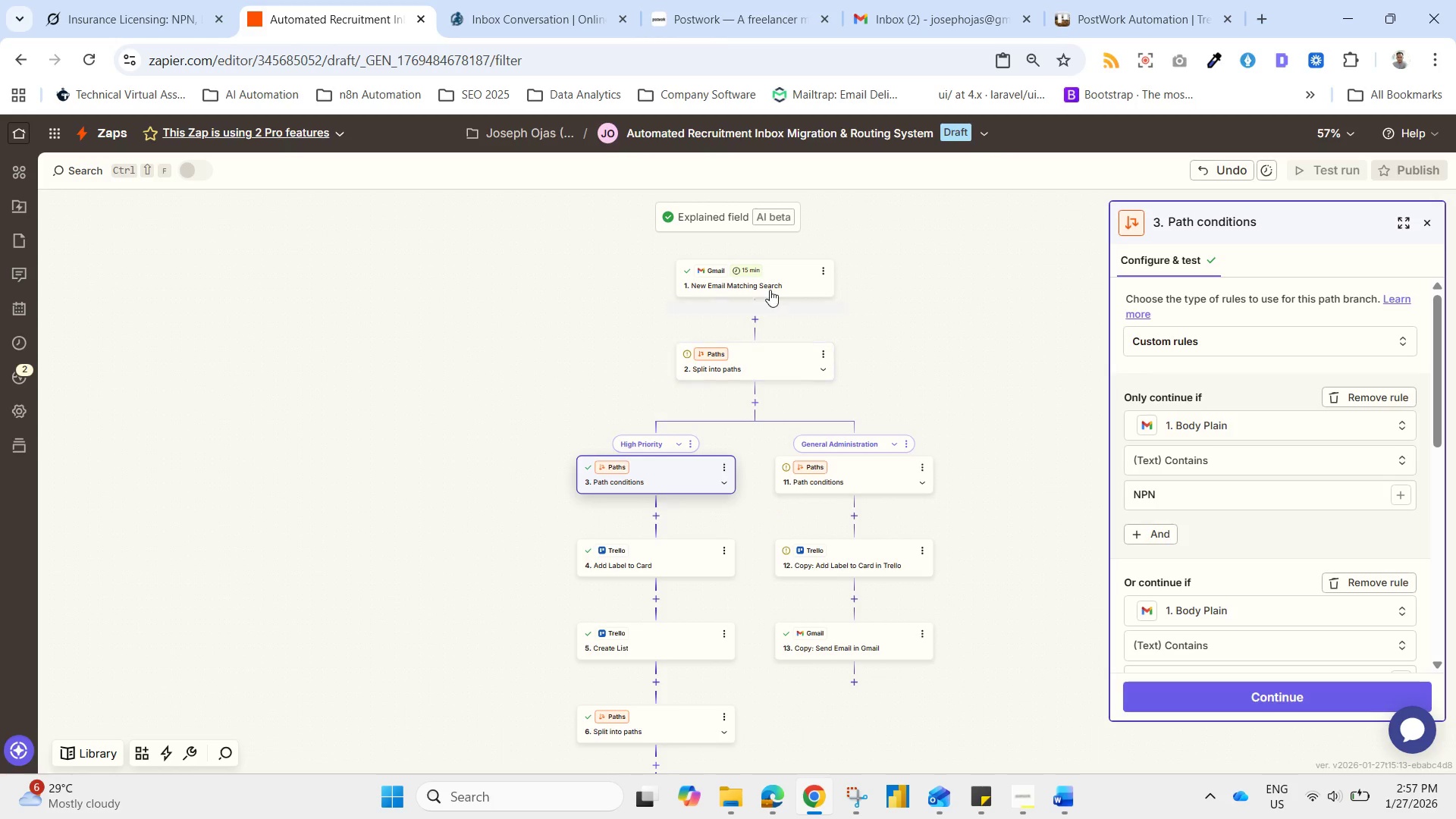 
left_click([770, 288])
 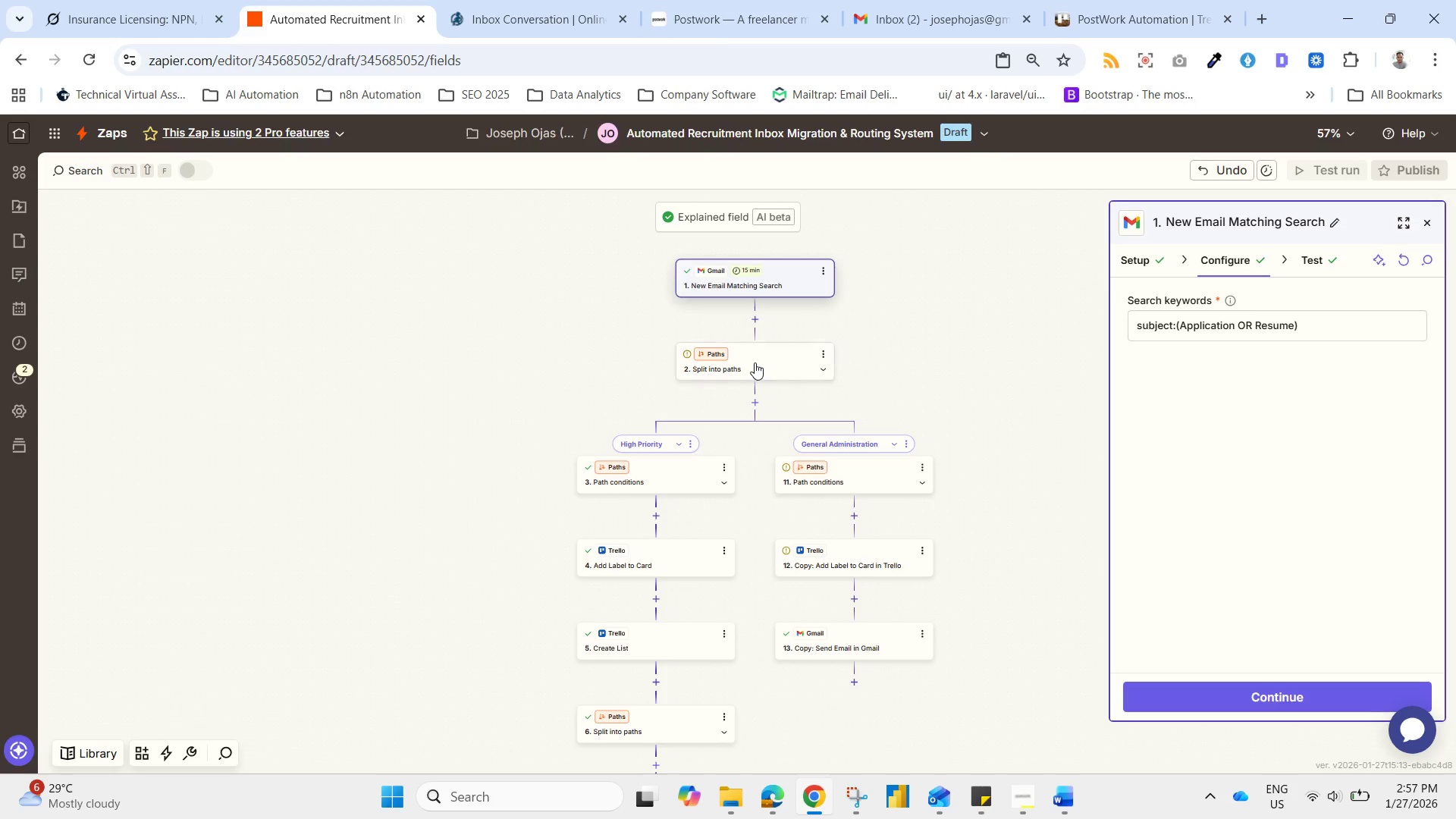 
double_click([755, 362])
 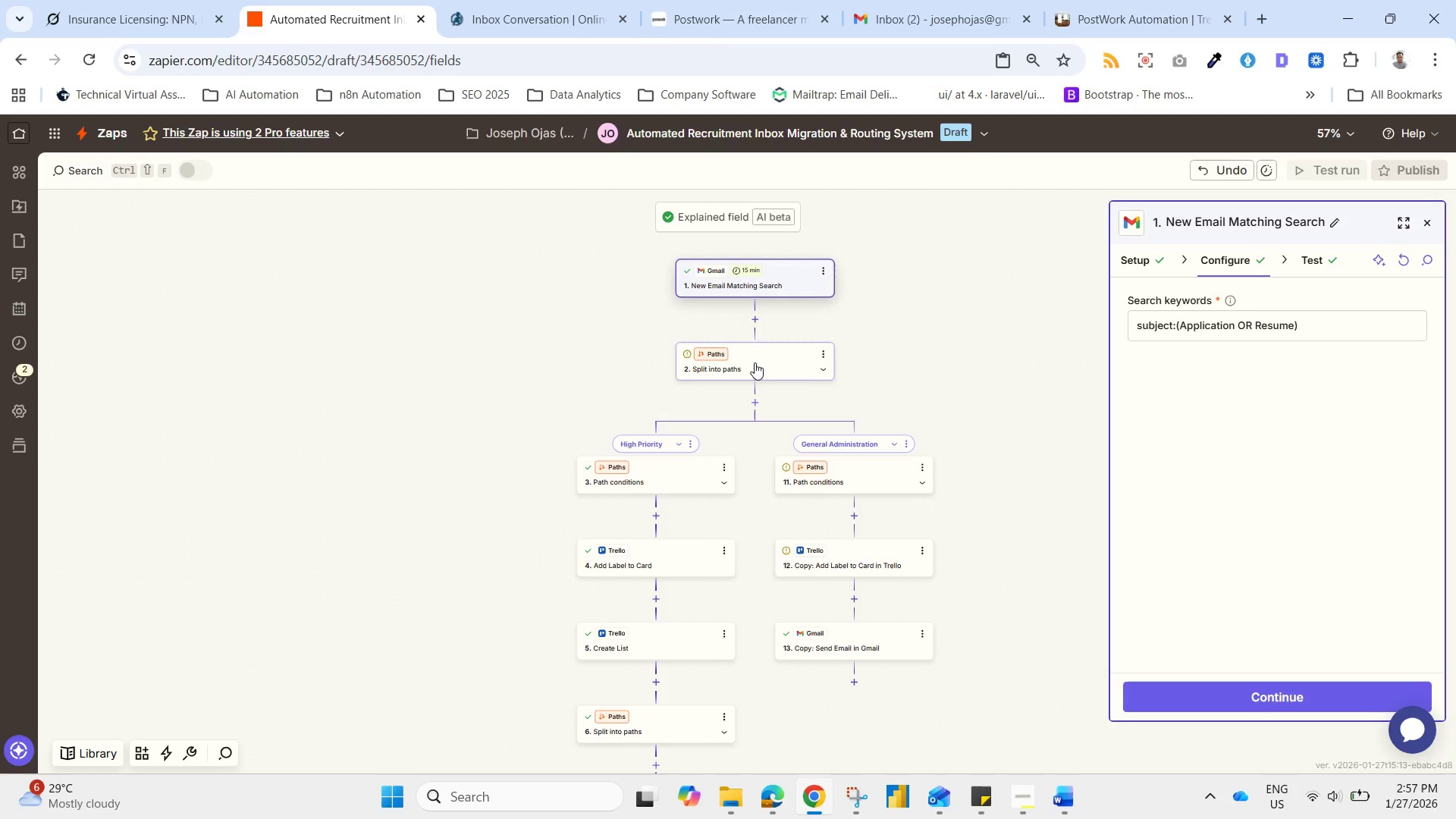 
left_click([755, 362])
 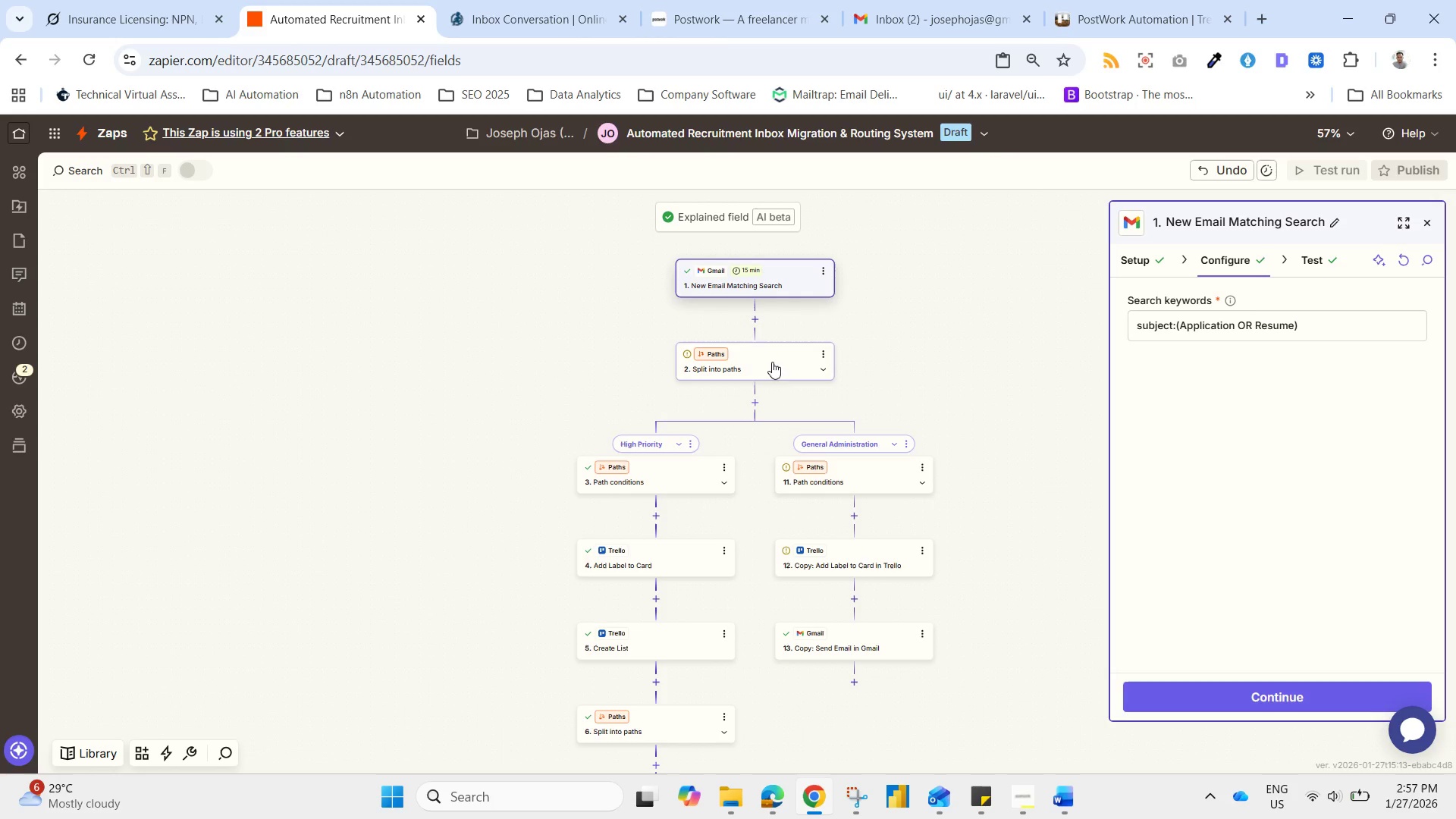 
triple_click([785, 360])
 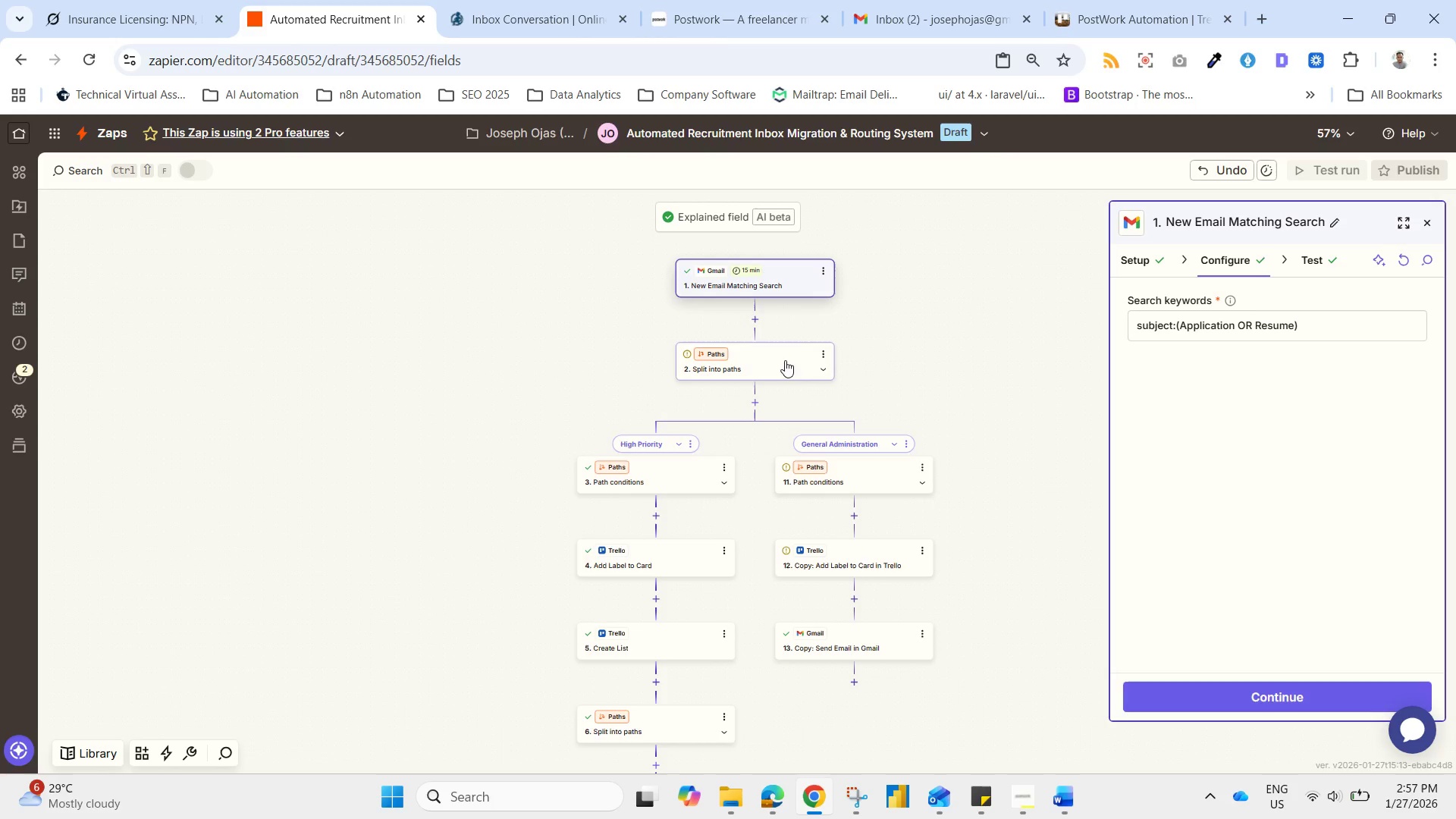 
triple_click([785, 360])
 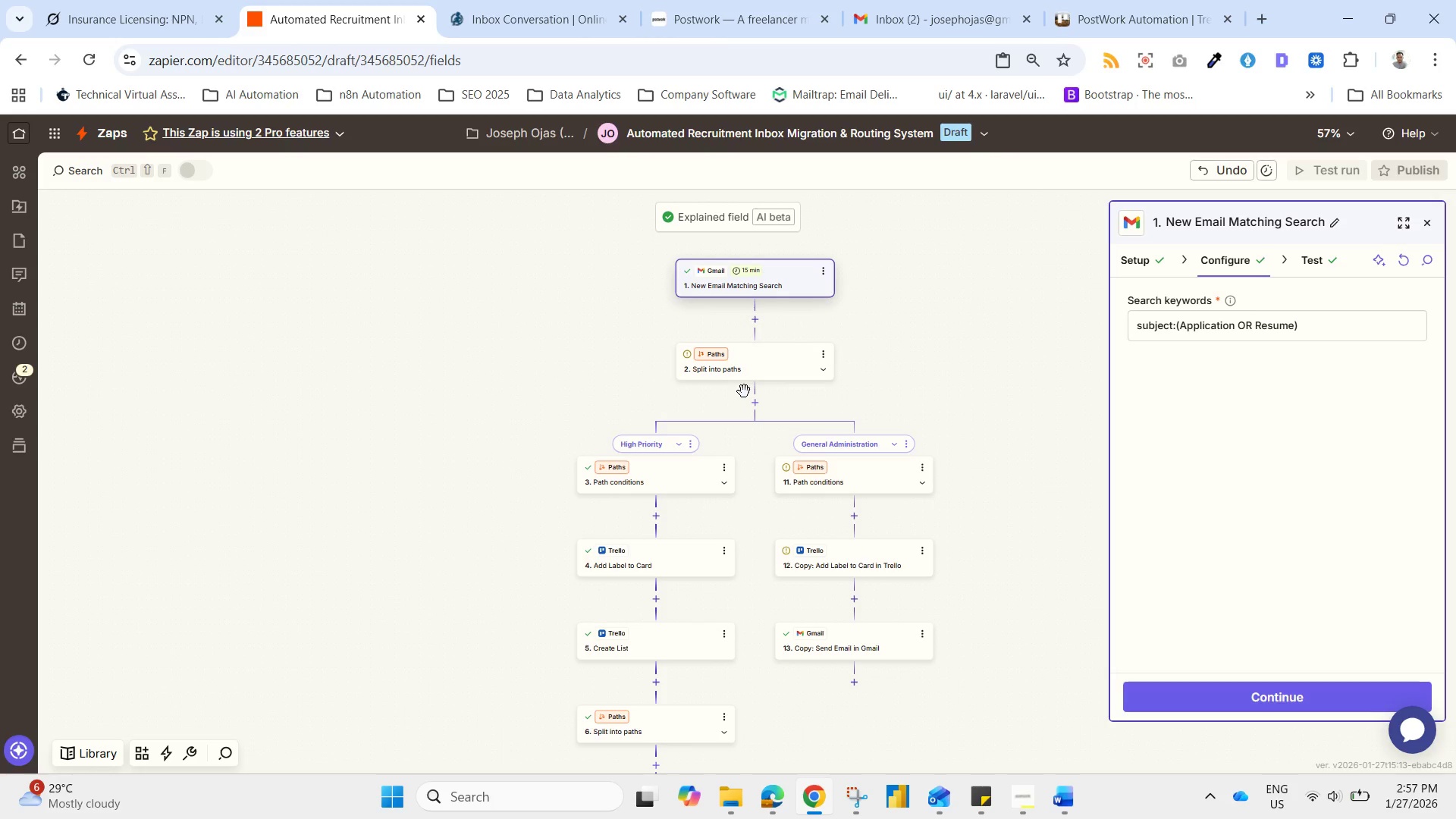 
left_click([744, 391])
 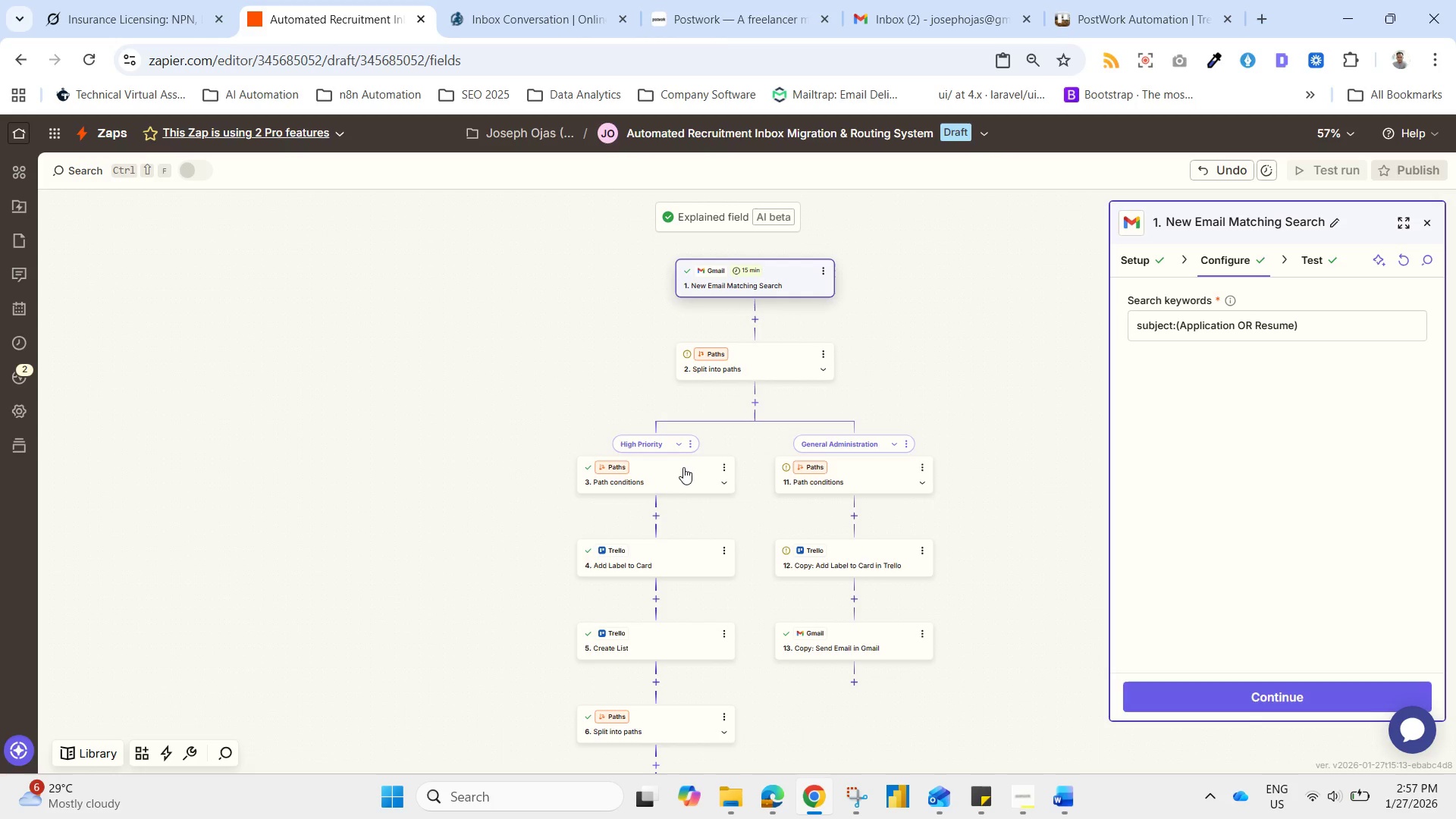 
left_click([682, 469])
 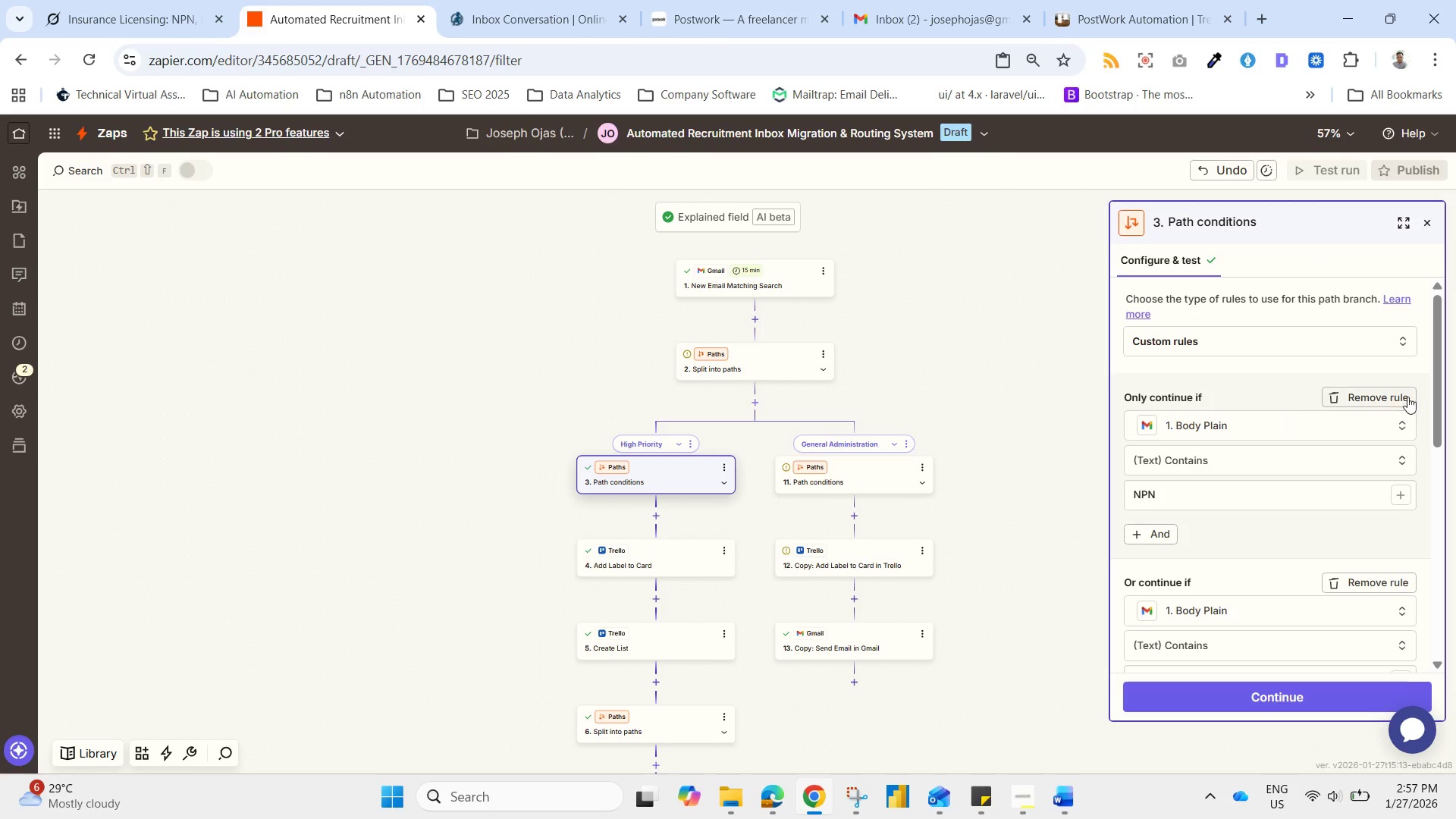 
left_click_drag(start_coordinate=[1439, 373], to_coordinate=[1455, 475])
 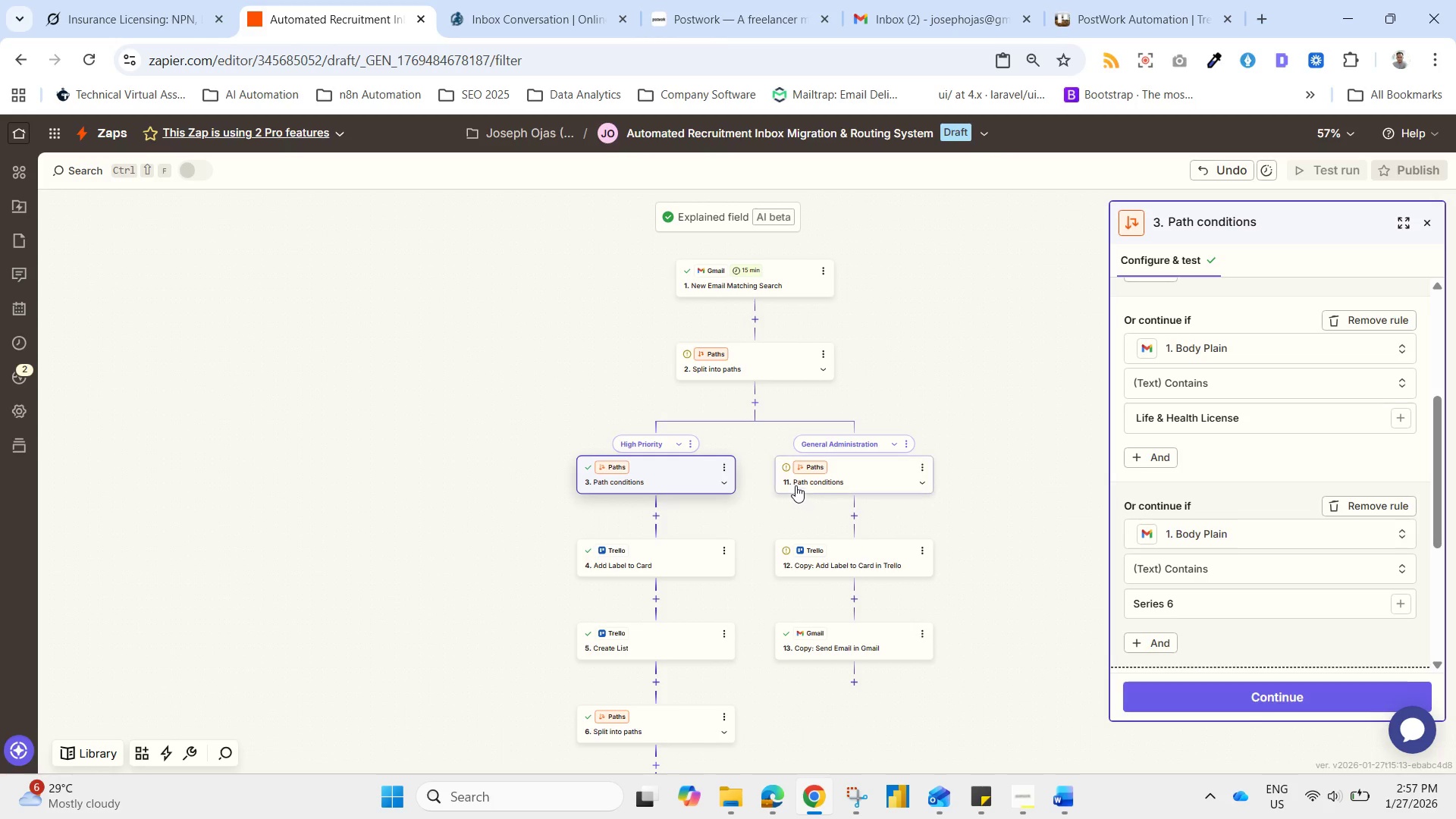 
left_click([796, 476])
 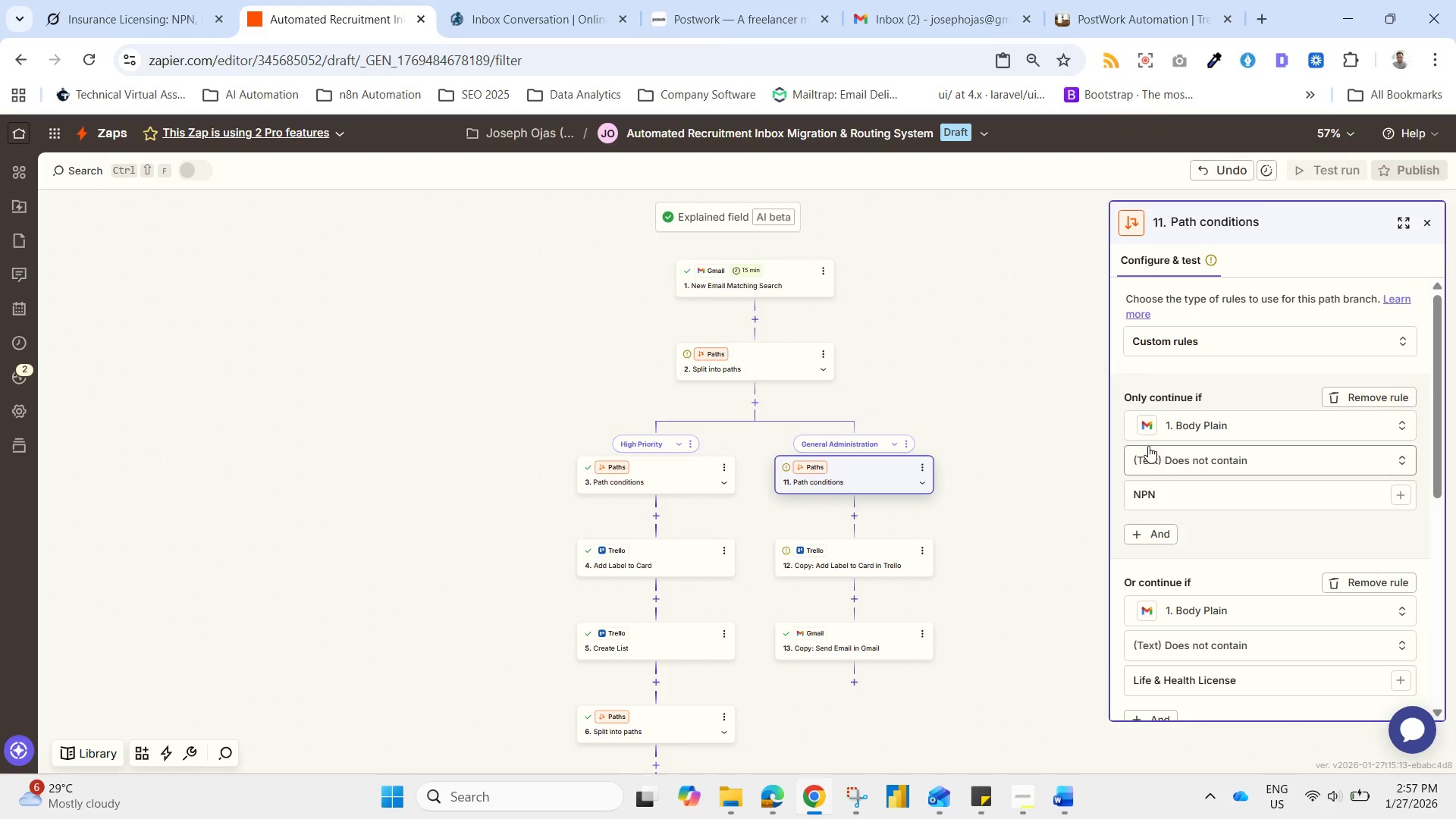 
wait(9.98)
 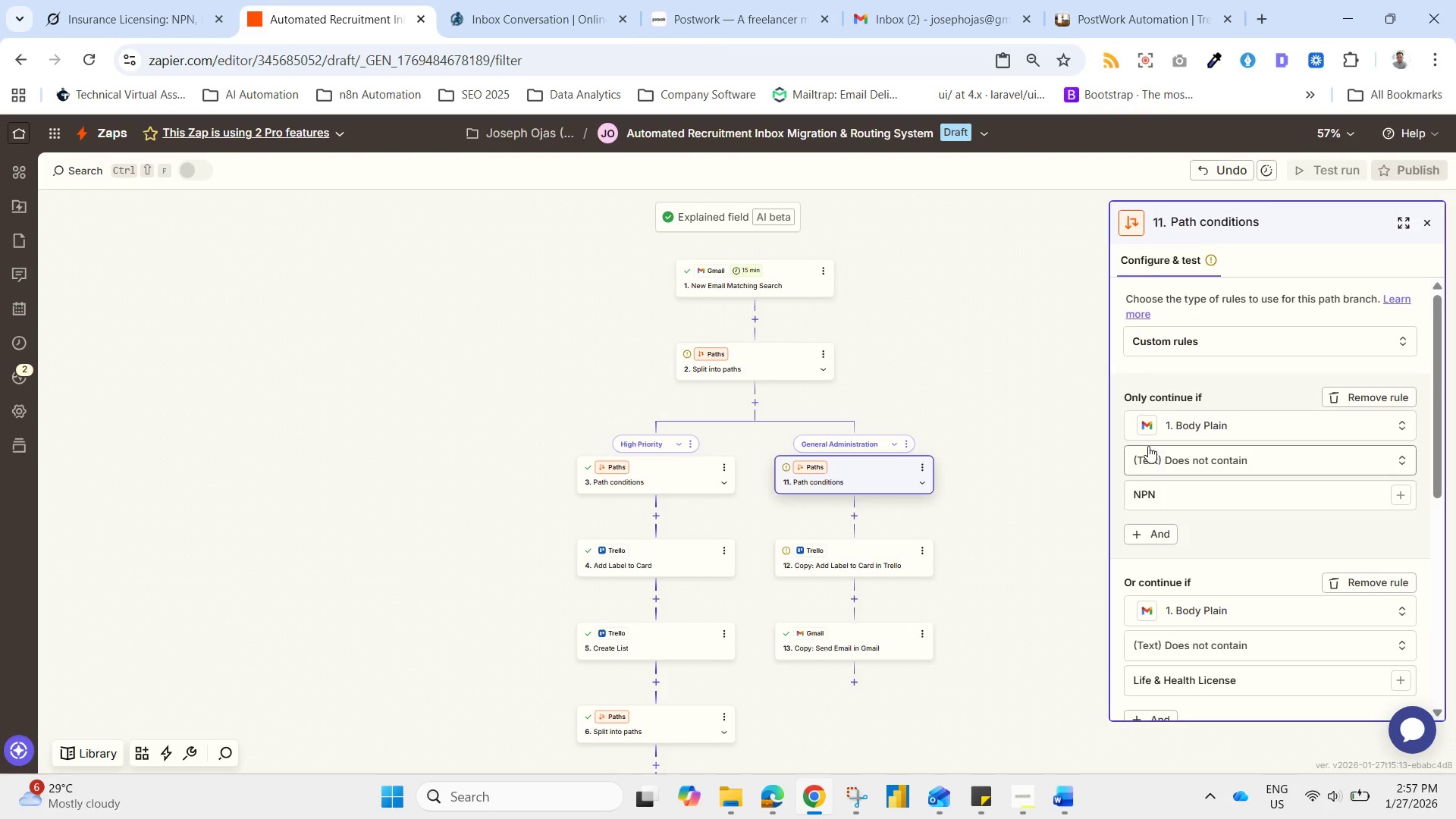 
left_click([1307, 336])
 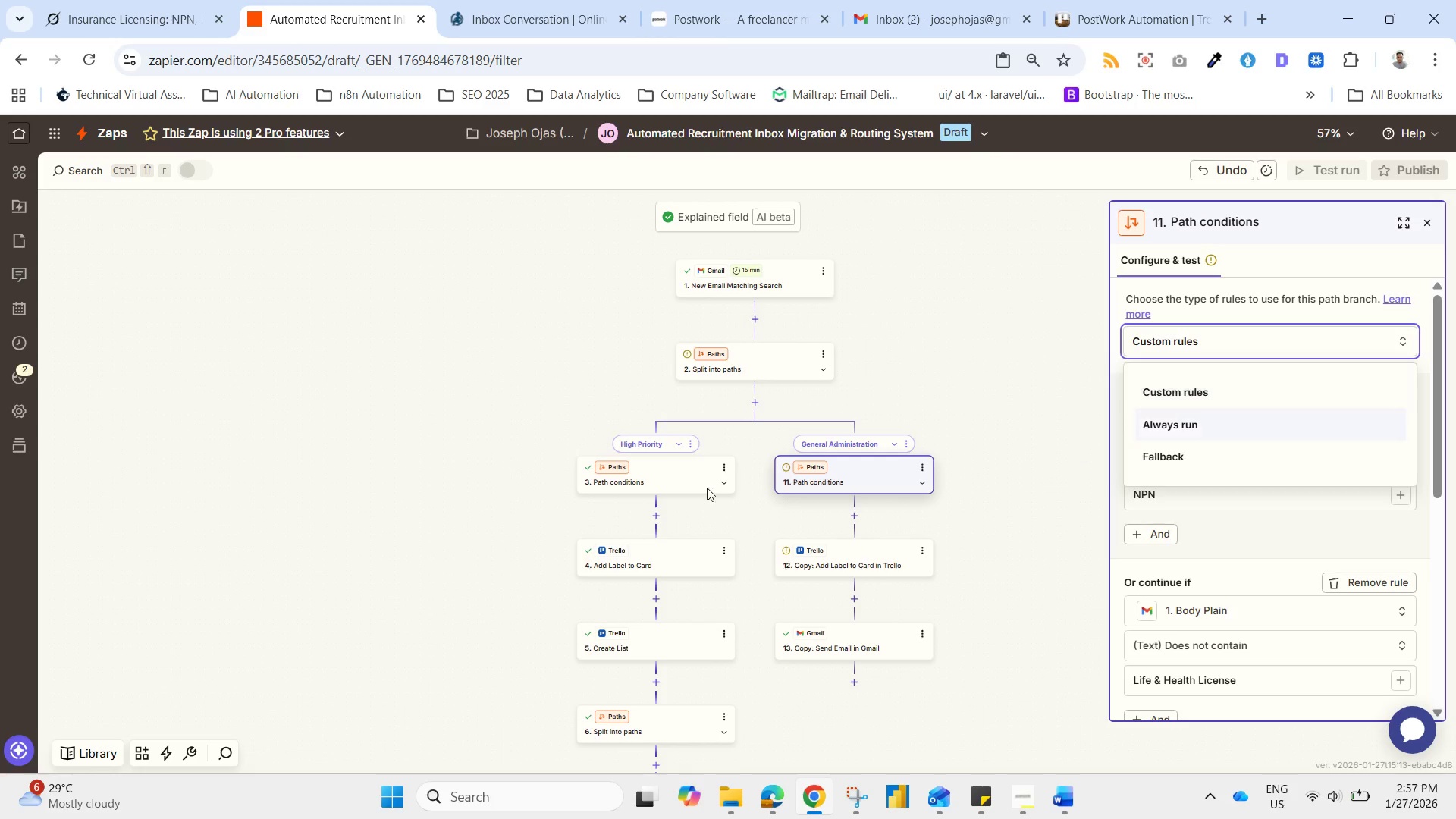 
wait(7.16)
 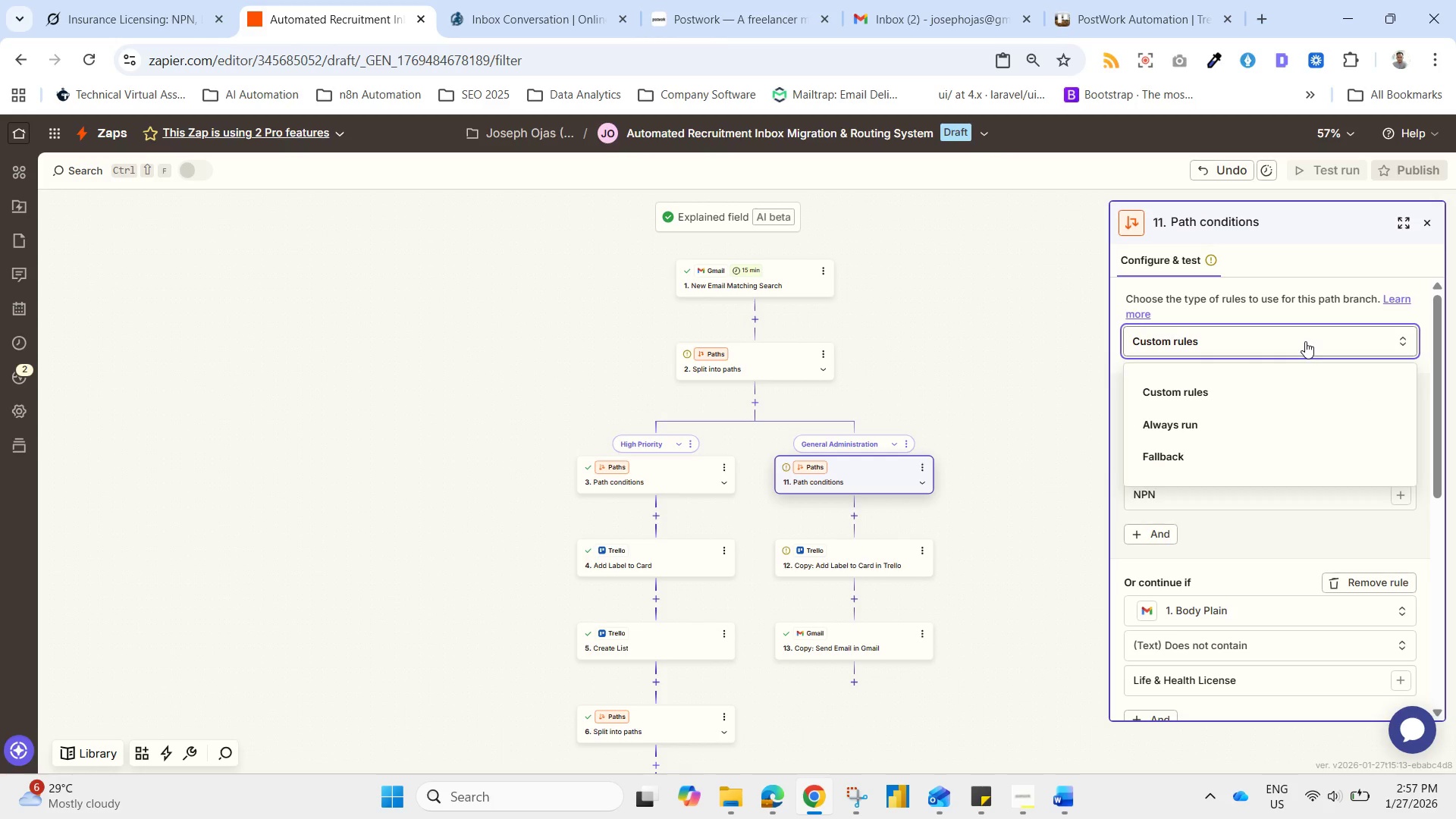 
left_click([1072, 450])
 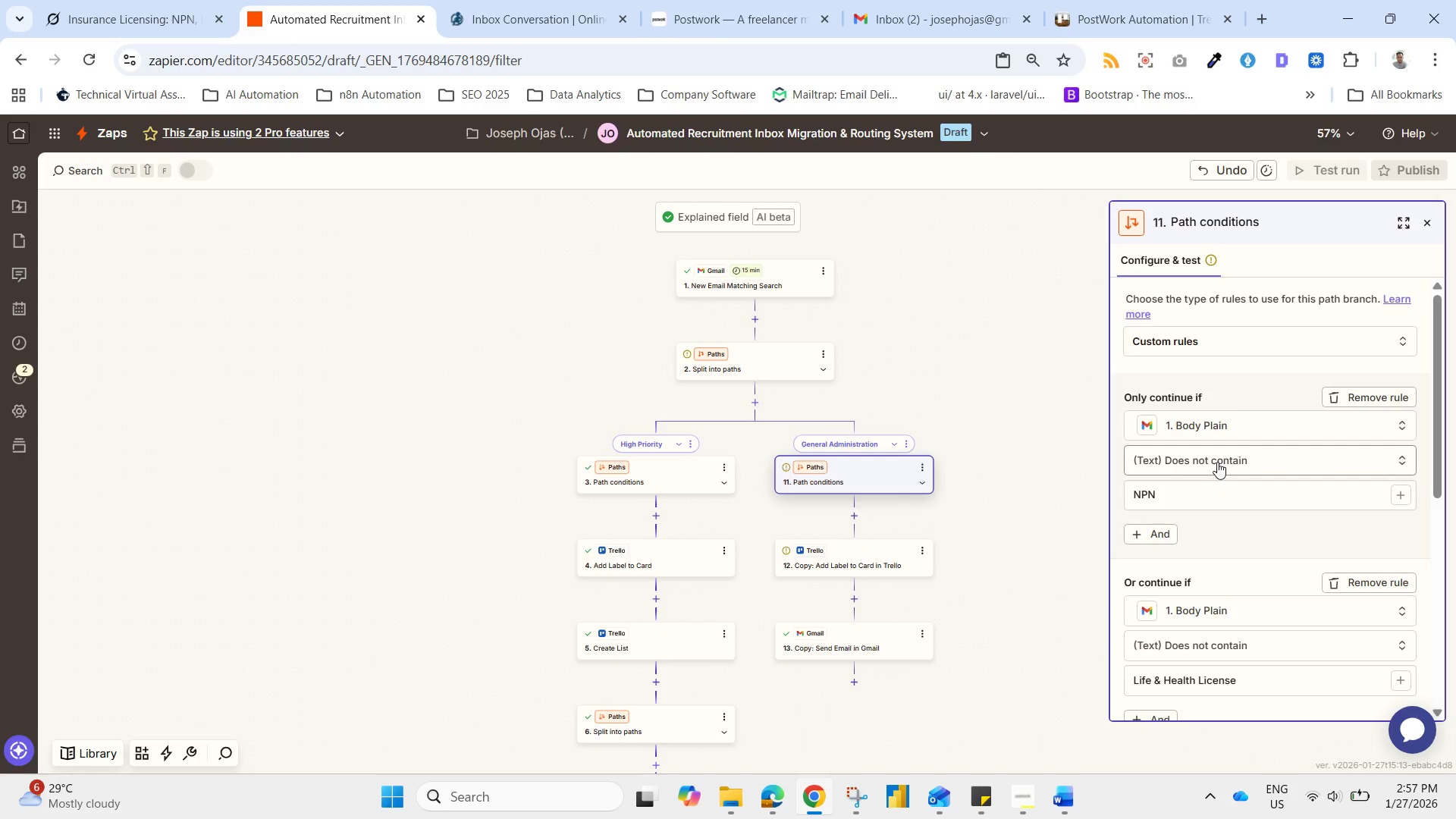 
left_click([1218, 463])
 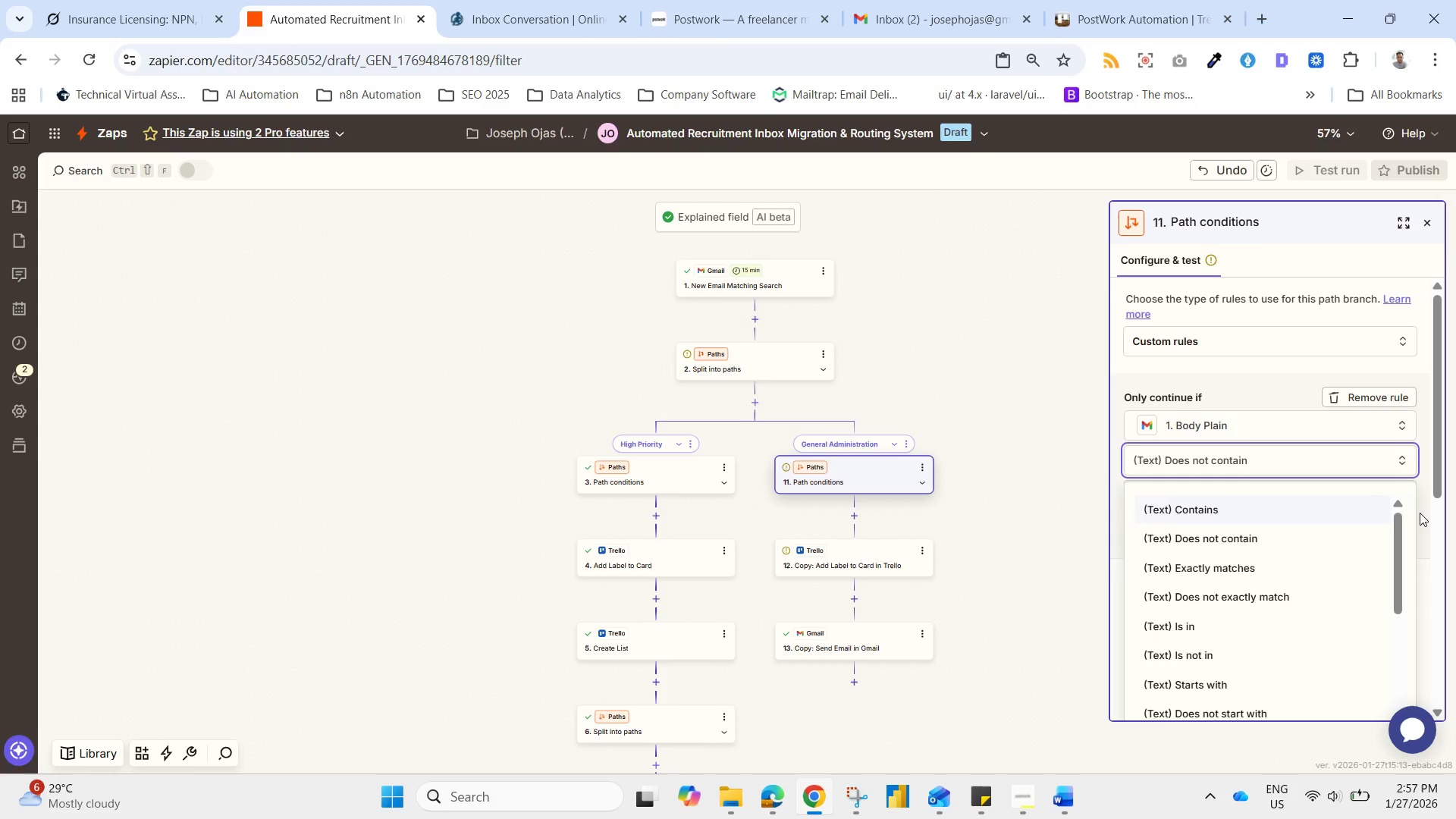 
left_click_drag(start_coordinate=[1395, 517], to_coordinate=[1391, 503])
 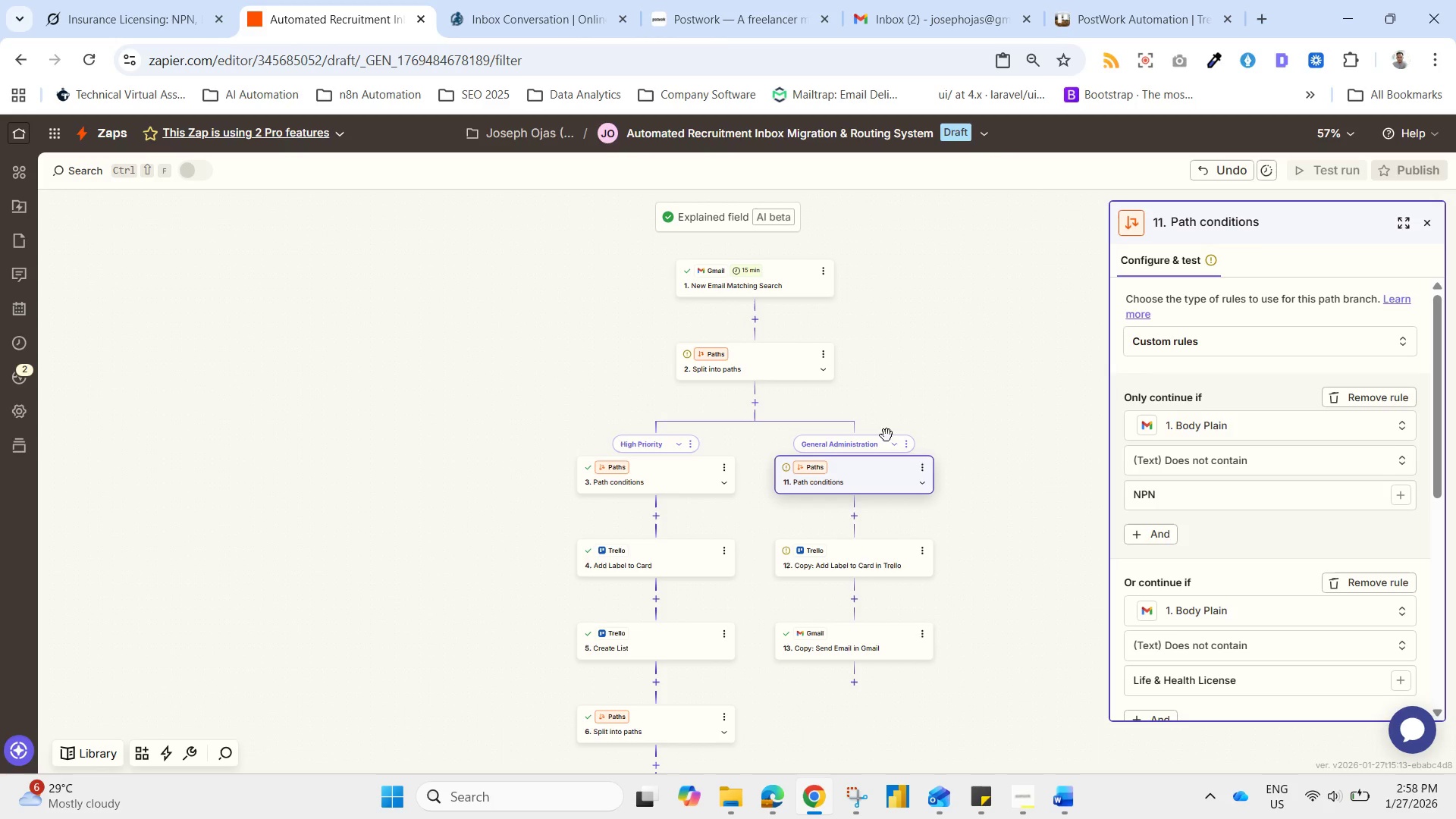 
wait(28.11)
 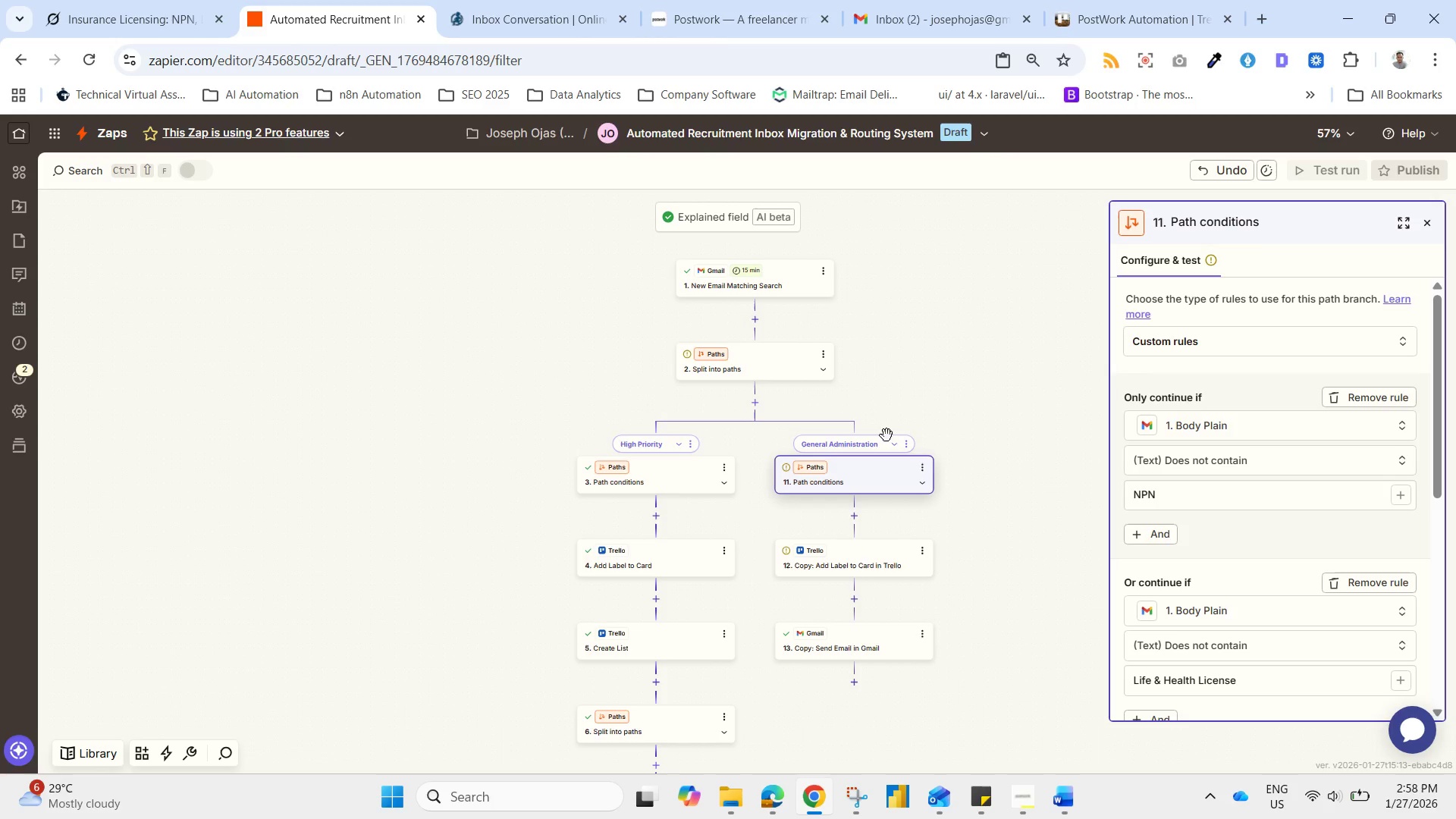 
left_click([1364, 579])
 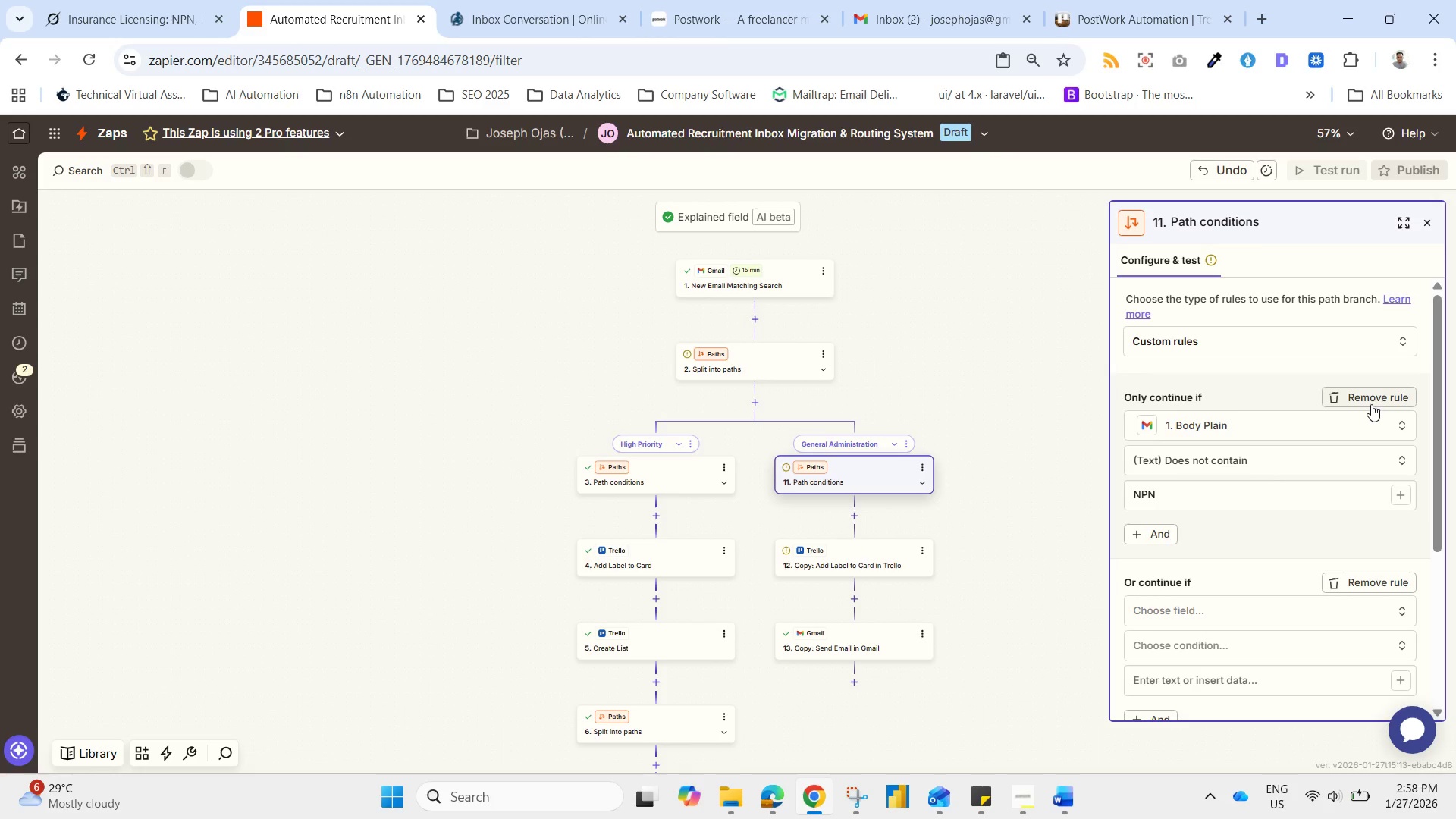 
left_click([1371, 404])
 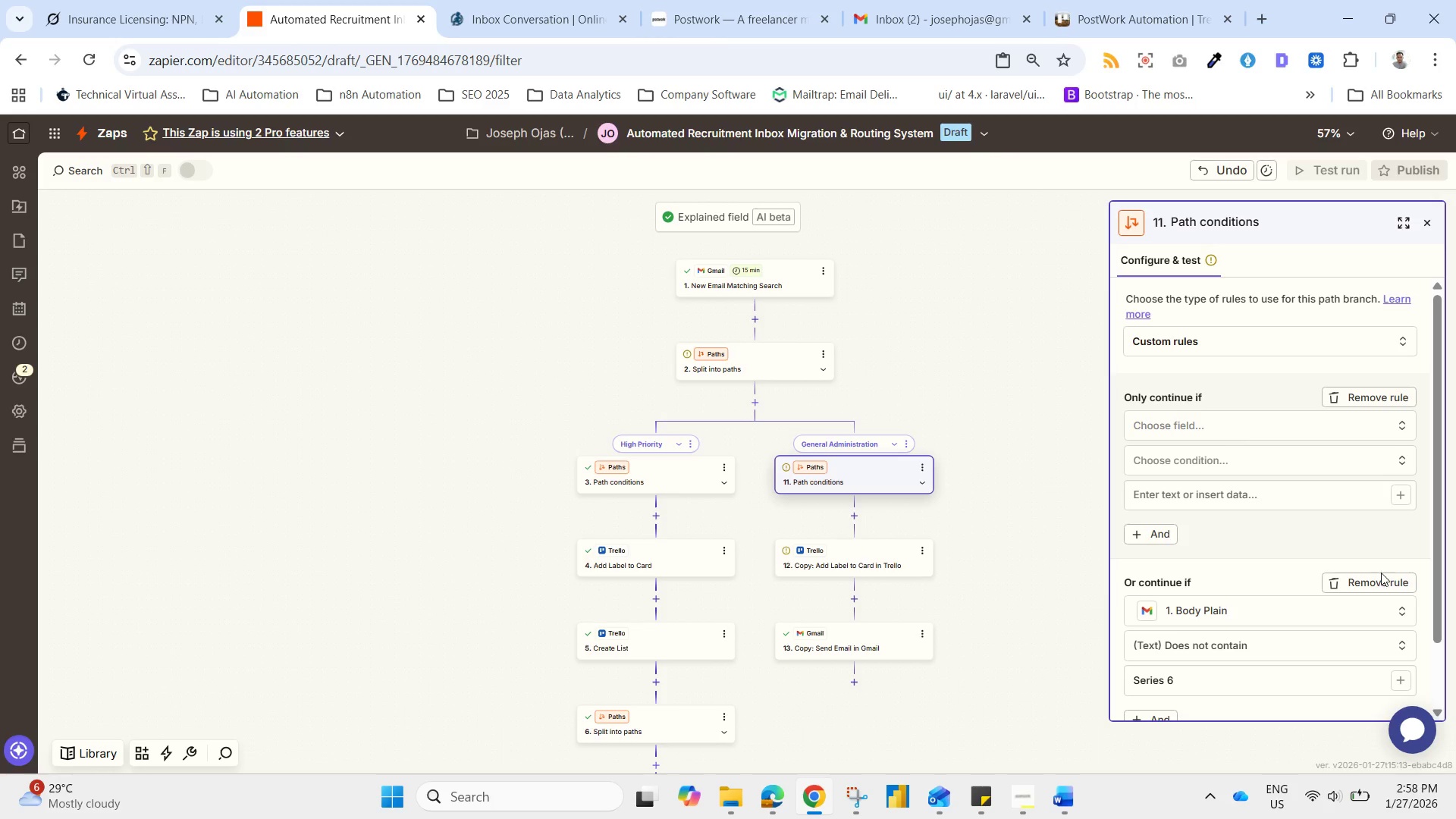 
left_click([1381, 574])
 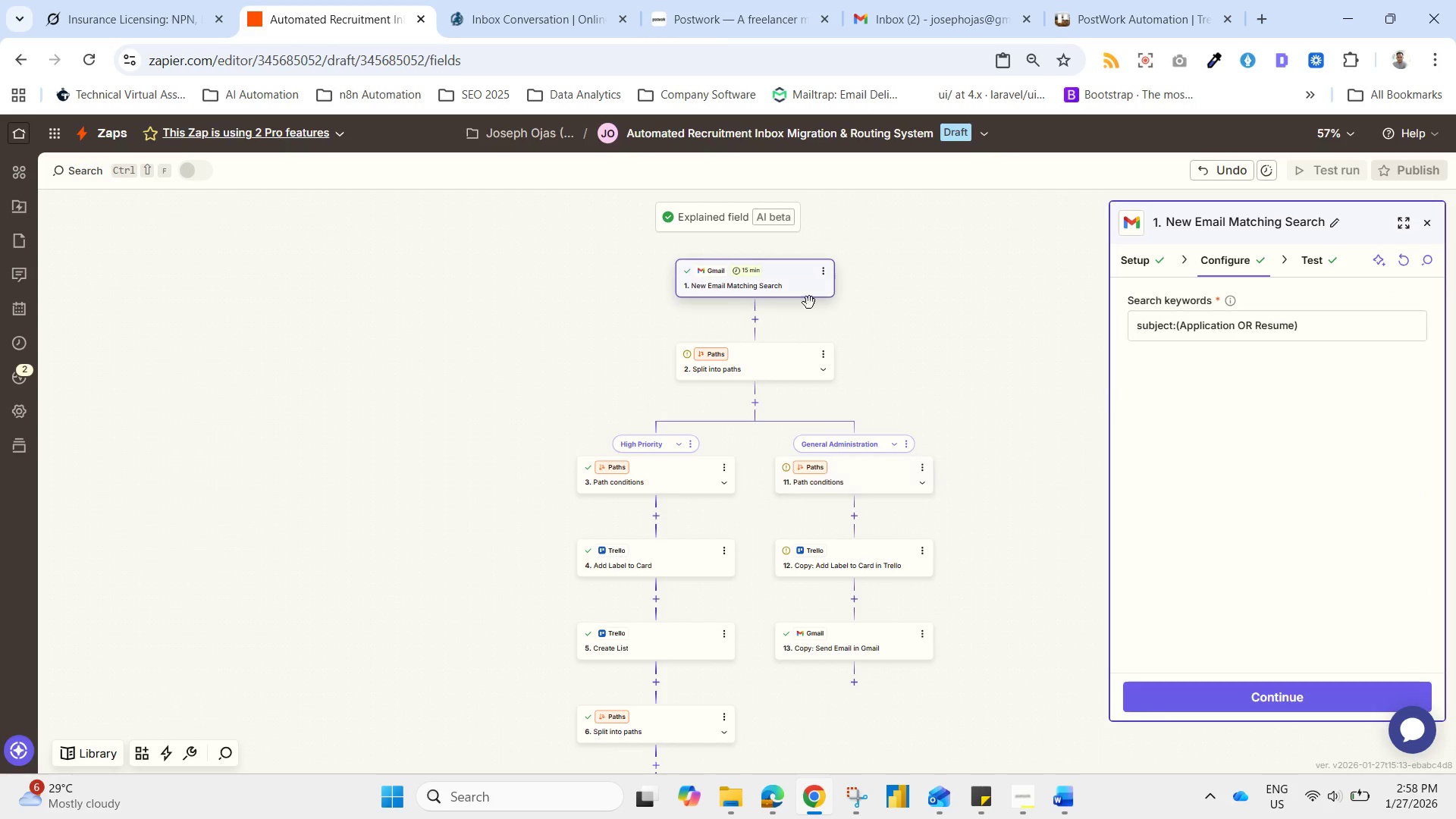 
left_click([1307, 698])
 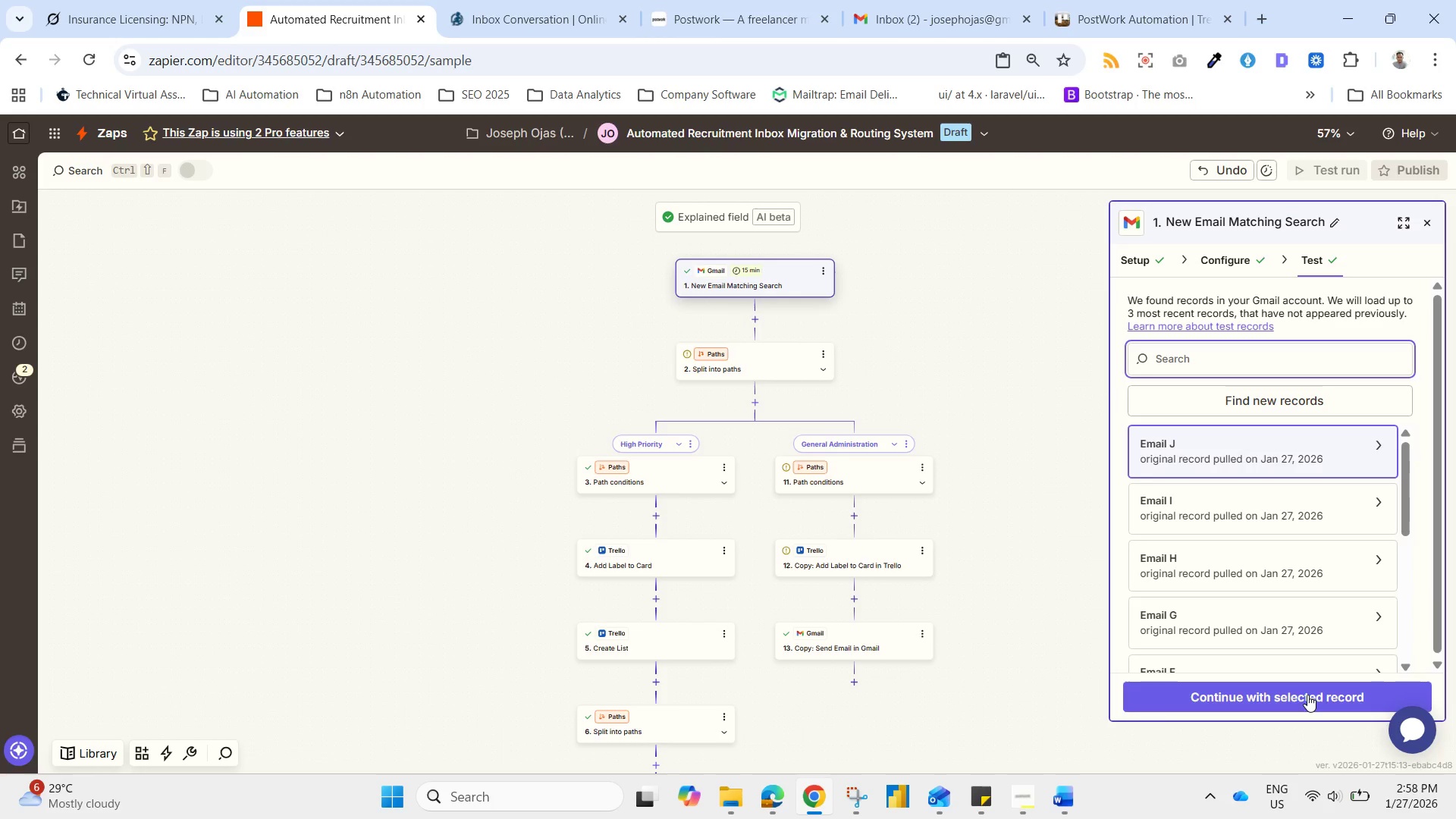 
left_click([1306, 693])
 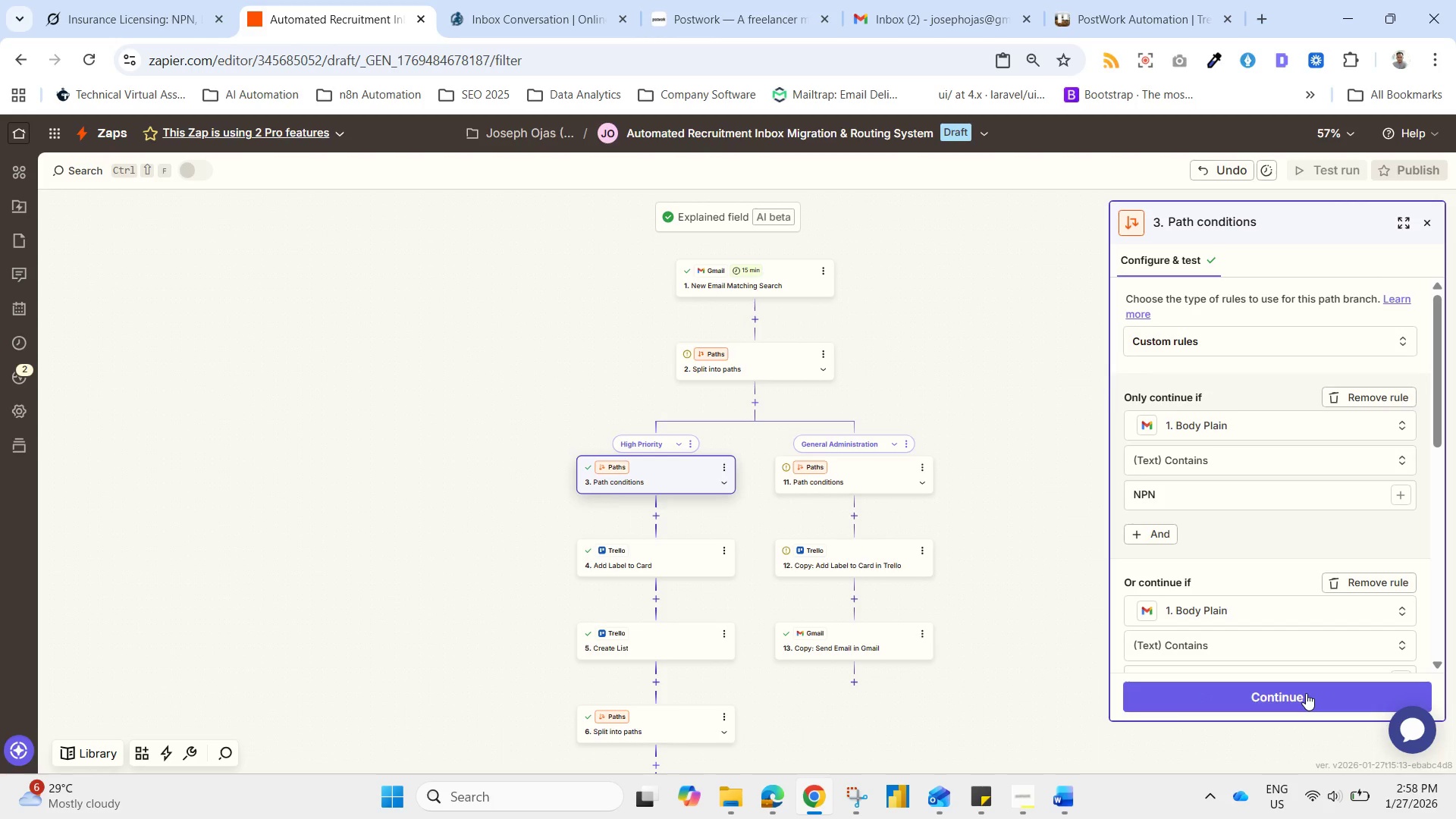 
left_click([1306, 693])
 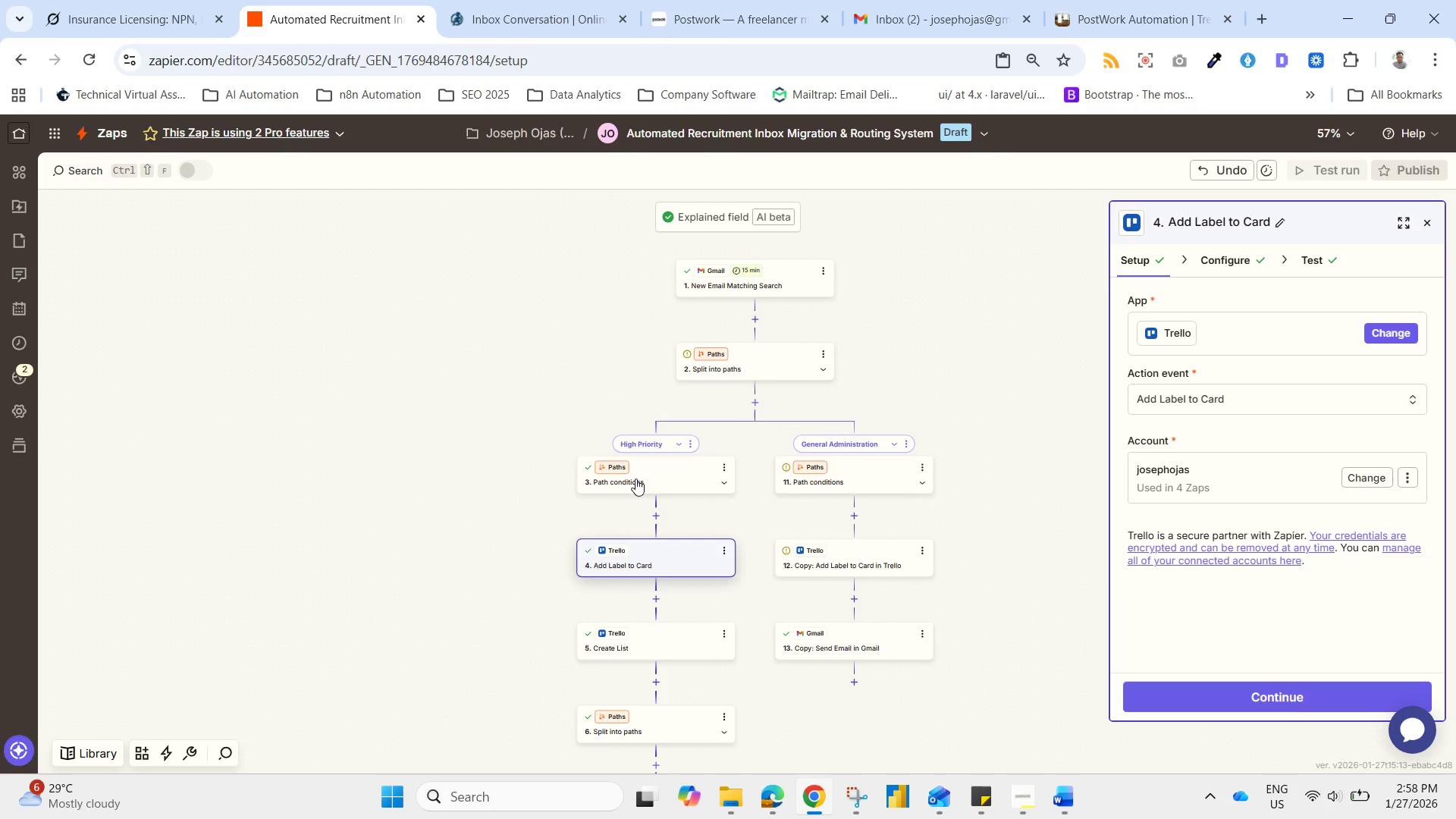 
left_click([656, 469])
 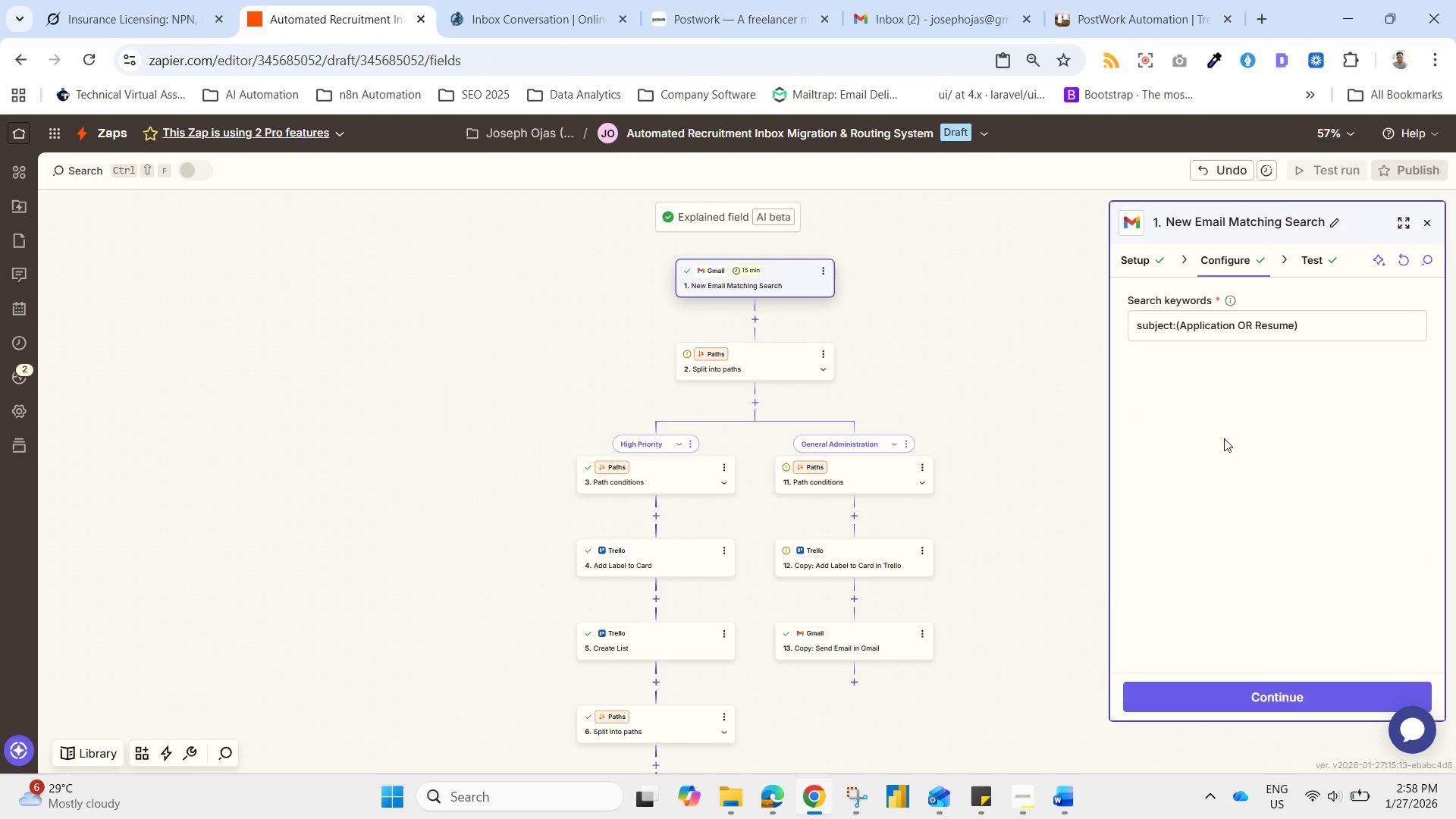 
left_click([1275, 708])
 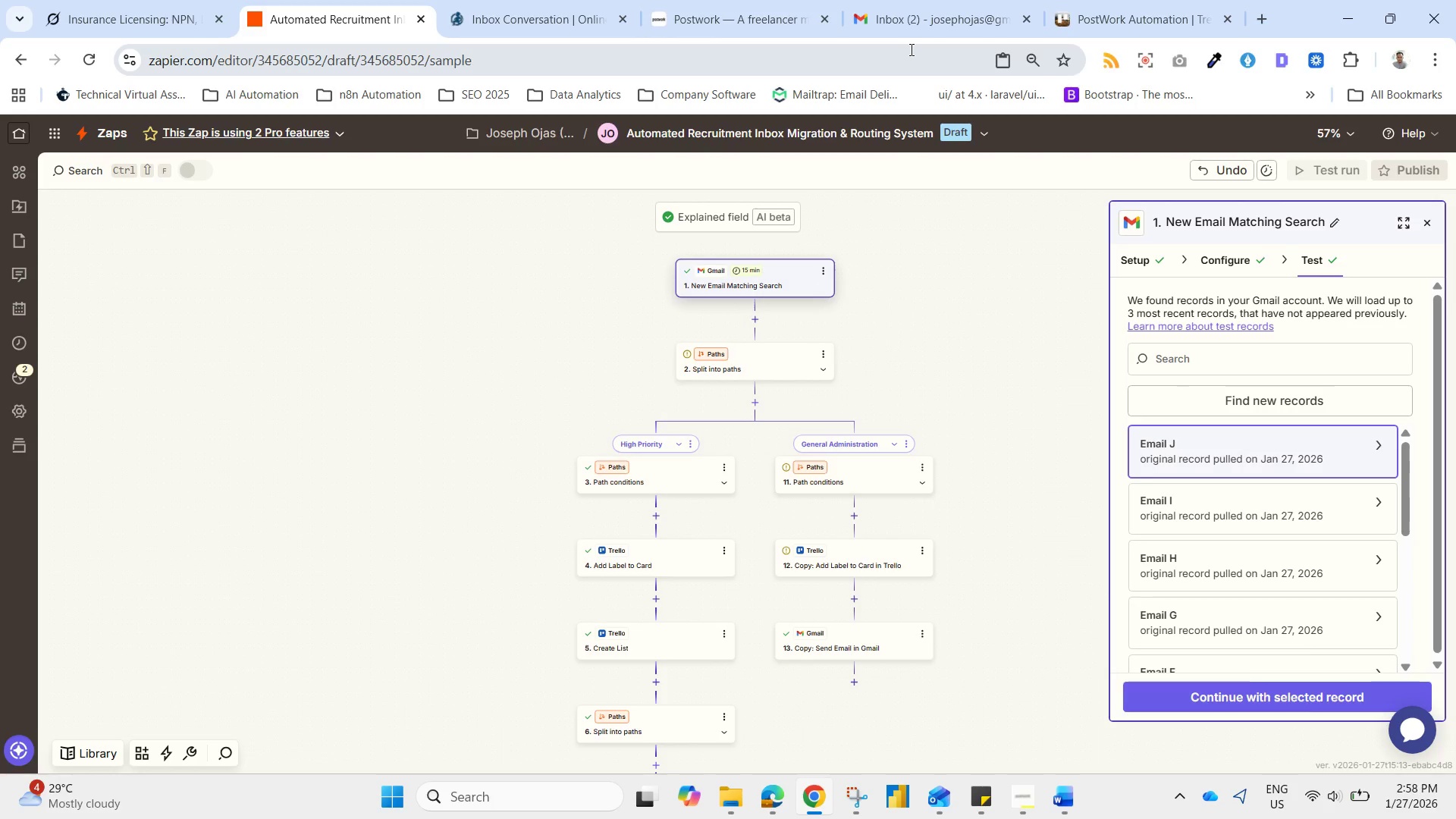 
left_click([1243, 254])
 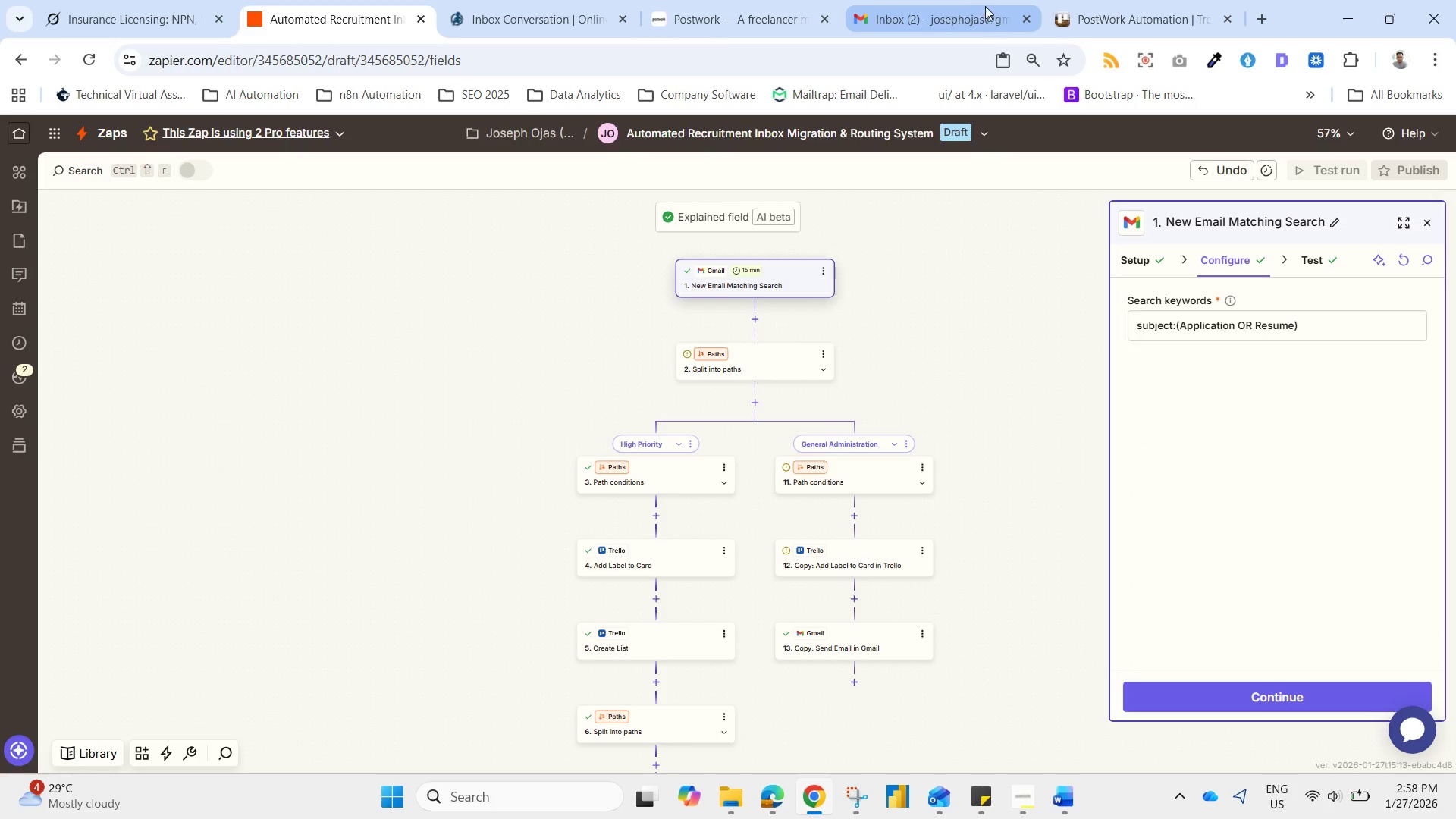 
left_click([978, 0])
 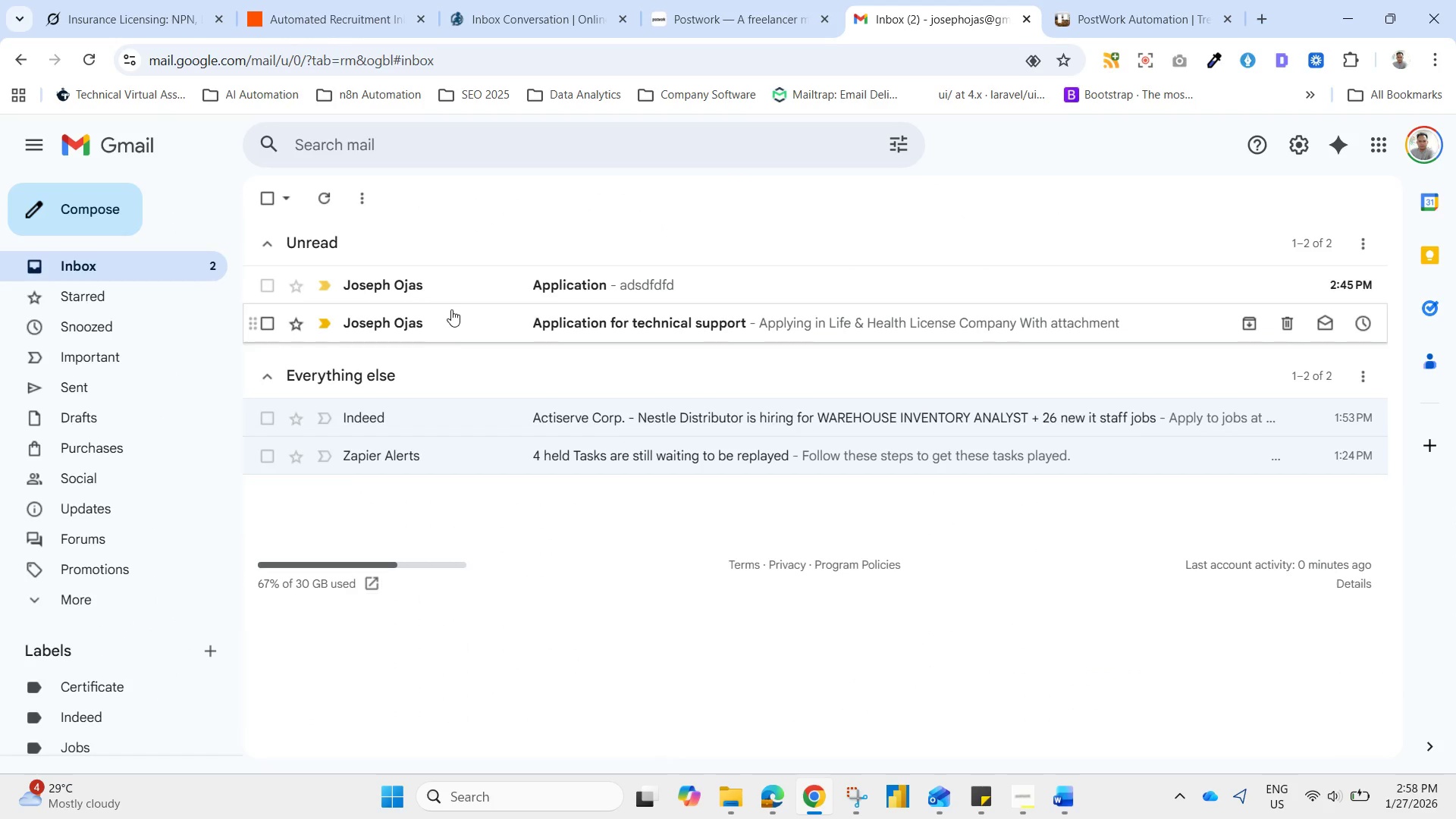 
left_click([467, 286])
 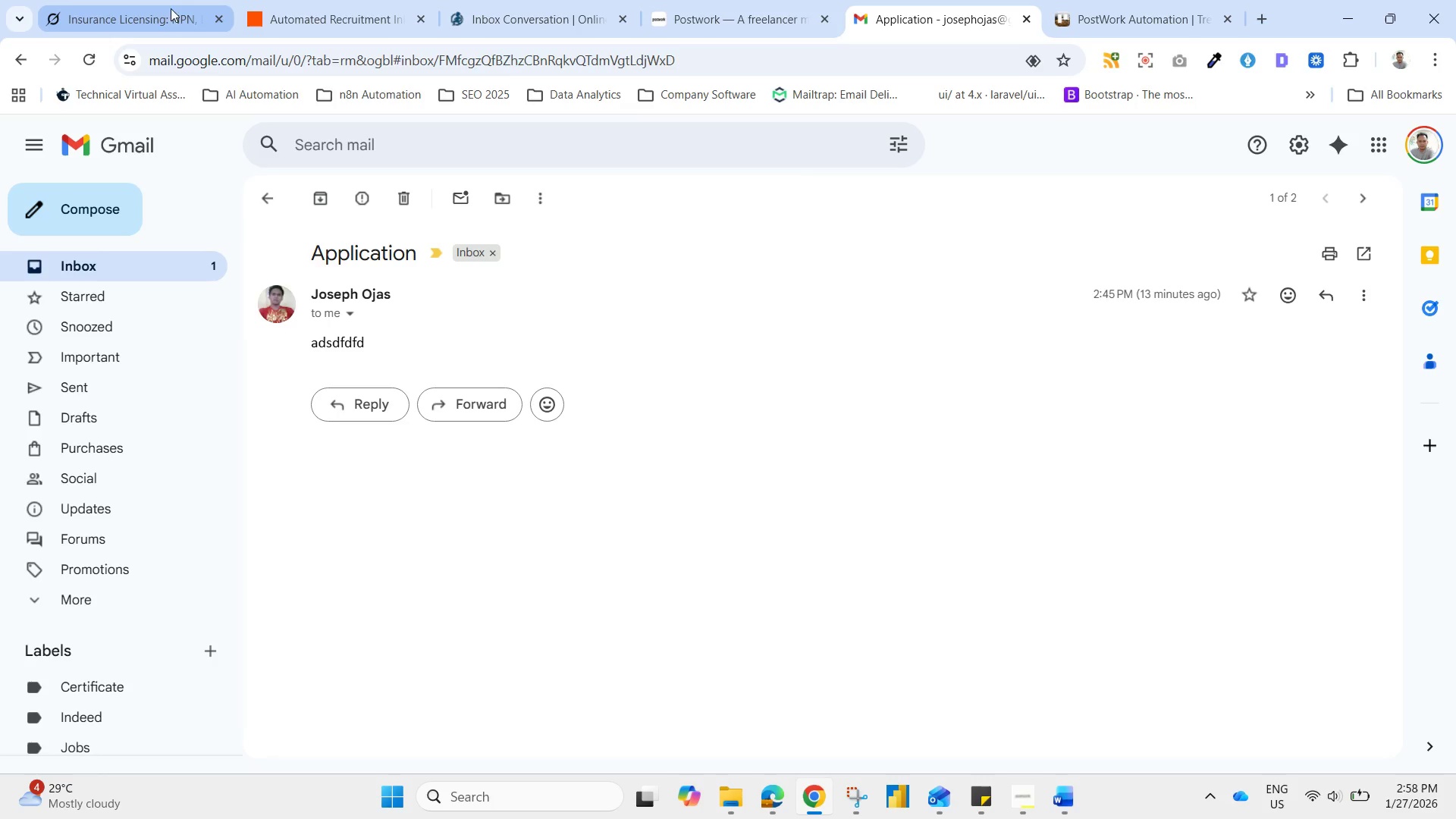 
wait(14.52)
 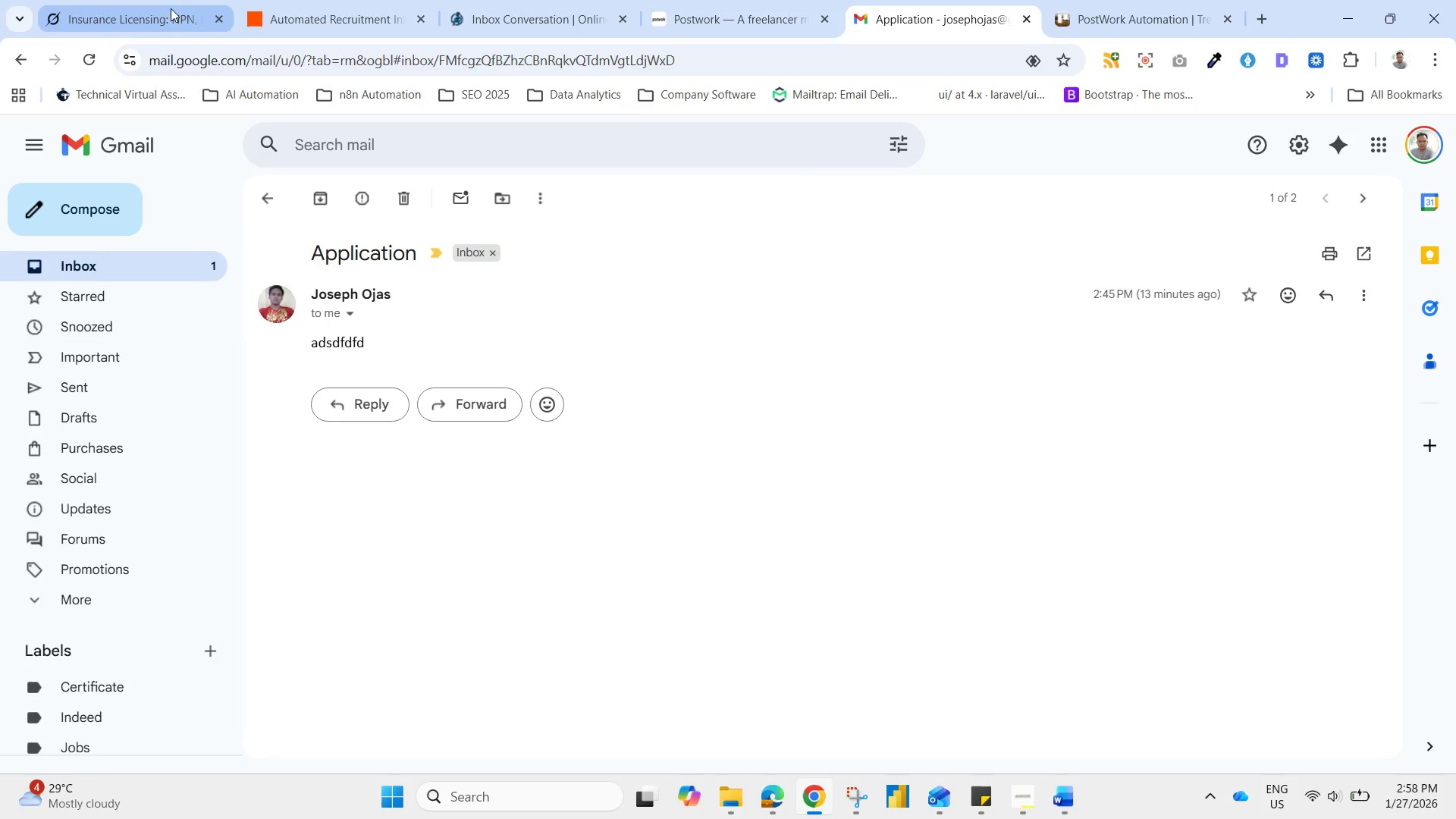 
left_click([409, 0])
 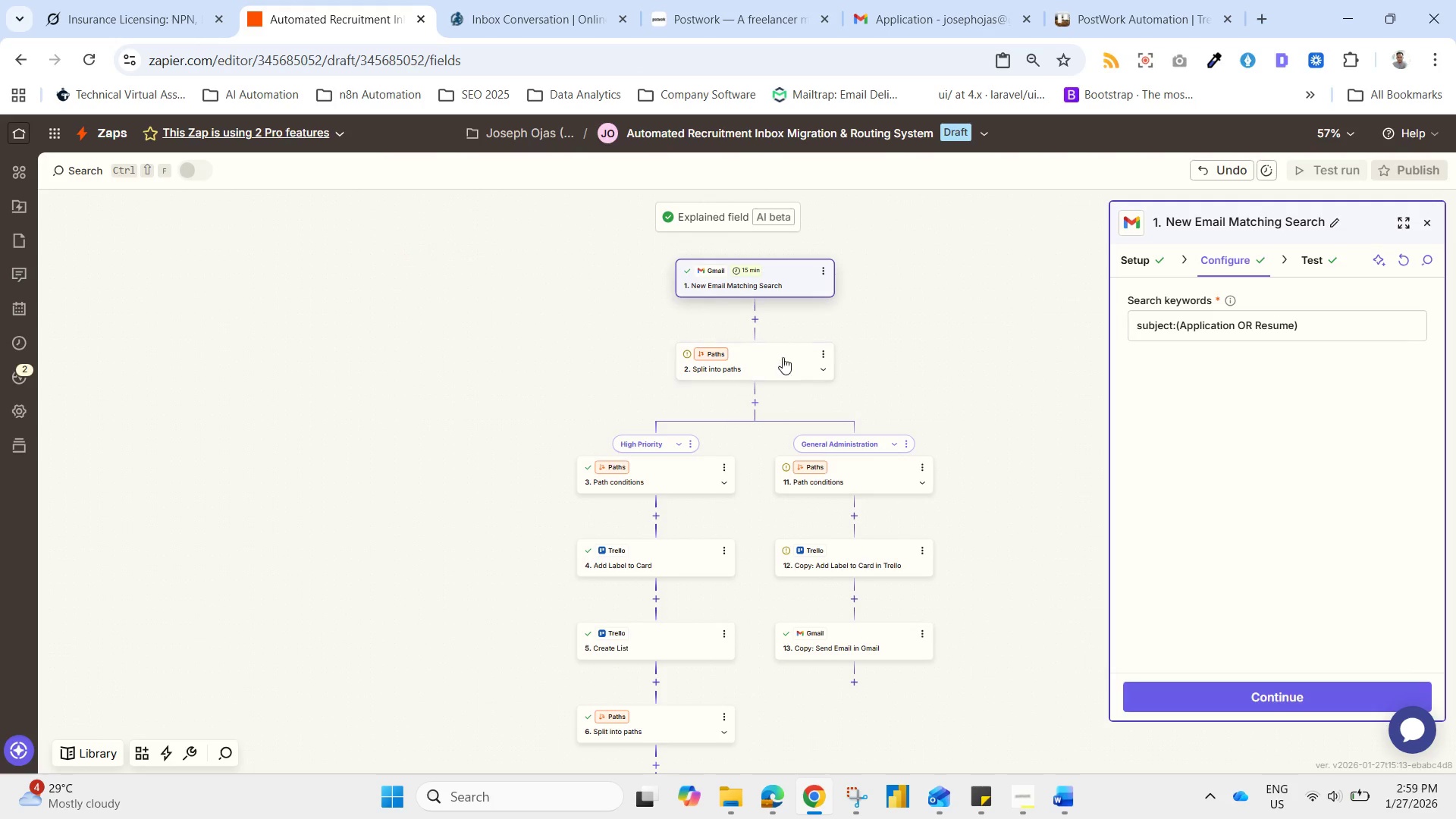 
left_click([764, 259])
 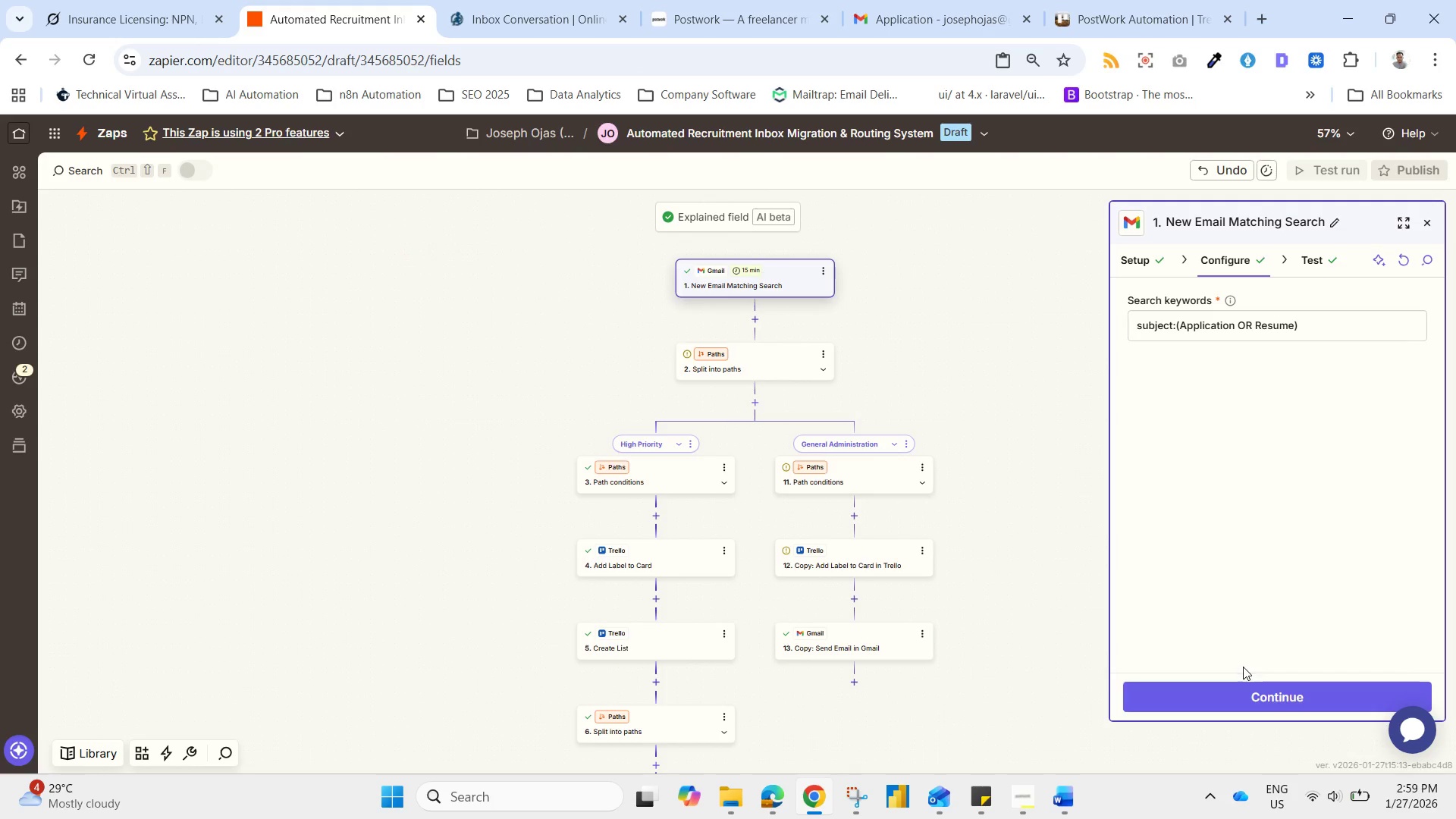 
left_click([1238, 692])
 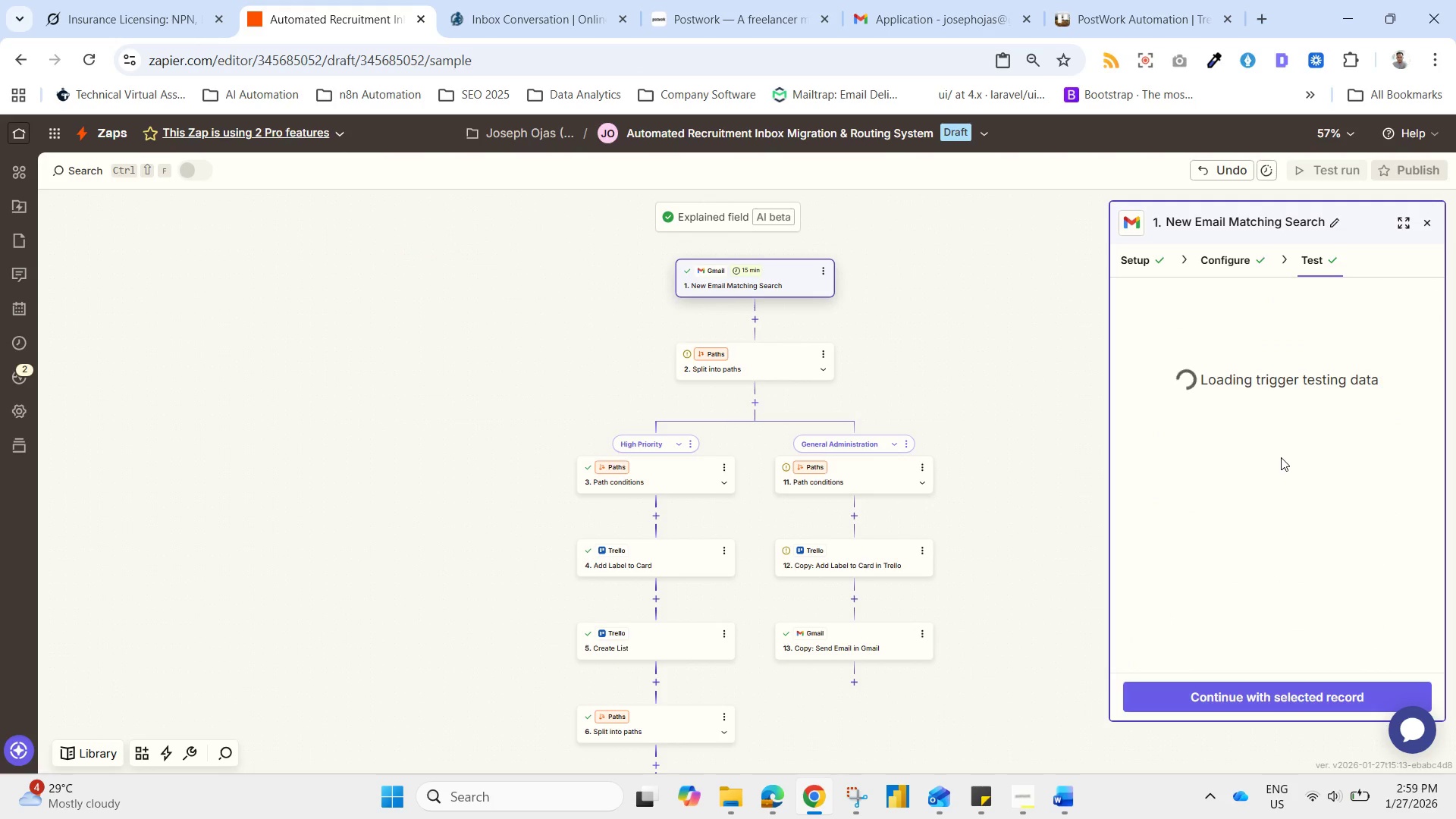 
left_click([1281, 457])
 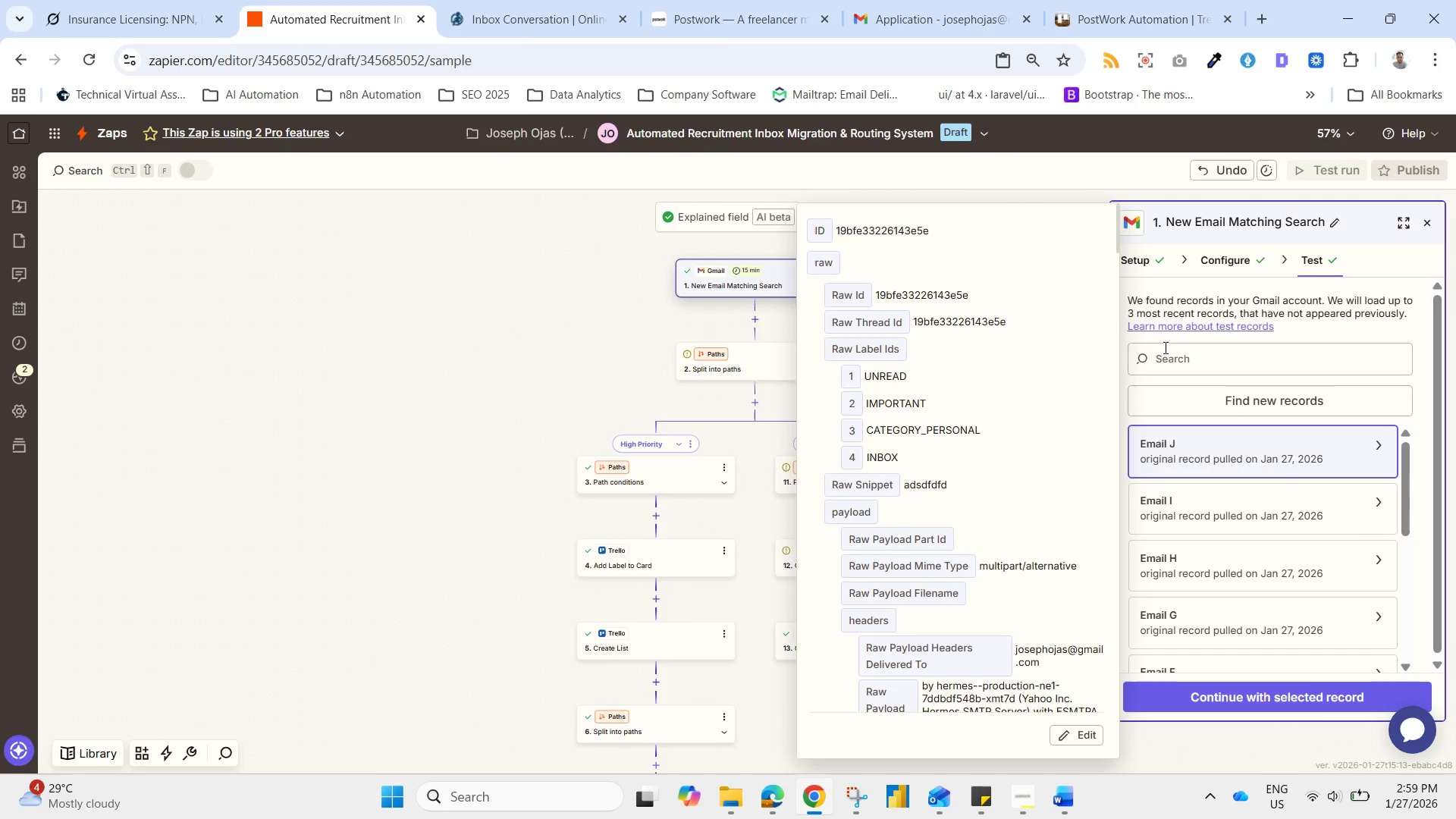 
wait(5.56)
 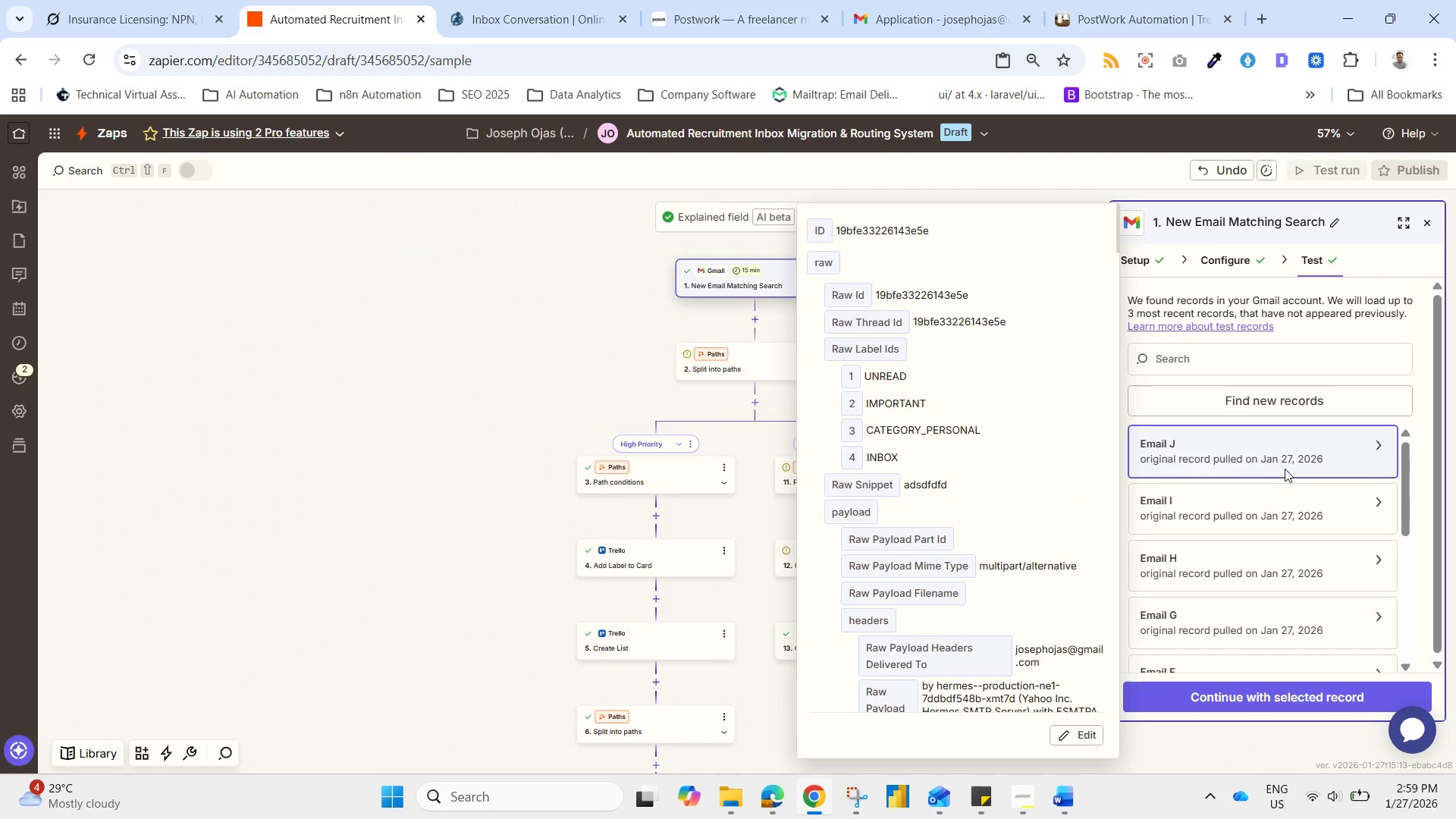 
scroll: coordinate [1018, 532], scroll_direction: down, amount: 22.0
 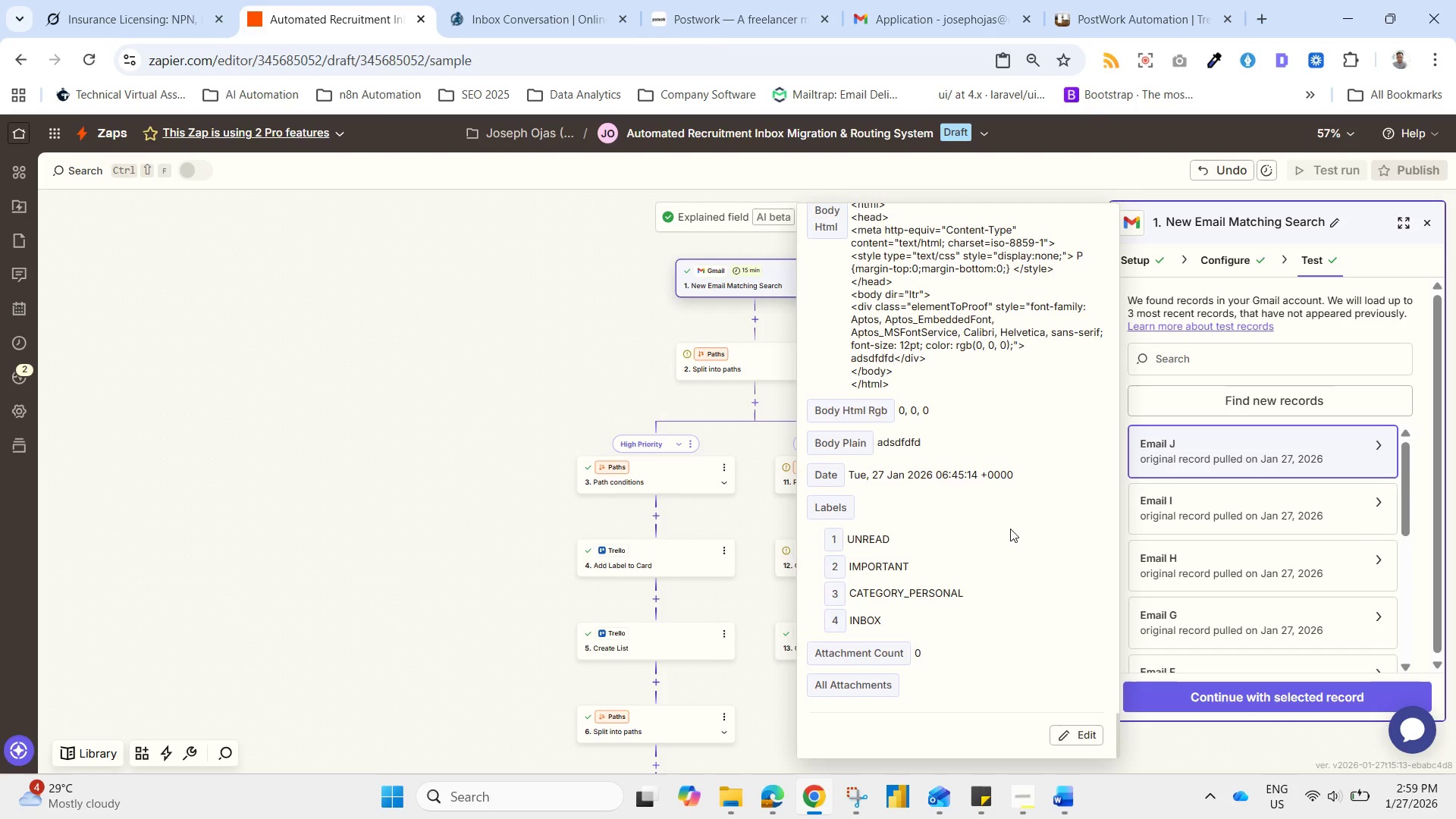 
scroll: coordinate [1040, 561], scroll_direction: down, amount: 6.0
 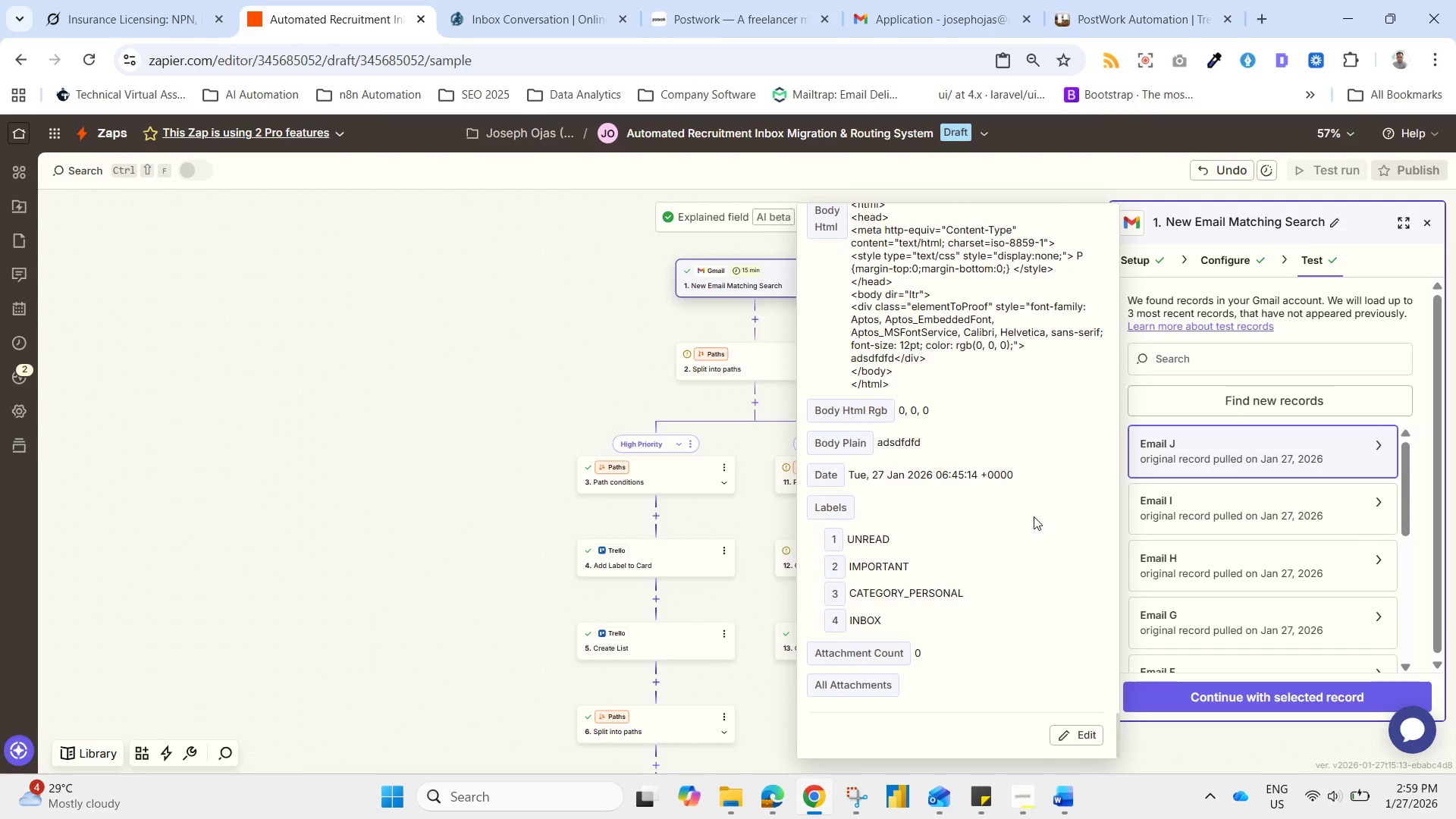 
left_click([1252, 692])
 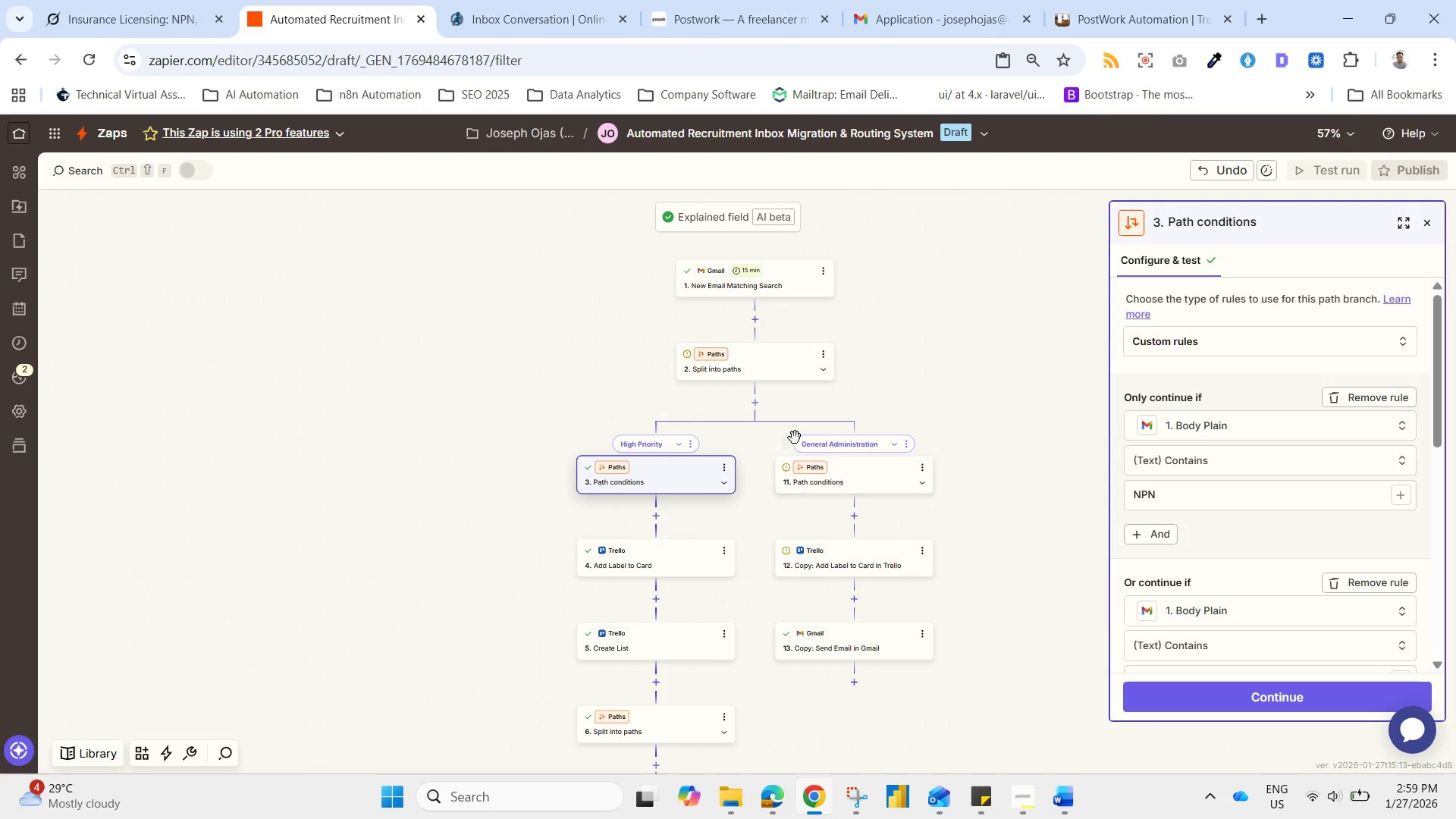 
left_click([752, 362])
 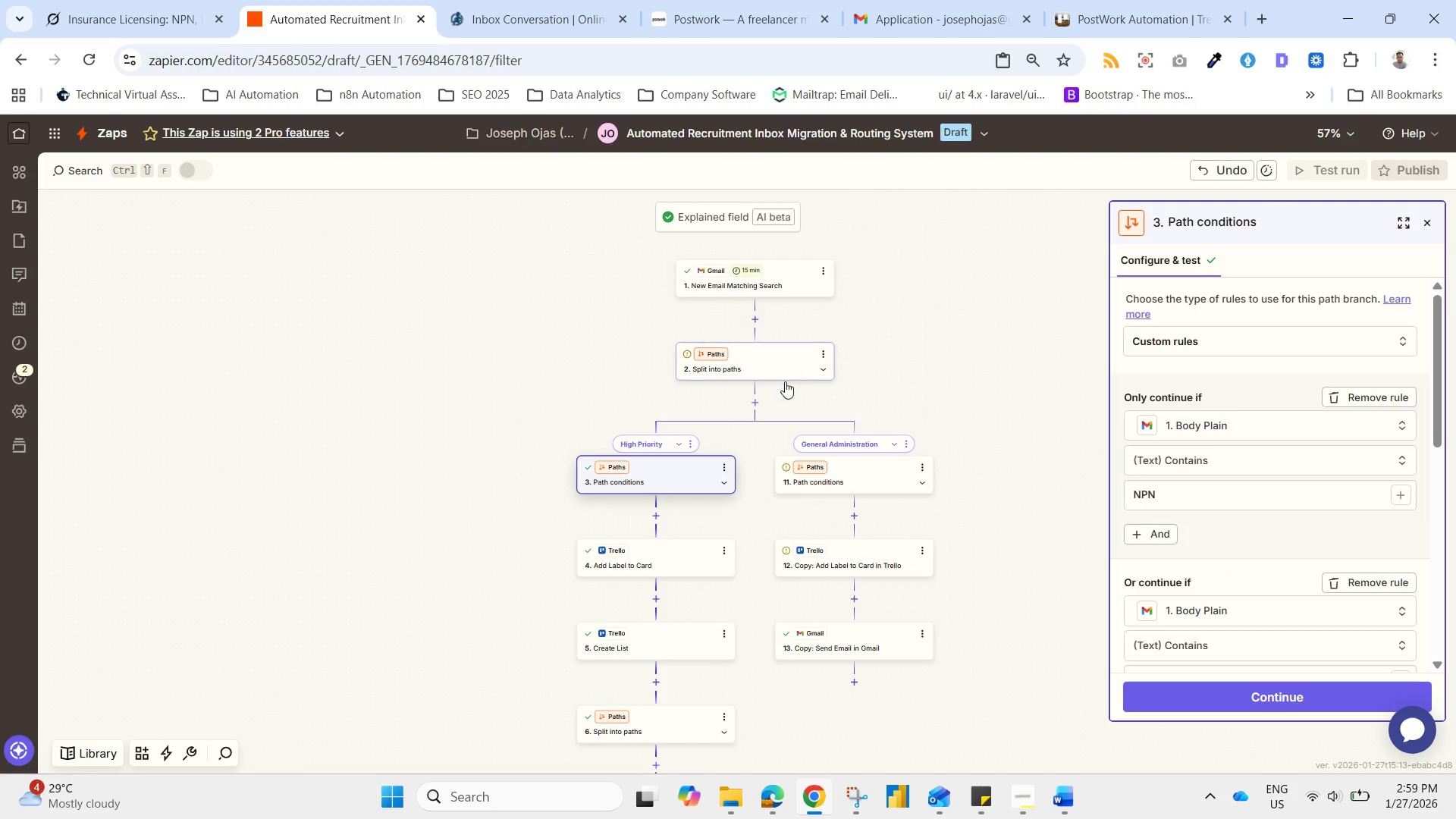 
scroll: coordinate [785, 437], scroll_direction: down, amount: 1.0
 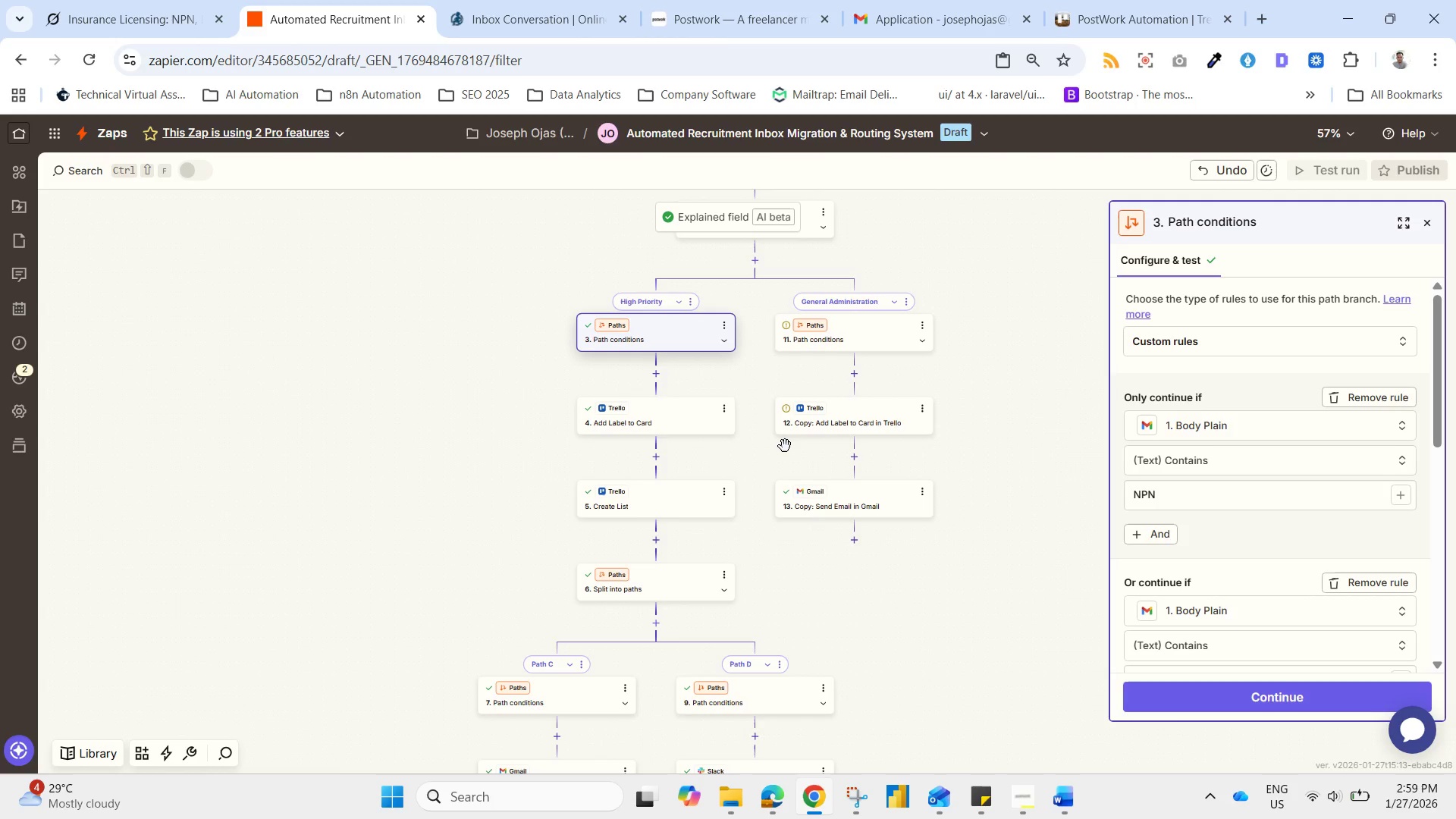 
scroll: coordinate [785, 446], scroll_direction: none, amount: 0.0
 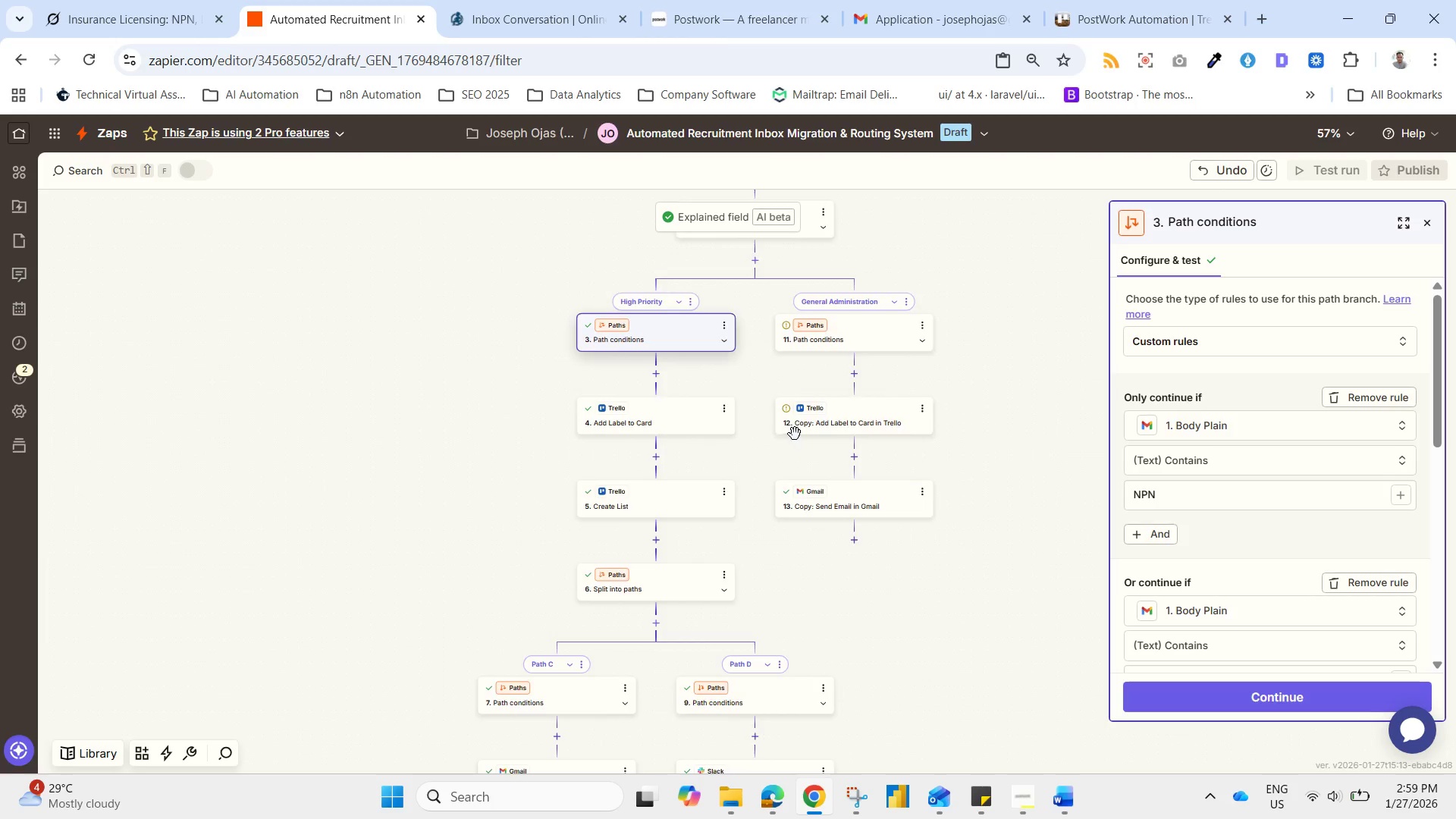 
scroll: coordinate [795, 434], scroll_direction: up, amount: 1.0
 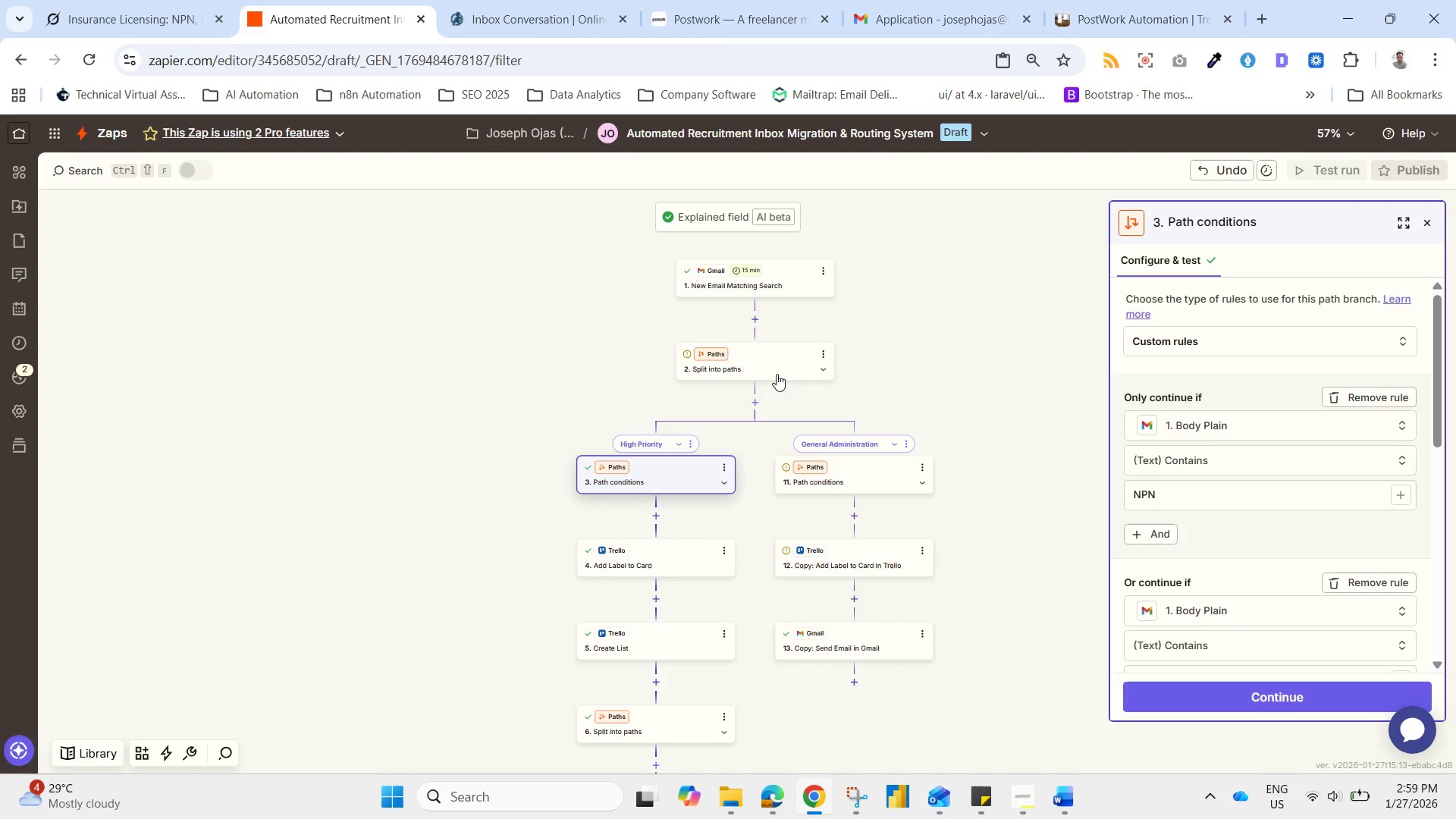 
left_click([764, 357])
 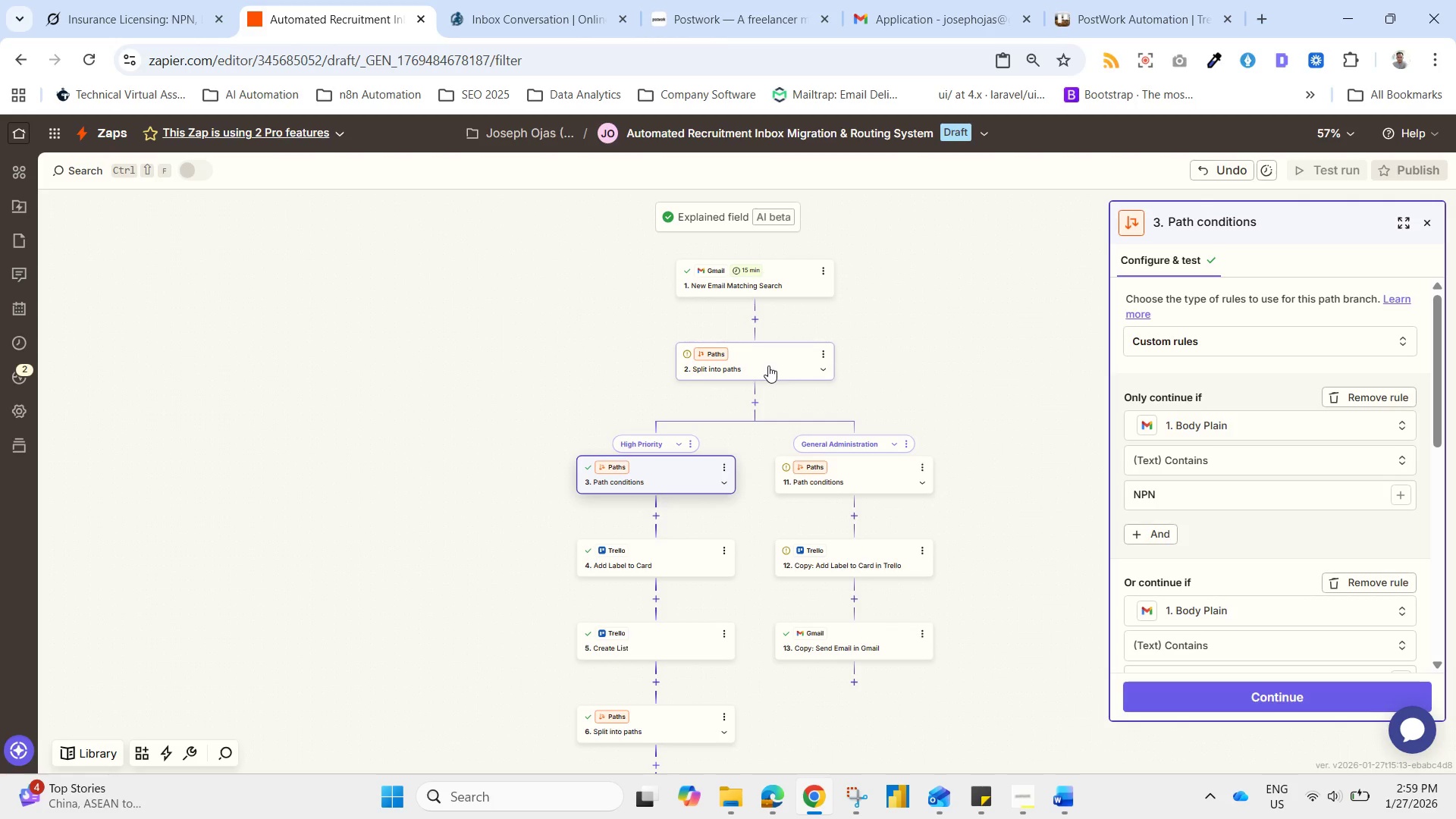 
double_click([768, 366])
 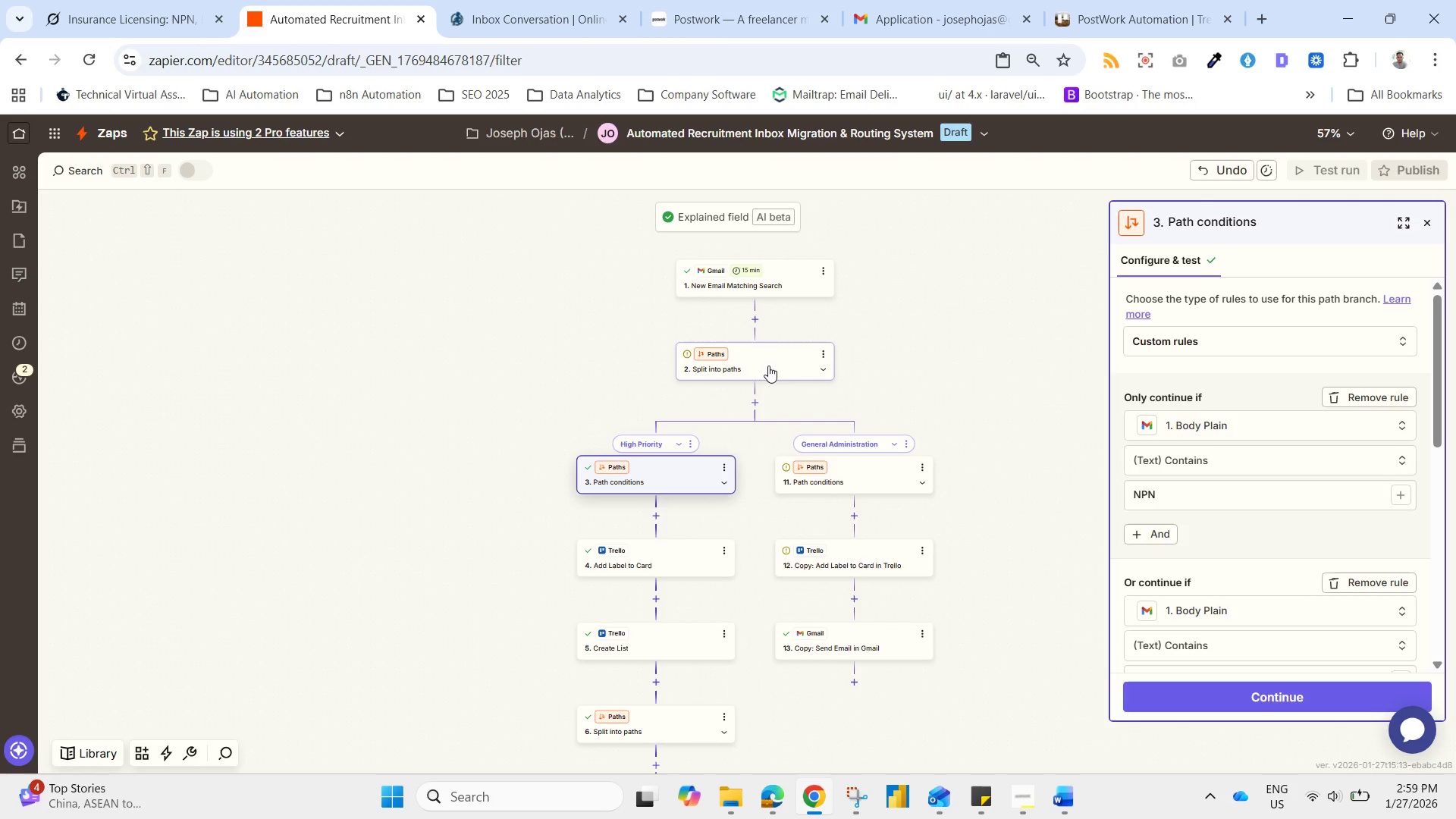 
triple_click([768, 366])
 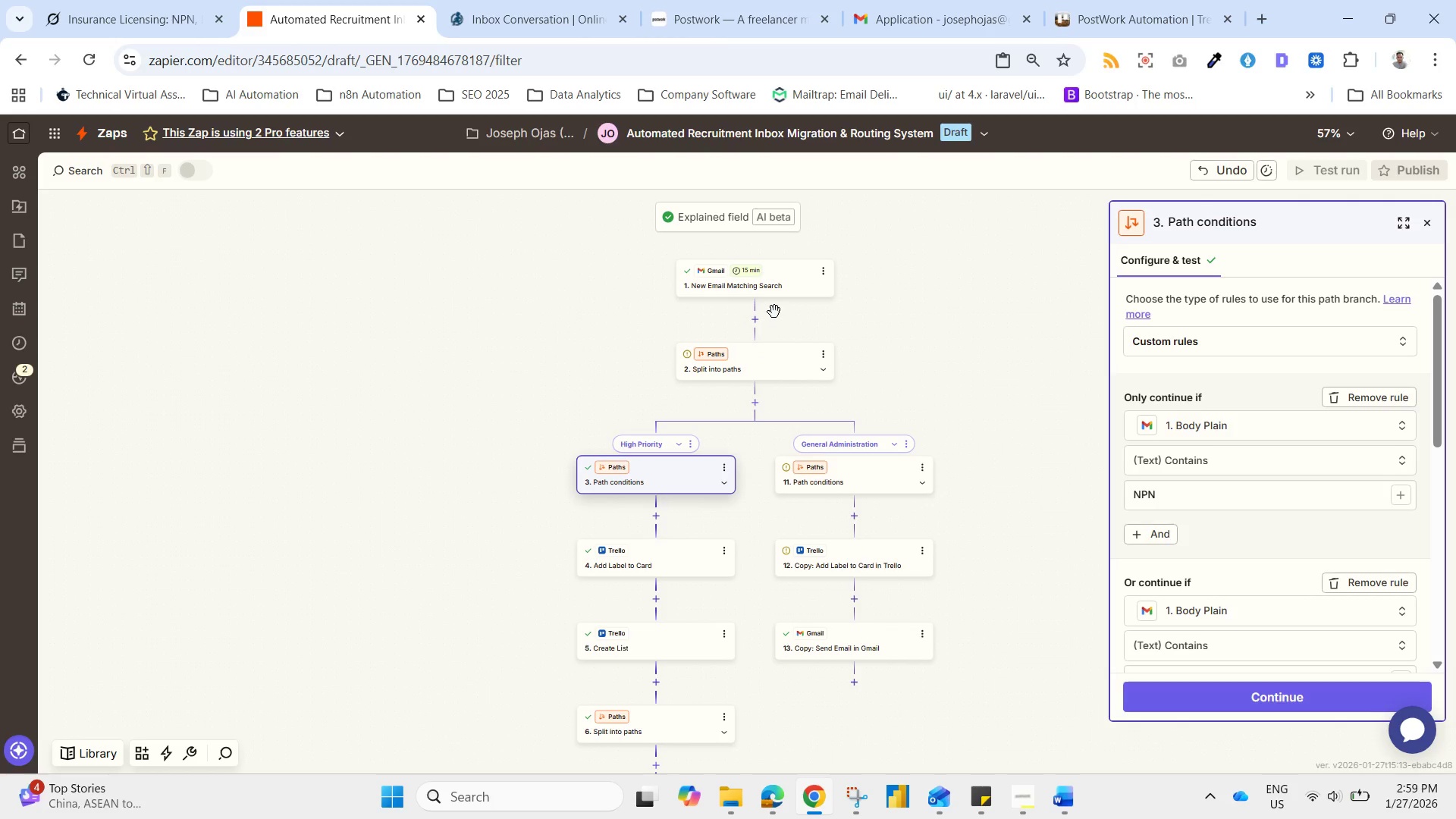 
left_click([783, 285])
 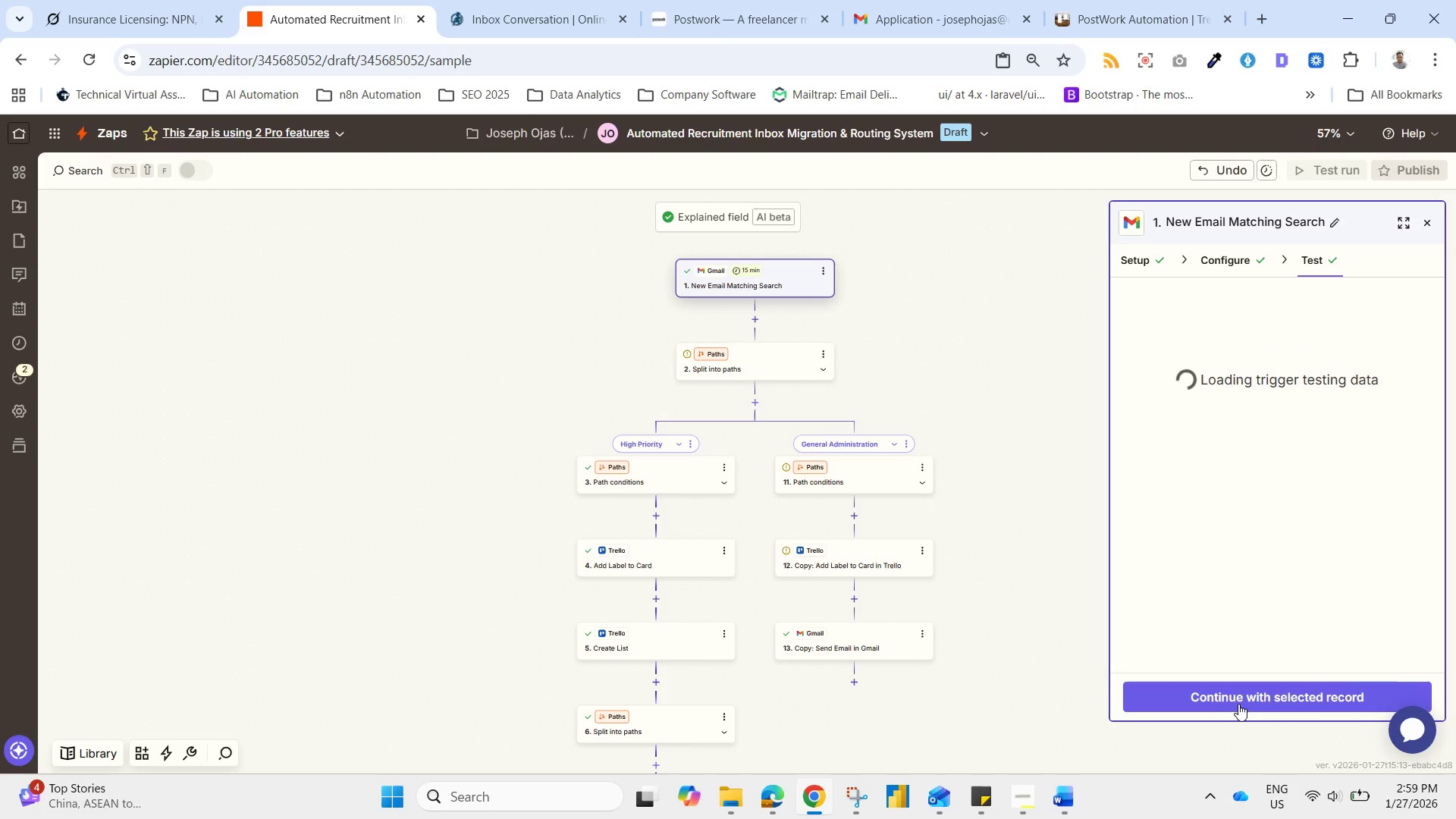 
left_click([1235, 701])
 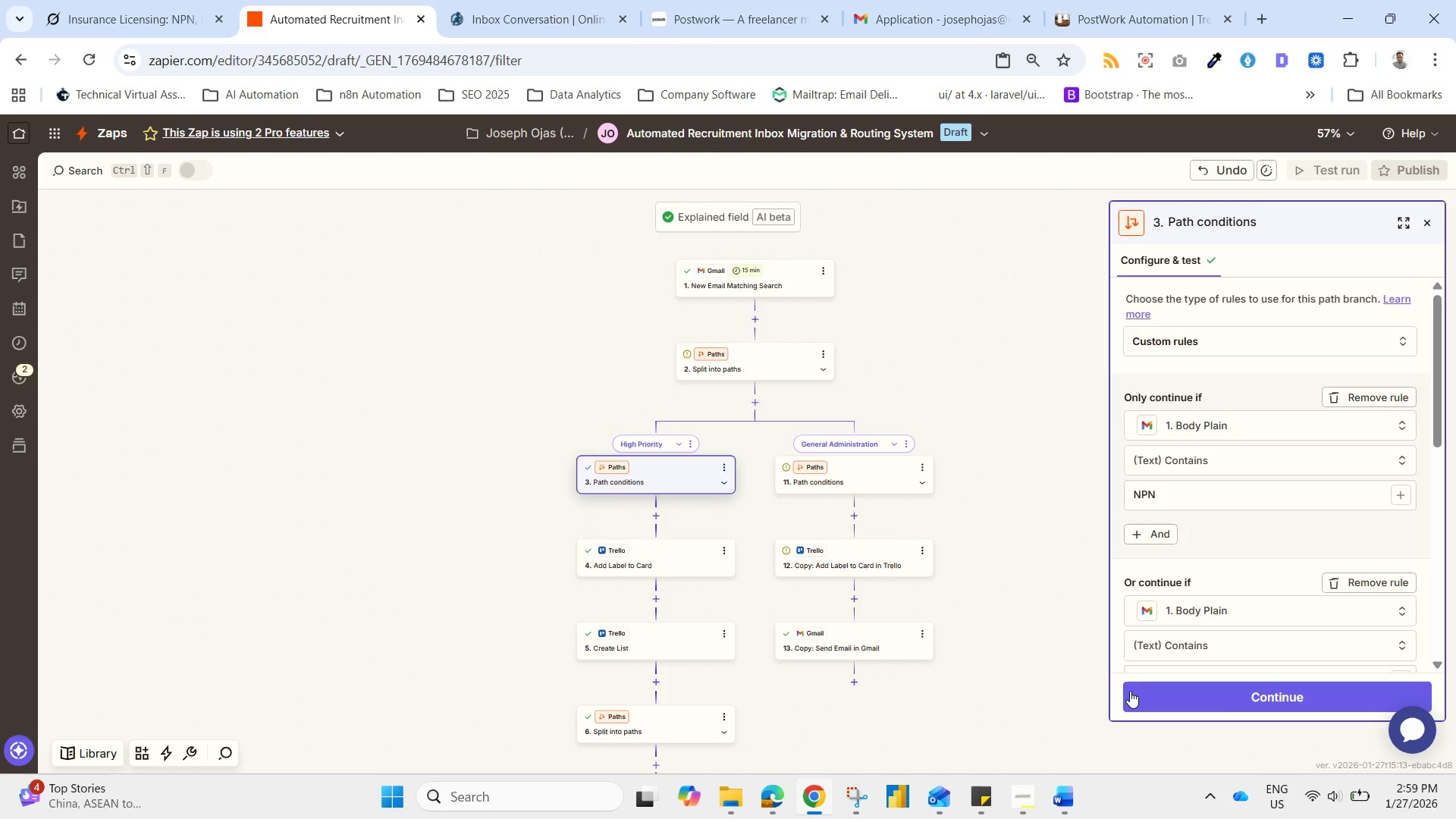 
wait(12.3)
 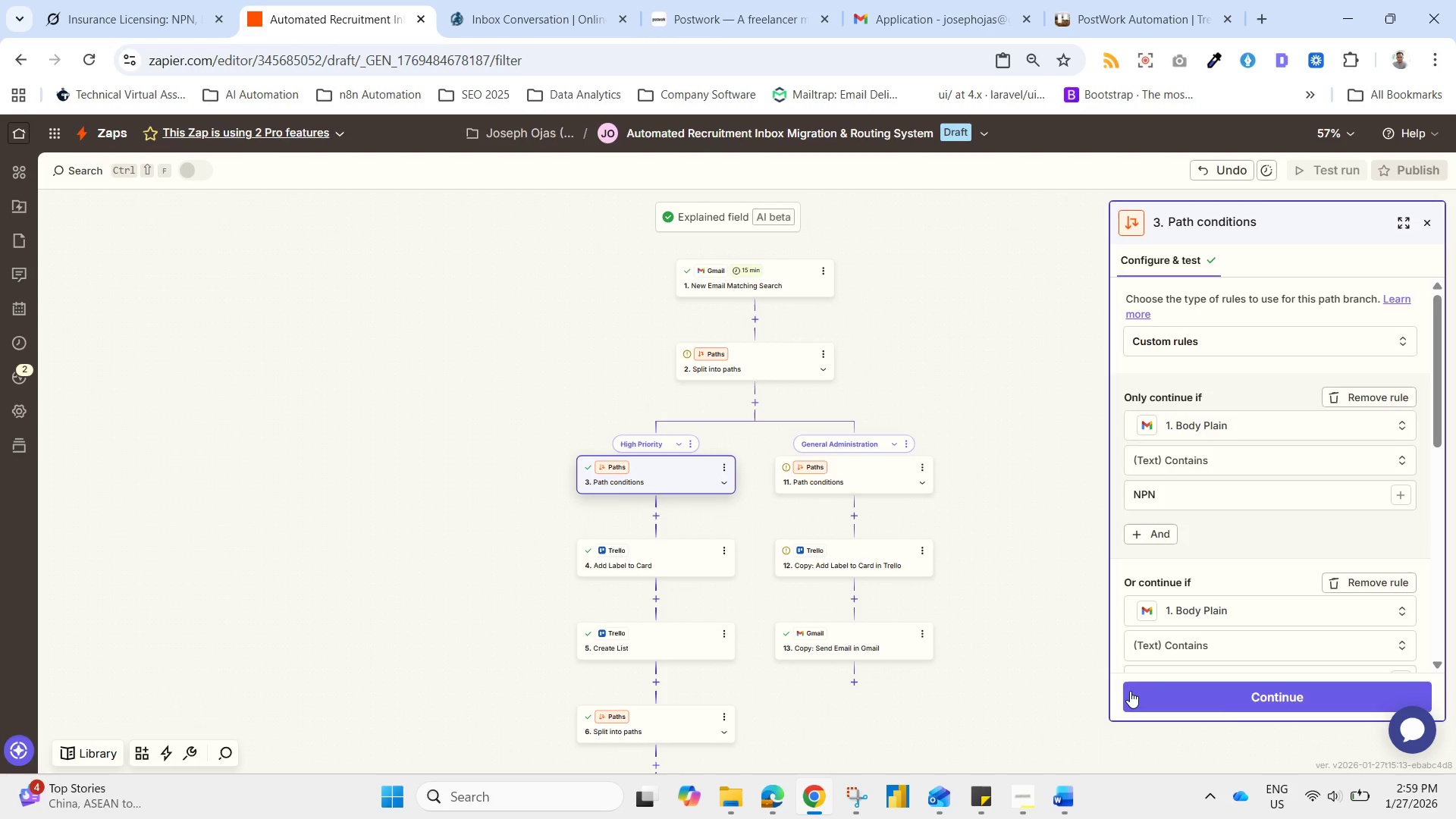 
left_click([1399, 502])
 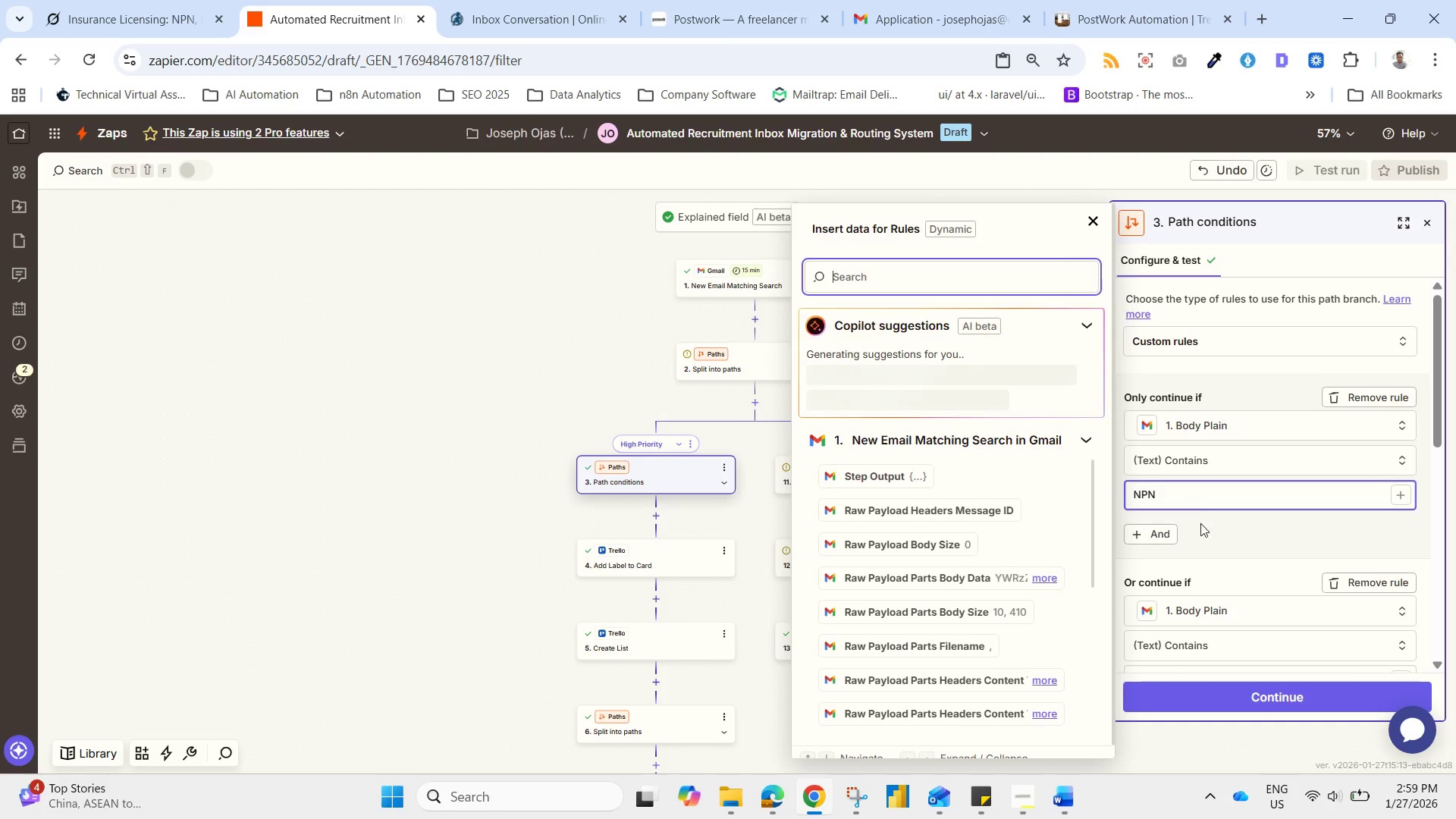 
left_click([1222, 528])
 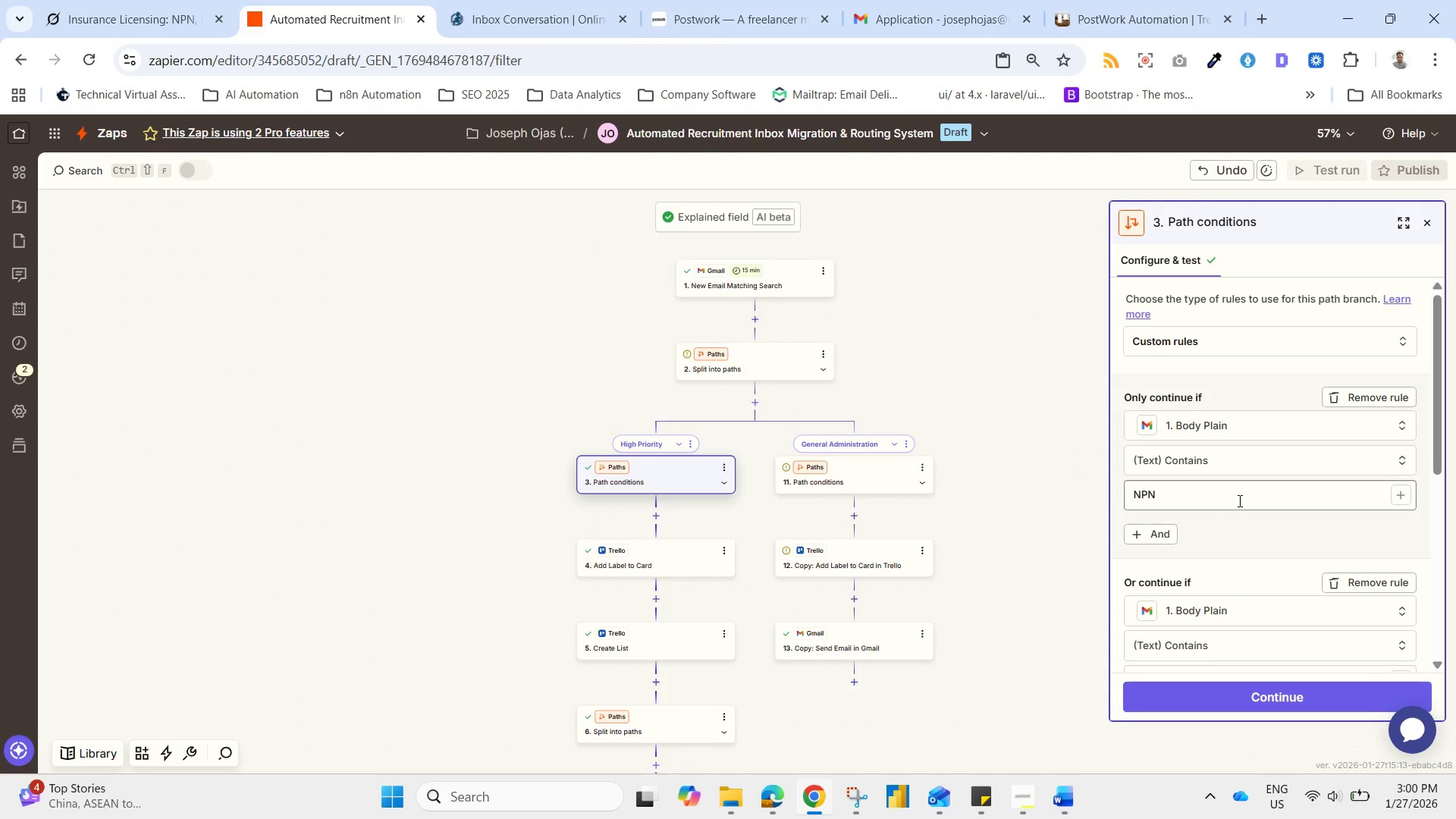 
left_click([1234, 500])
 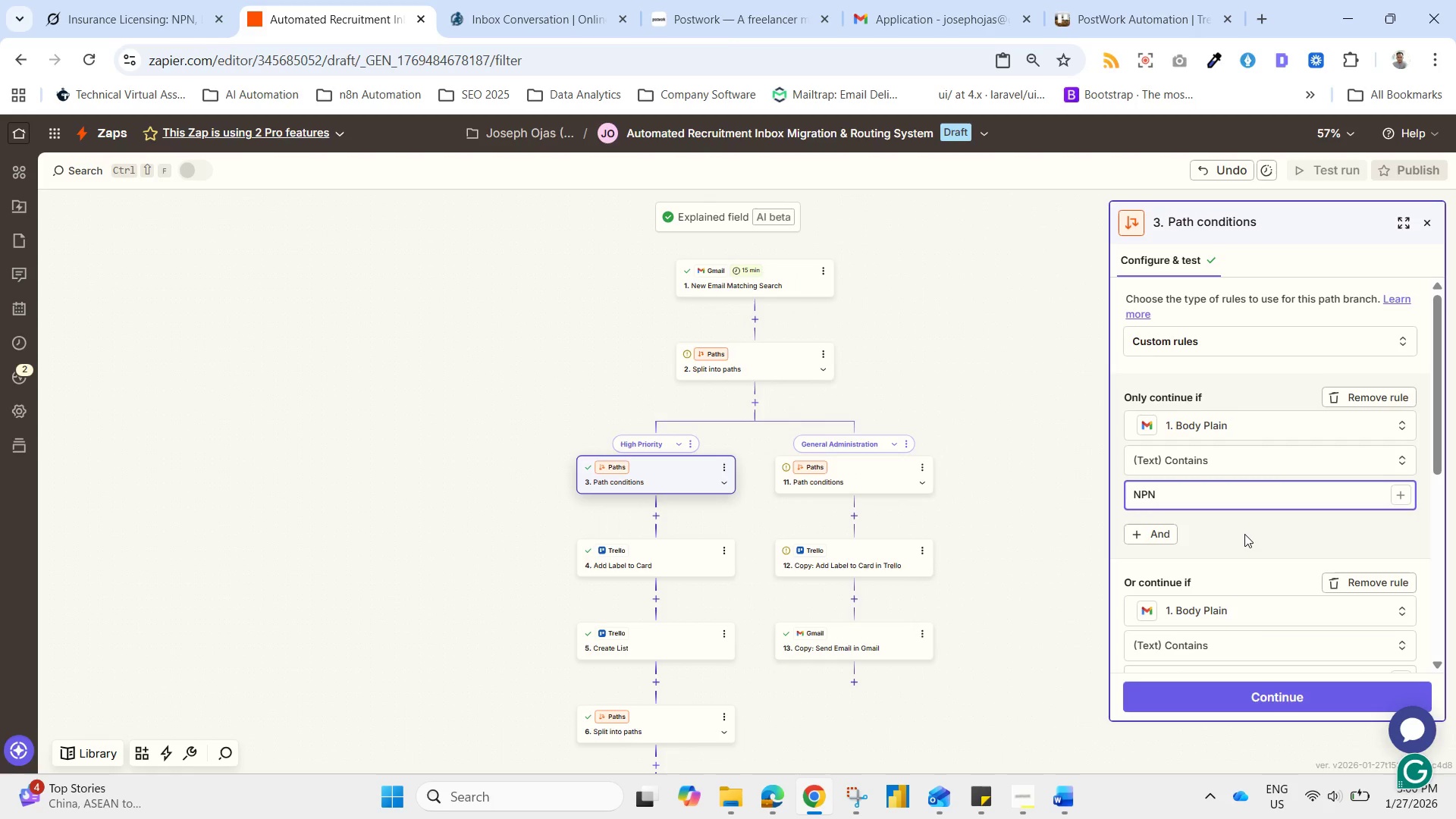 
left_click_drag(start_coordinate=[1244, 534], to_coordinate=[1395, 397])
 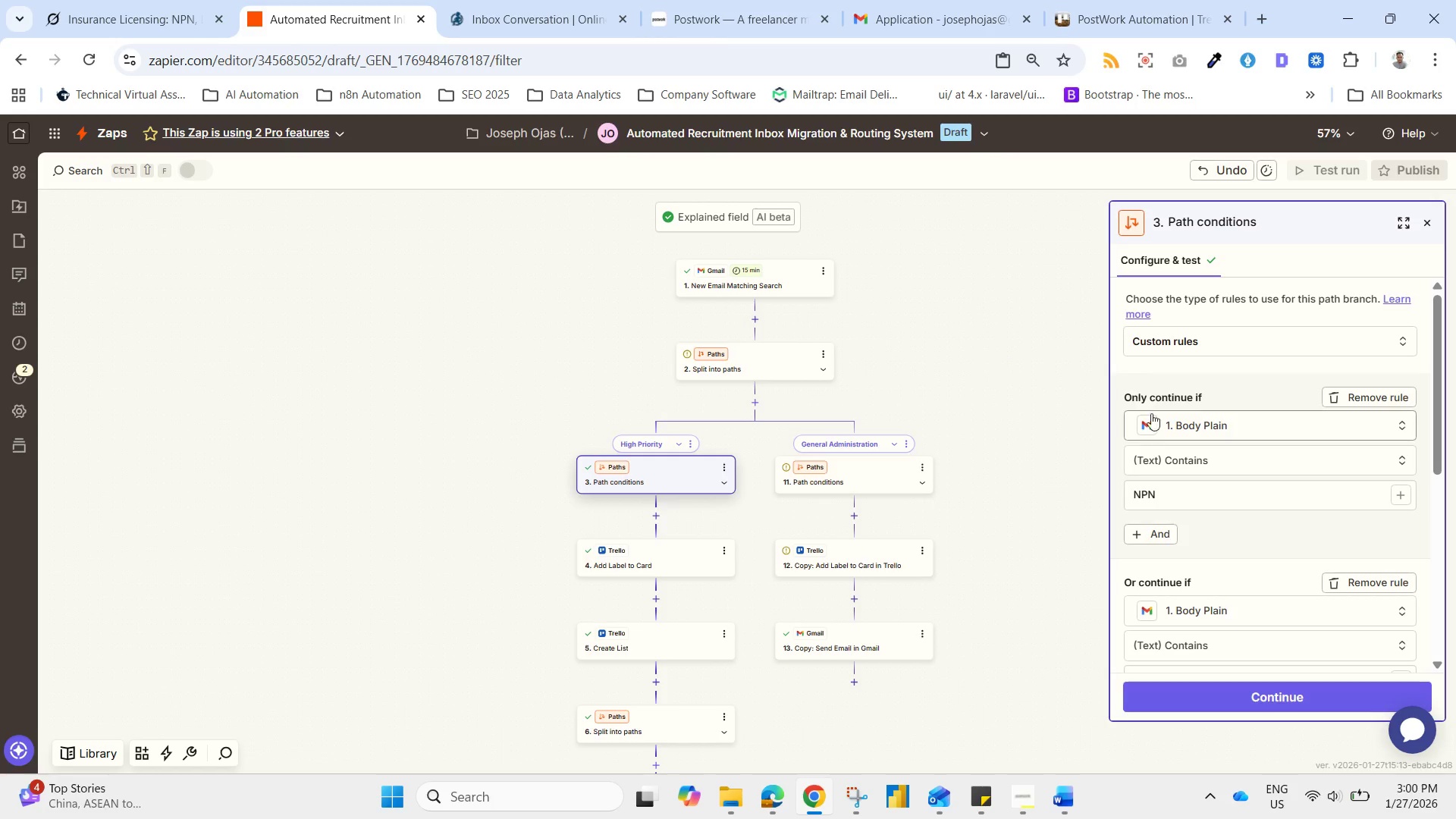 
wait(6.73)
 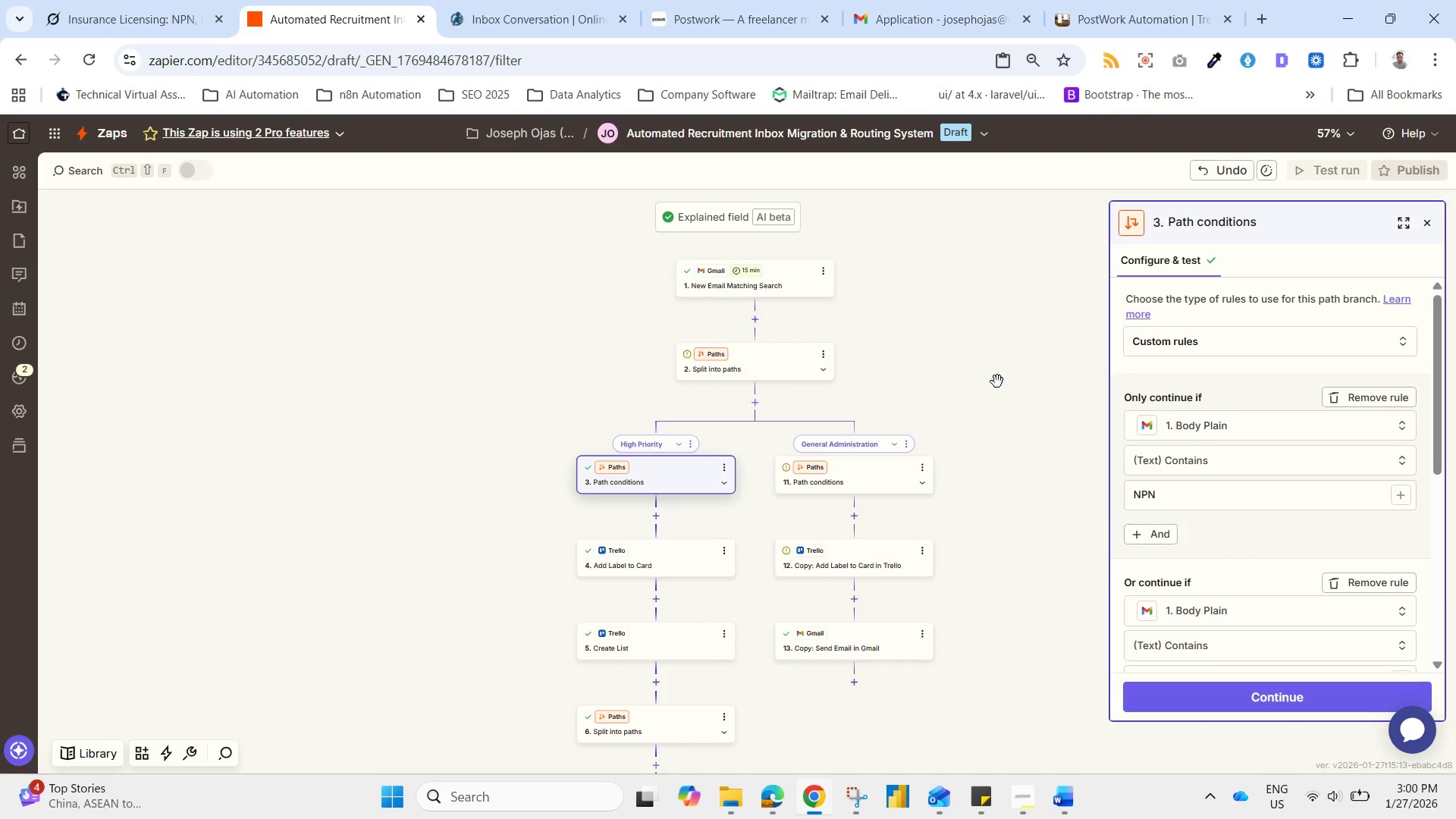 
left_click([1169, 457])
 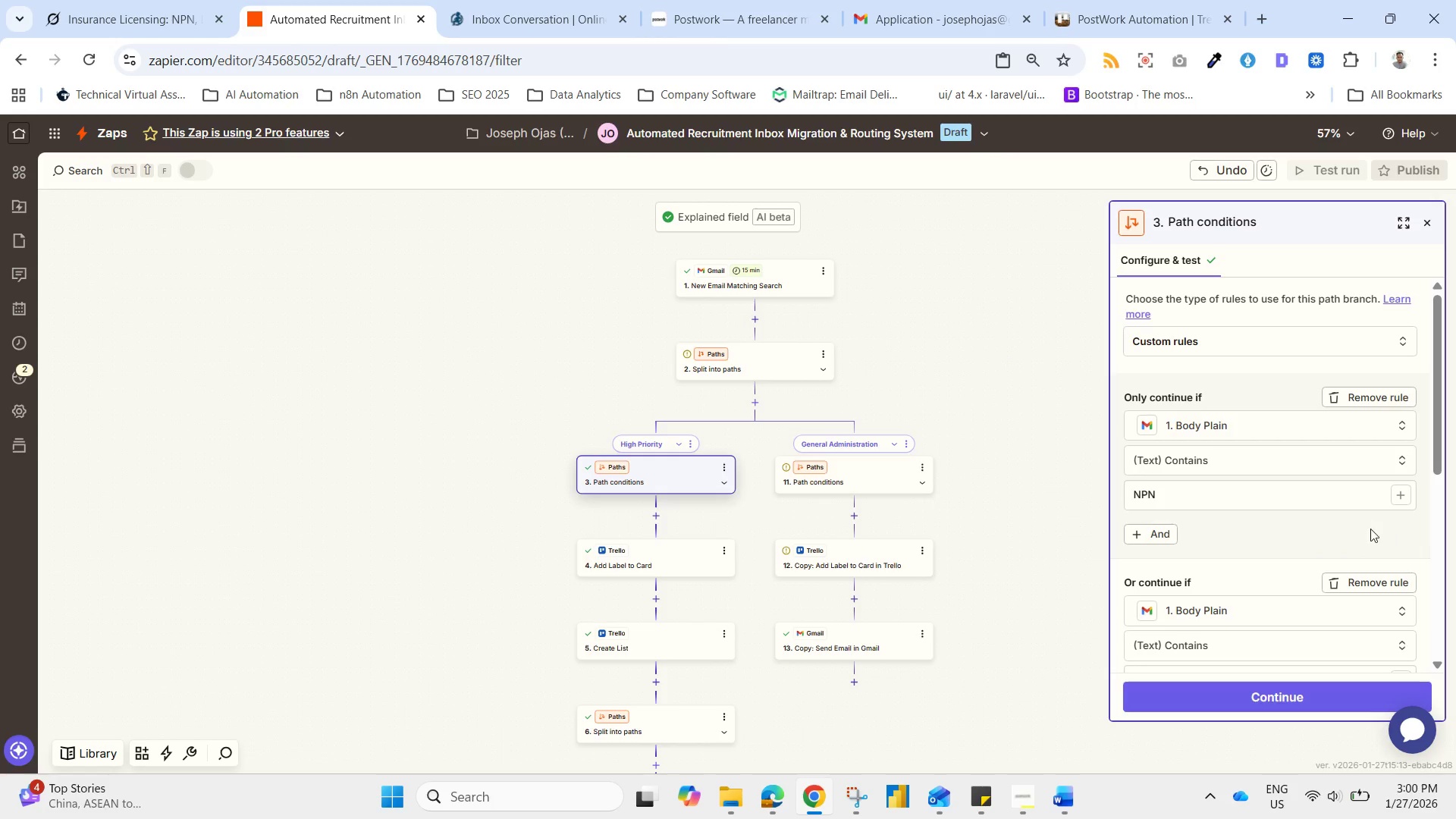 
left_click([1264, 452])
 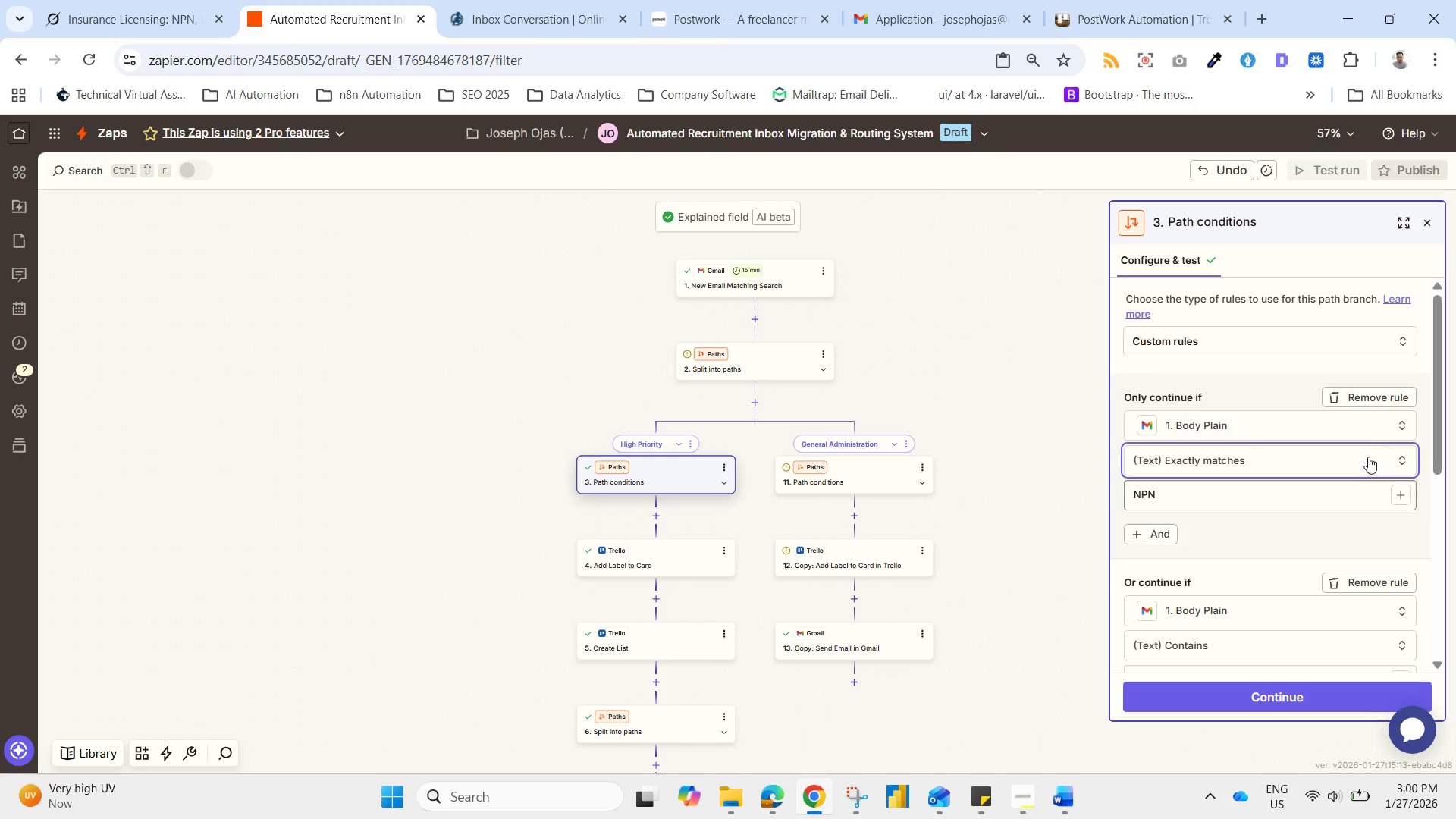 
left_click_drag(start_coordinate=[1439, 437], to_coordinate=[1448, 519])
 